 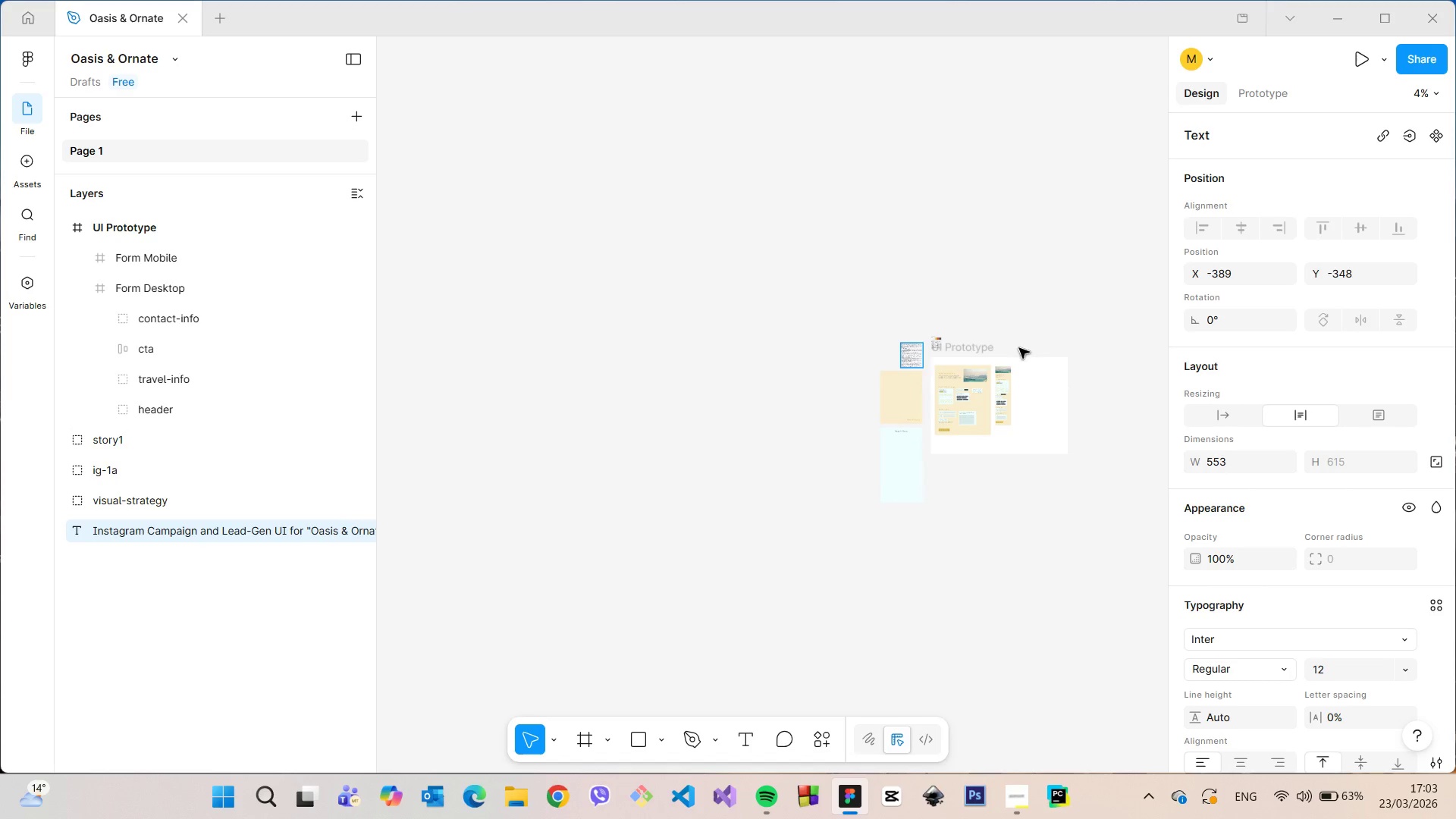 
scroll: coordinate [1004, 394], scroll_direction: up, amount: 21.0
 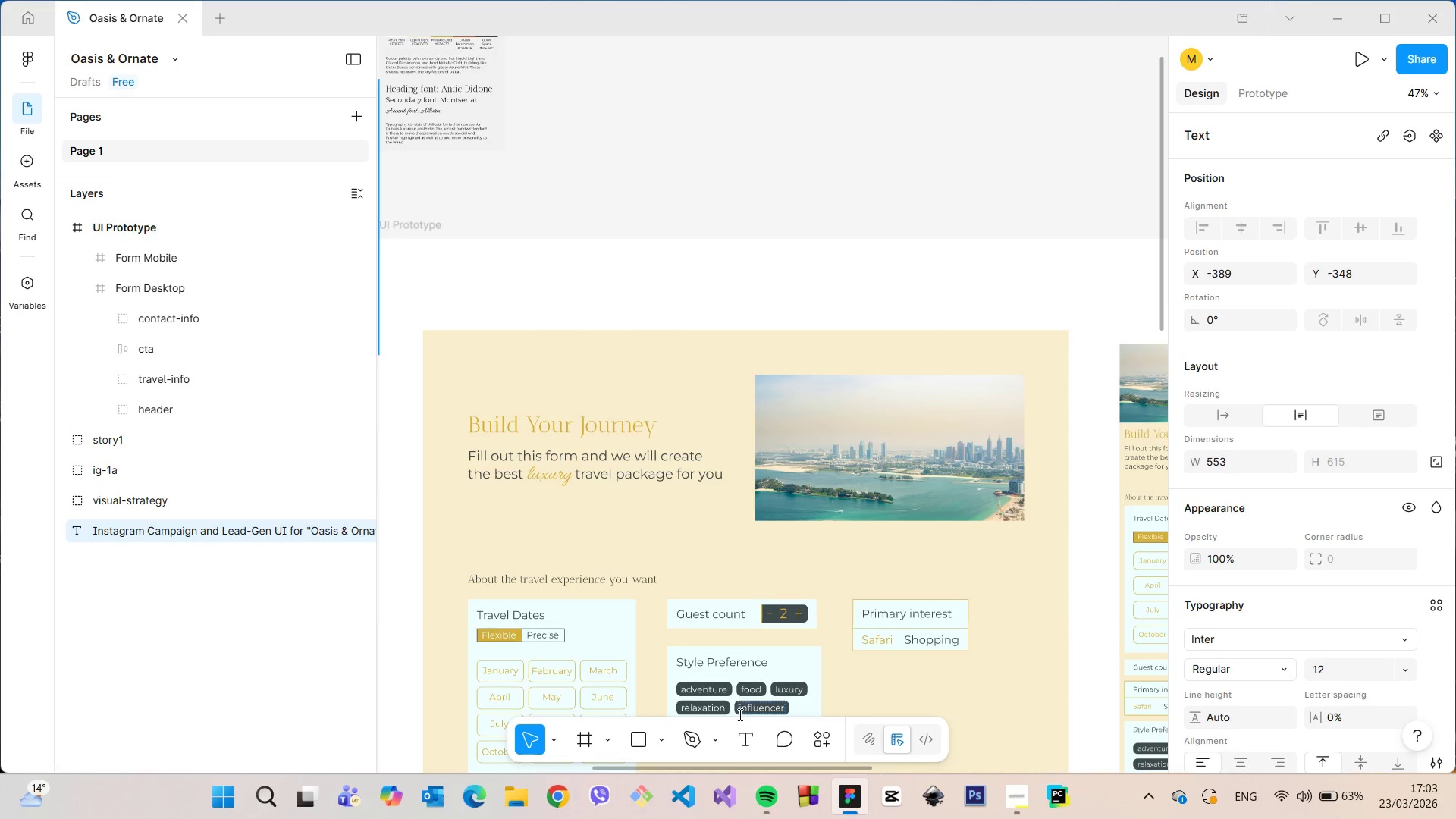 
left_click([744, 724])
 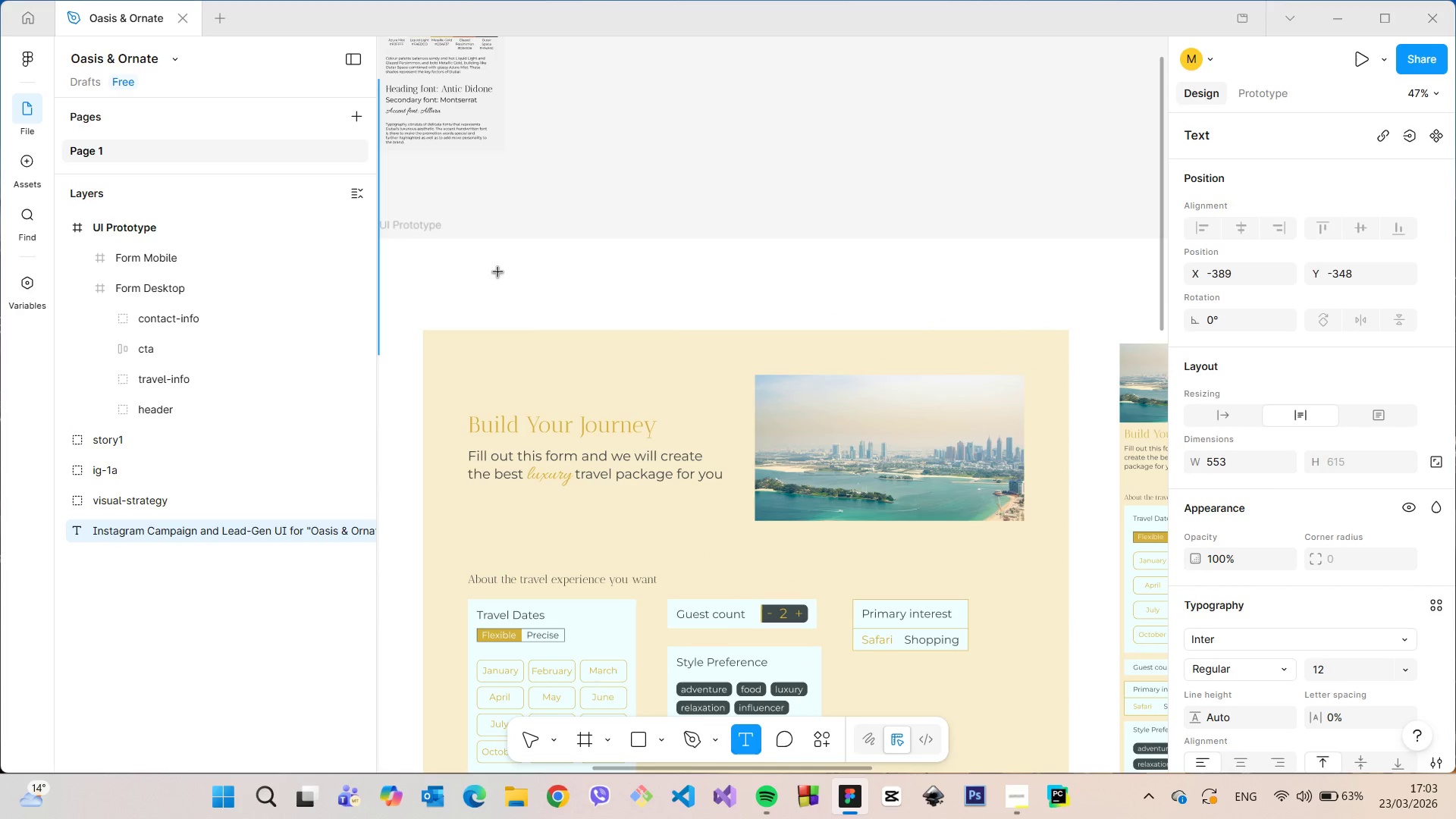 
left_click([490, 278])
 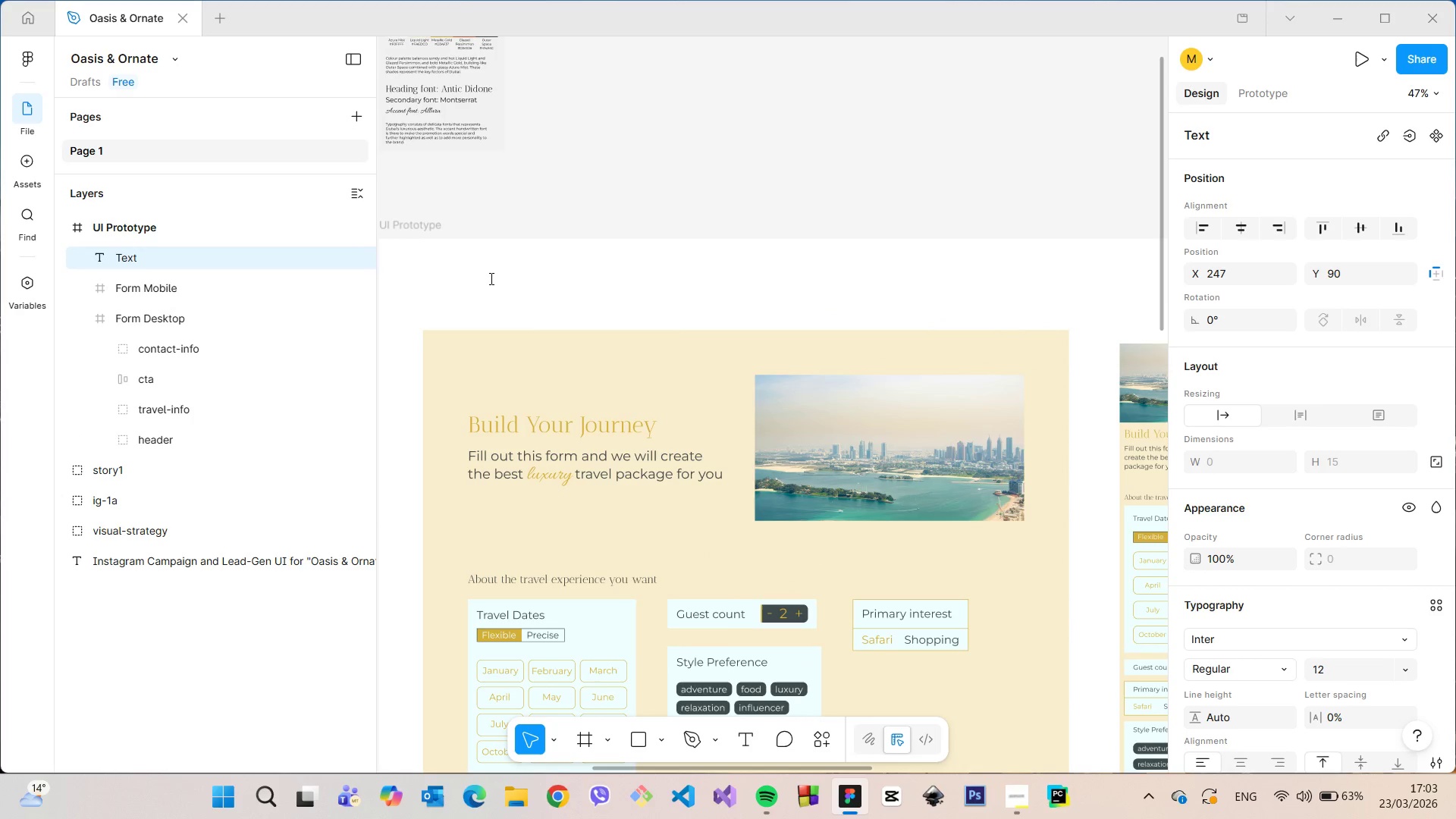 
key(Control+V)
 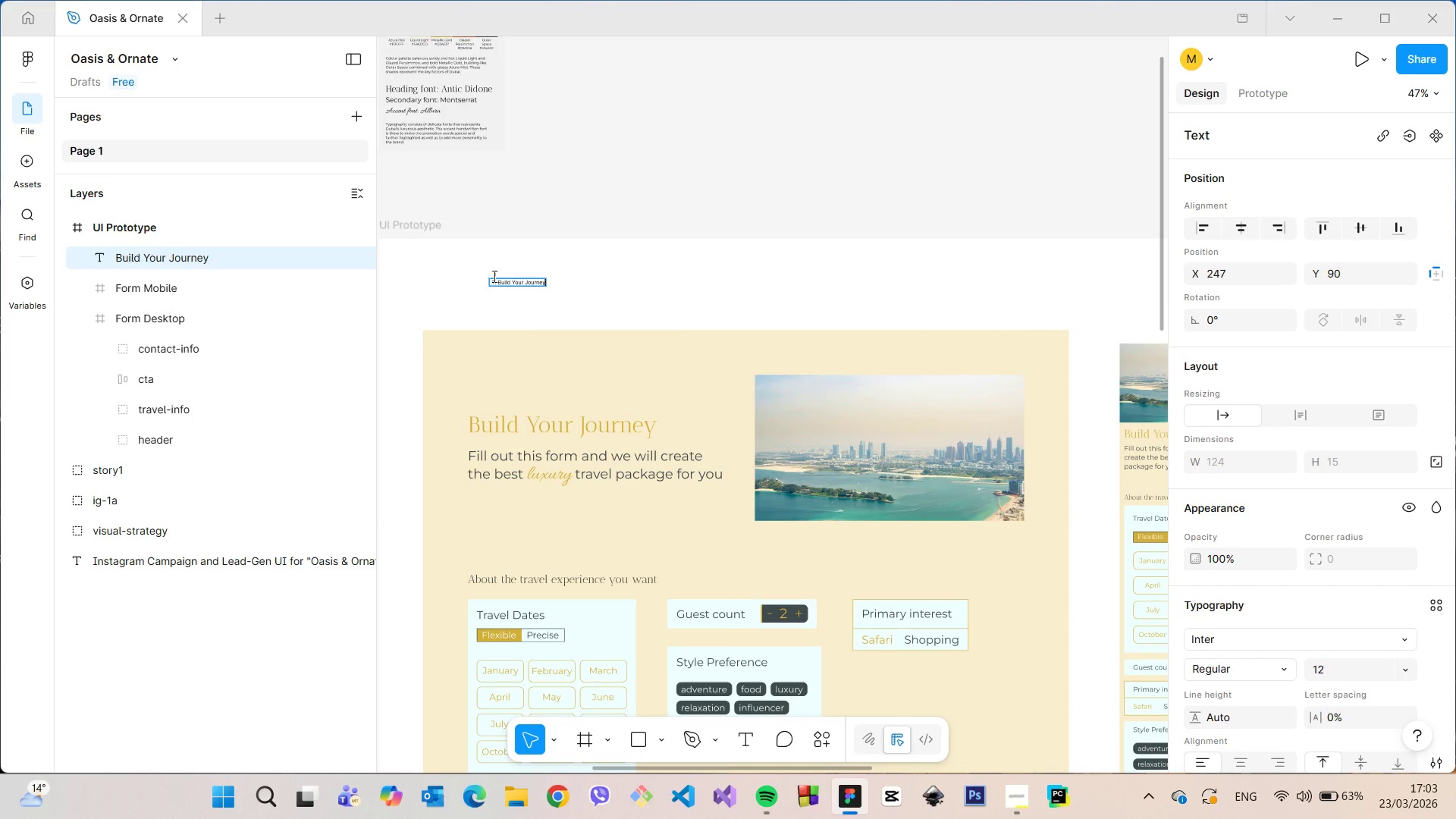 
left_click_drag(start_coordinate=[498, 278], to_coordinate=[485, 278])
 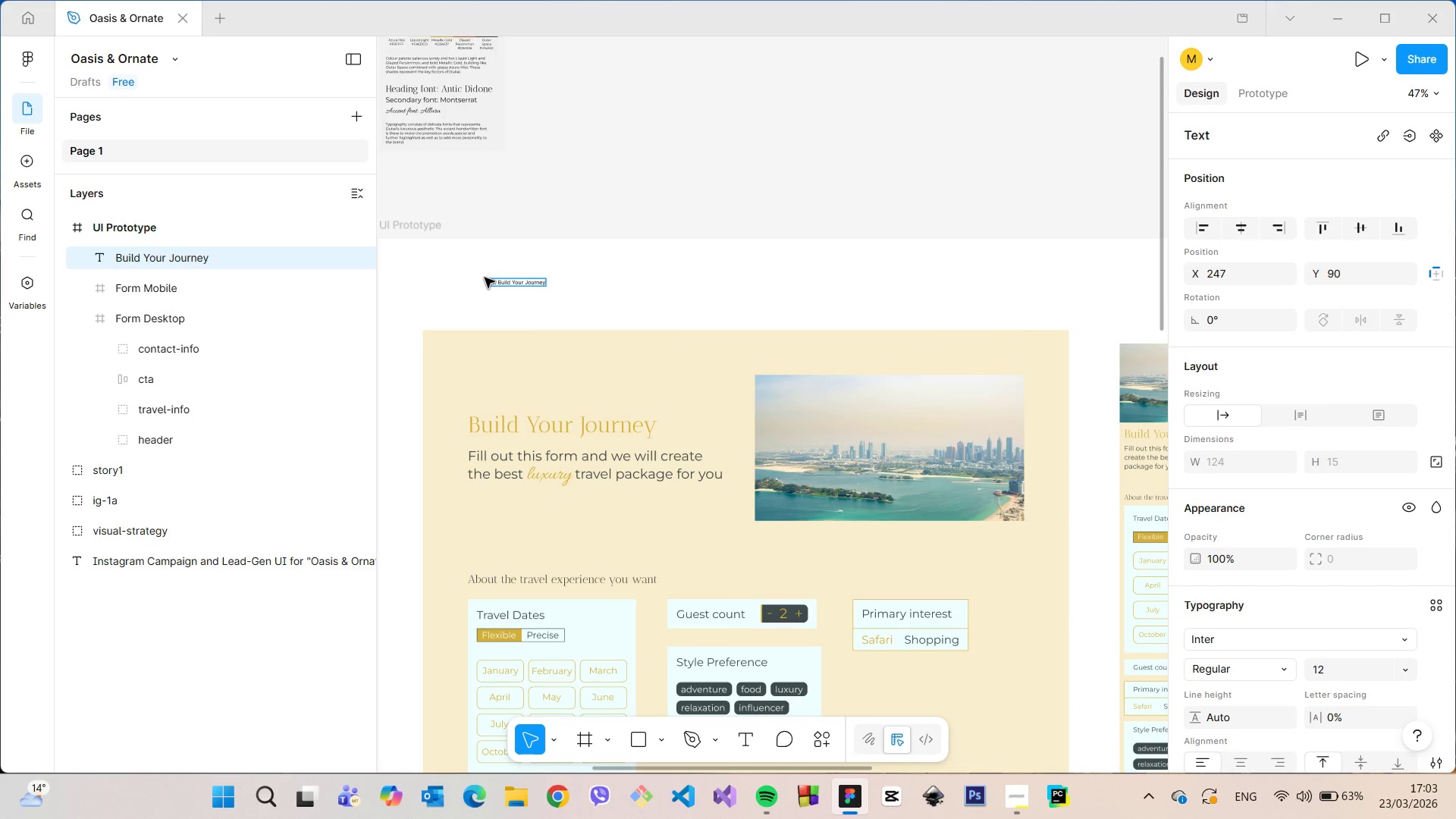 
key(Backspace)
 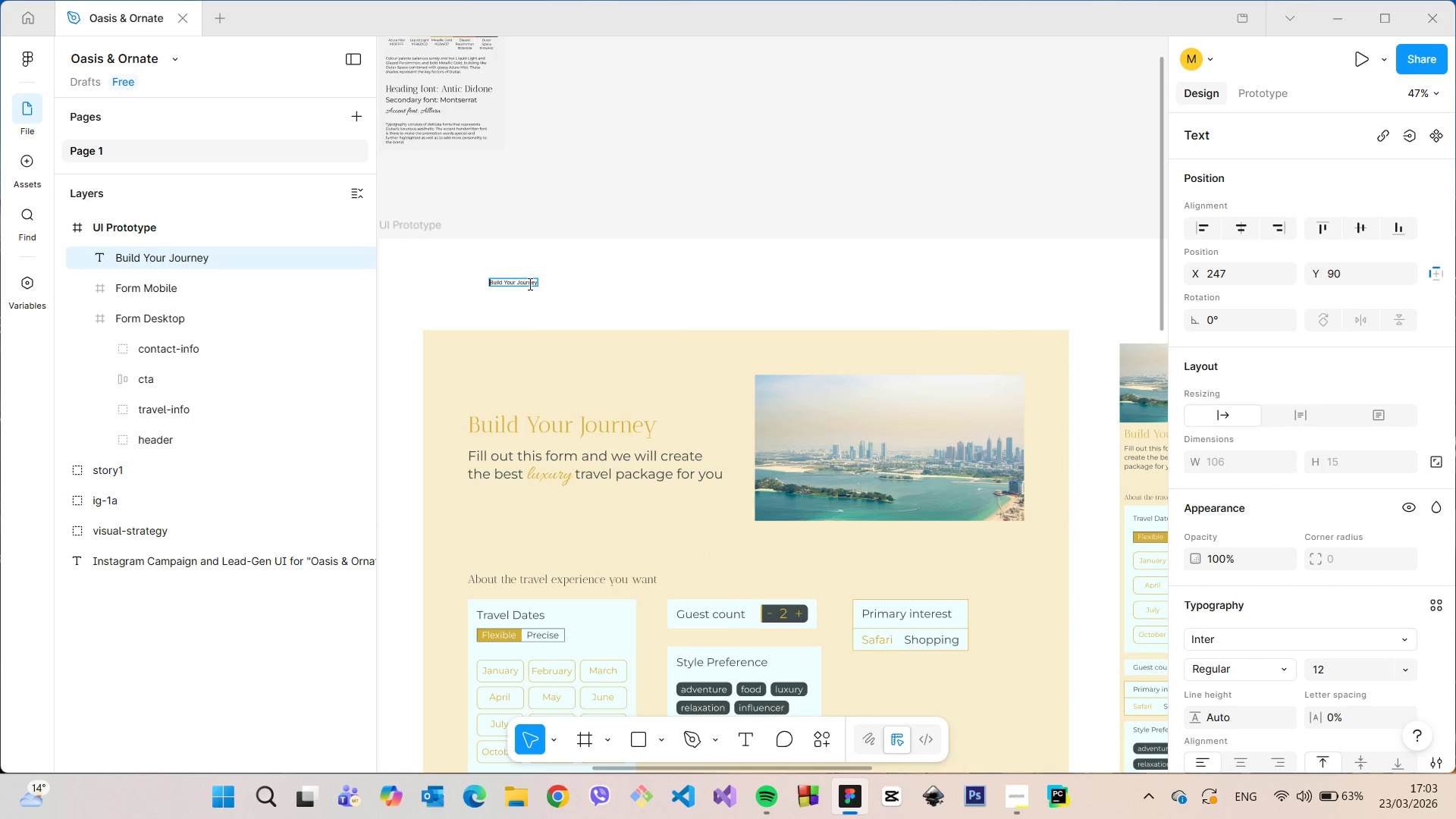 
double_click([526, 278])
 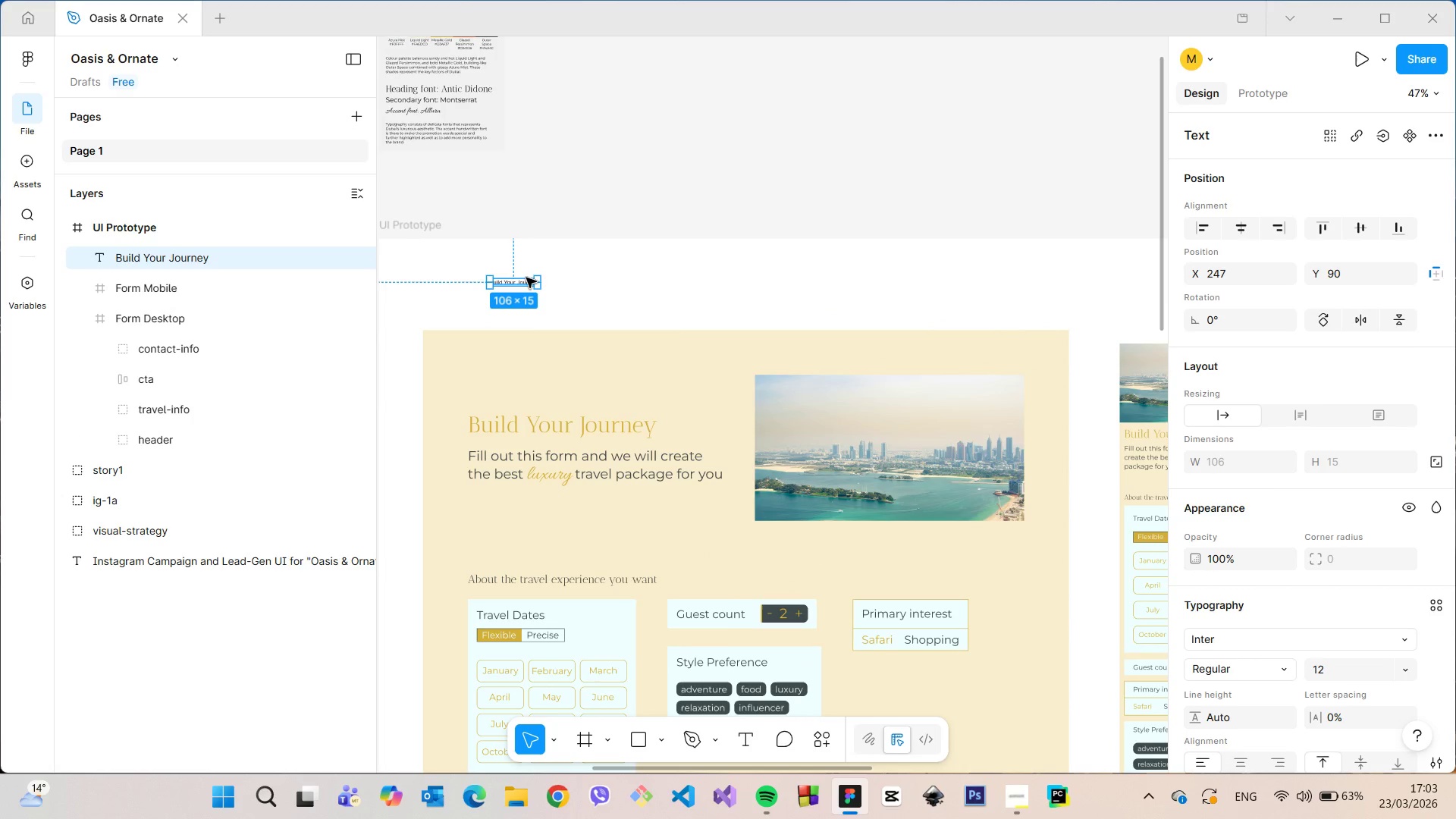 
triple_click([526, 278])
 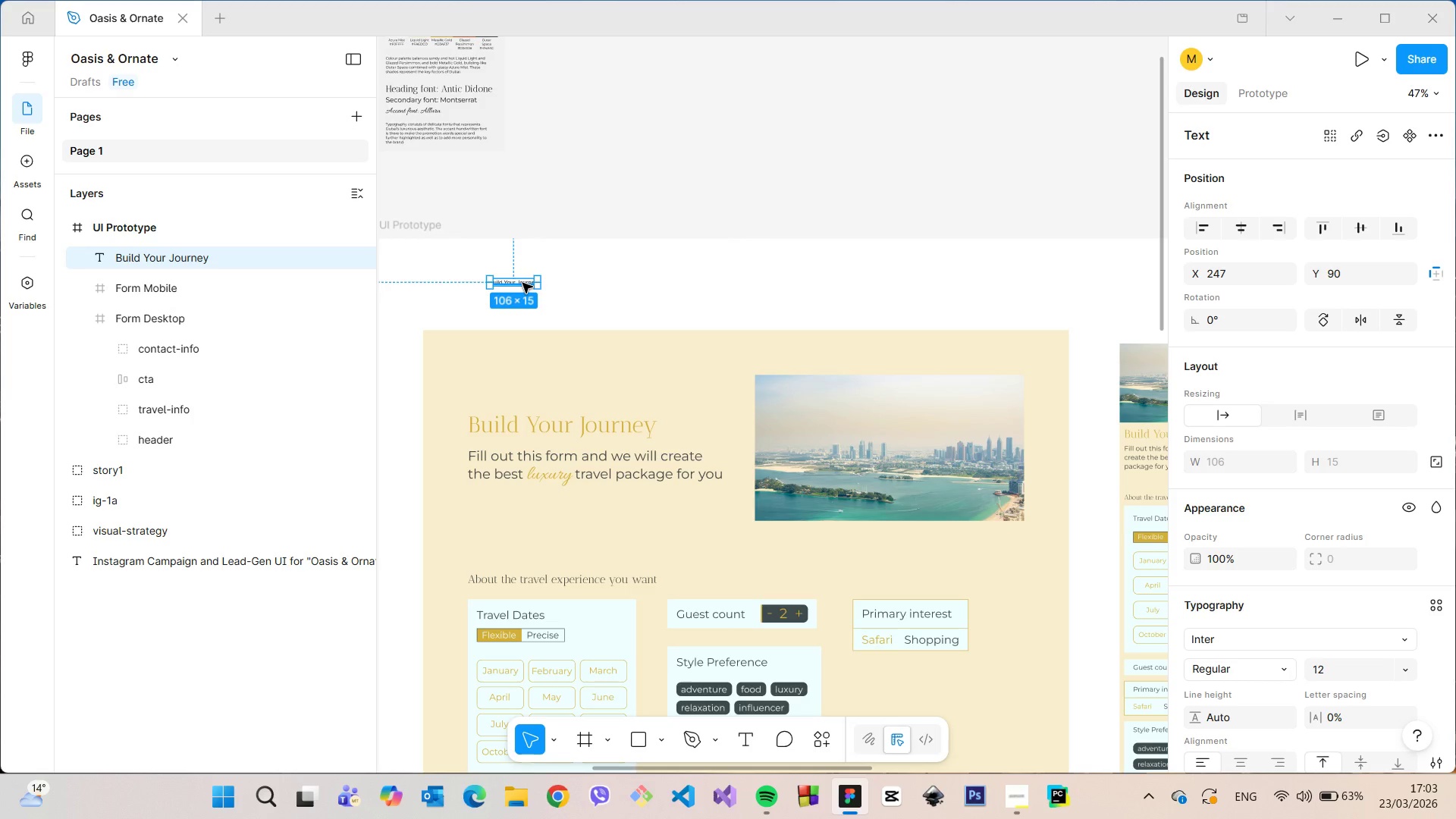 
double_click([522, 283])
 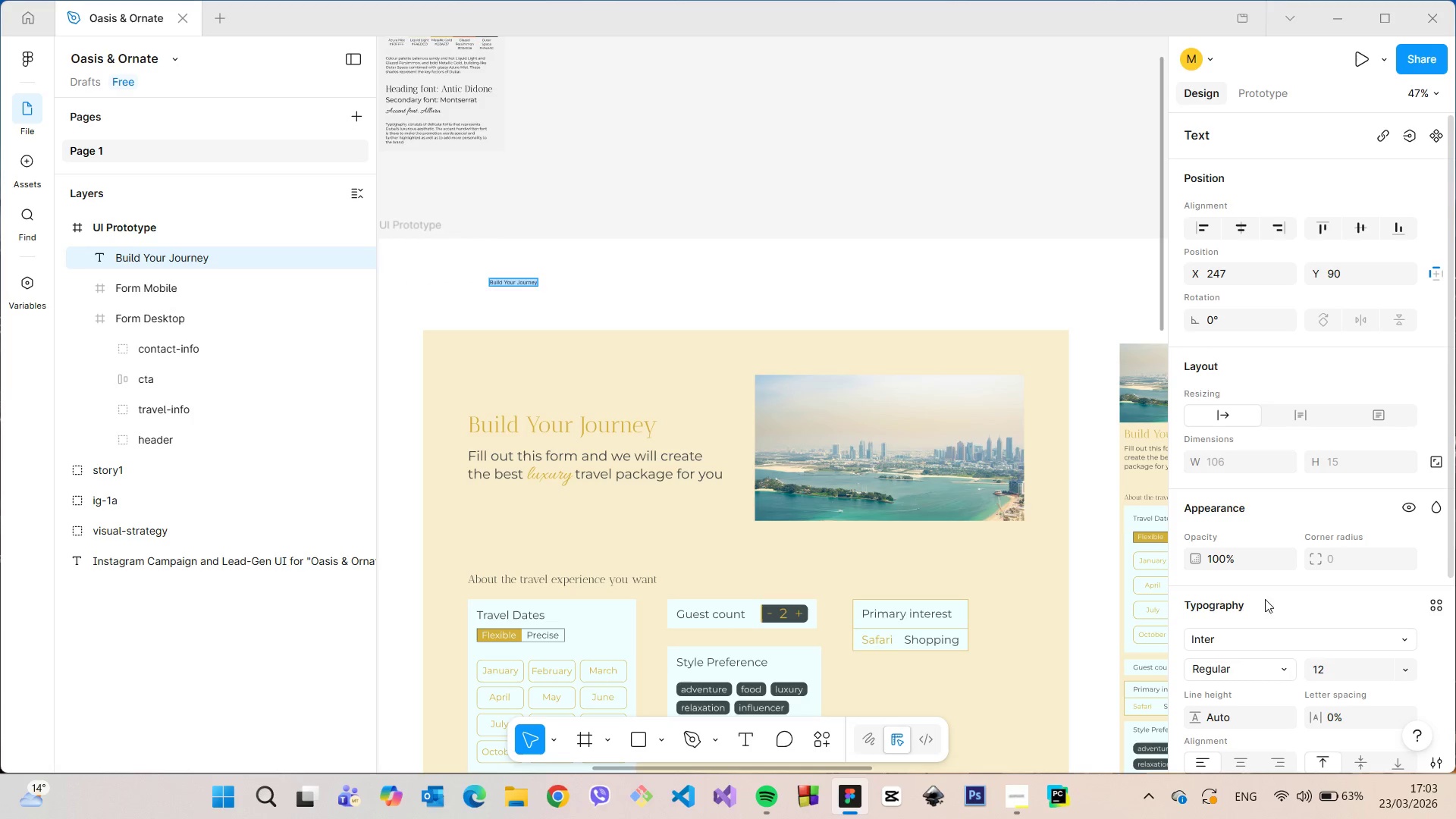 
left_click([1248, 639])
 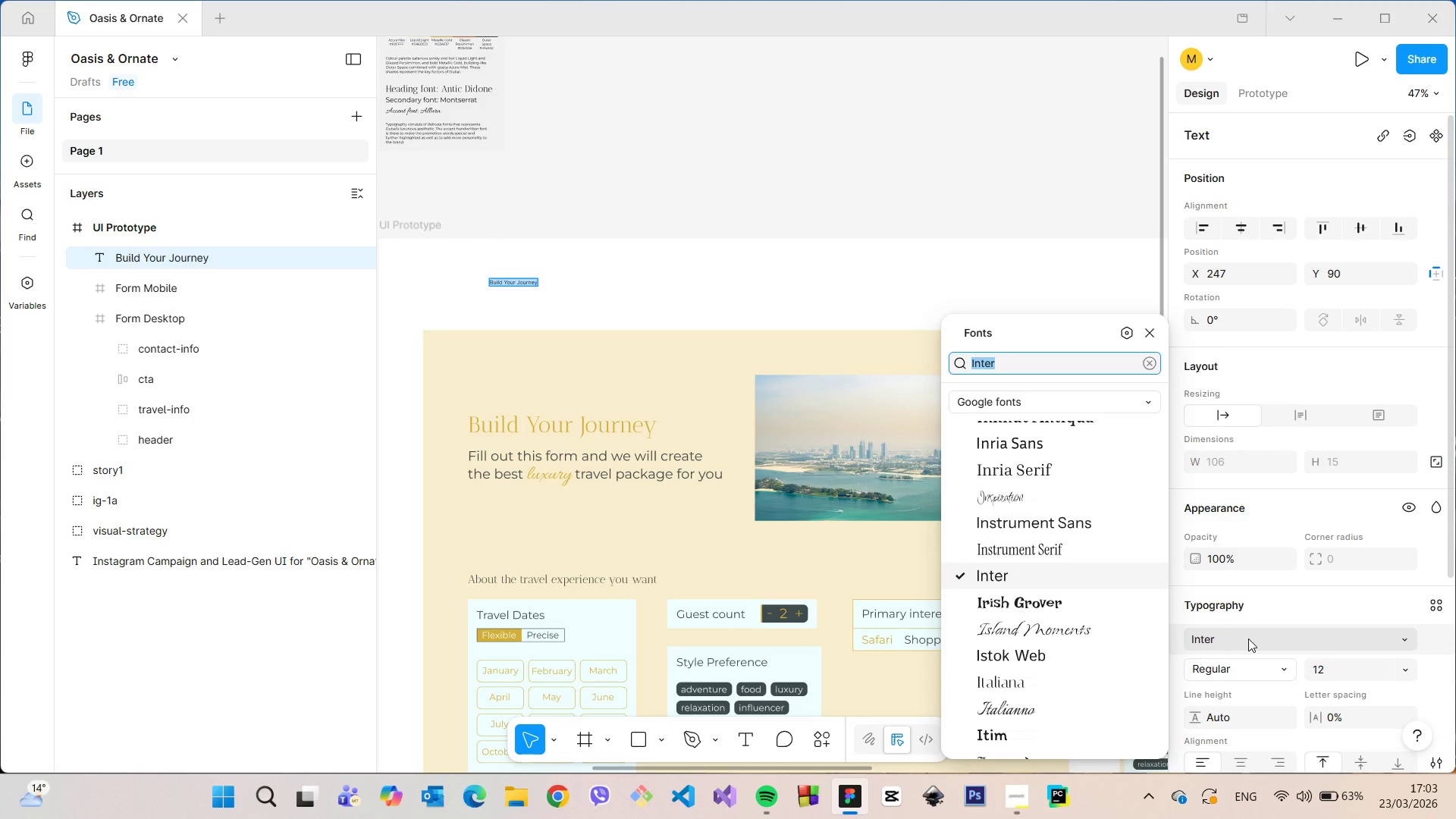 
type(dido)
 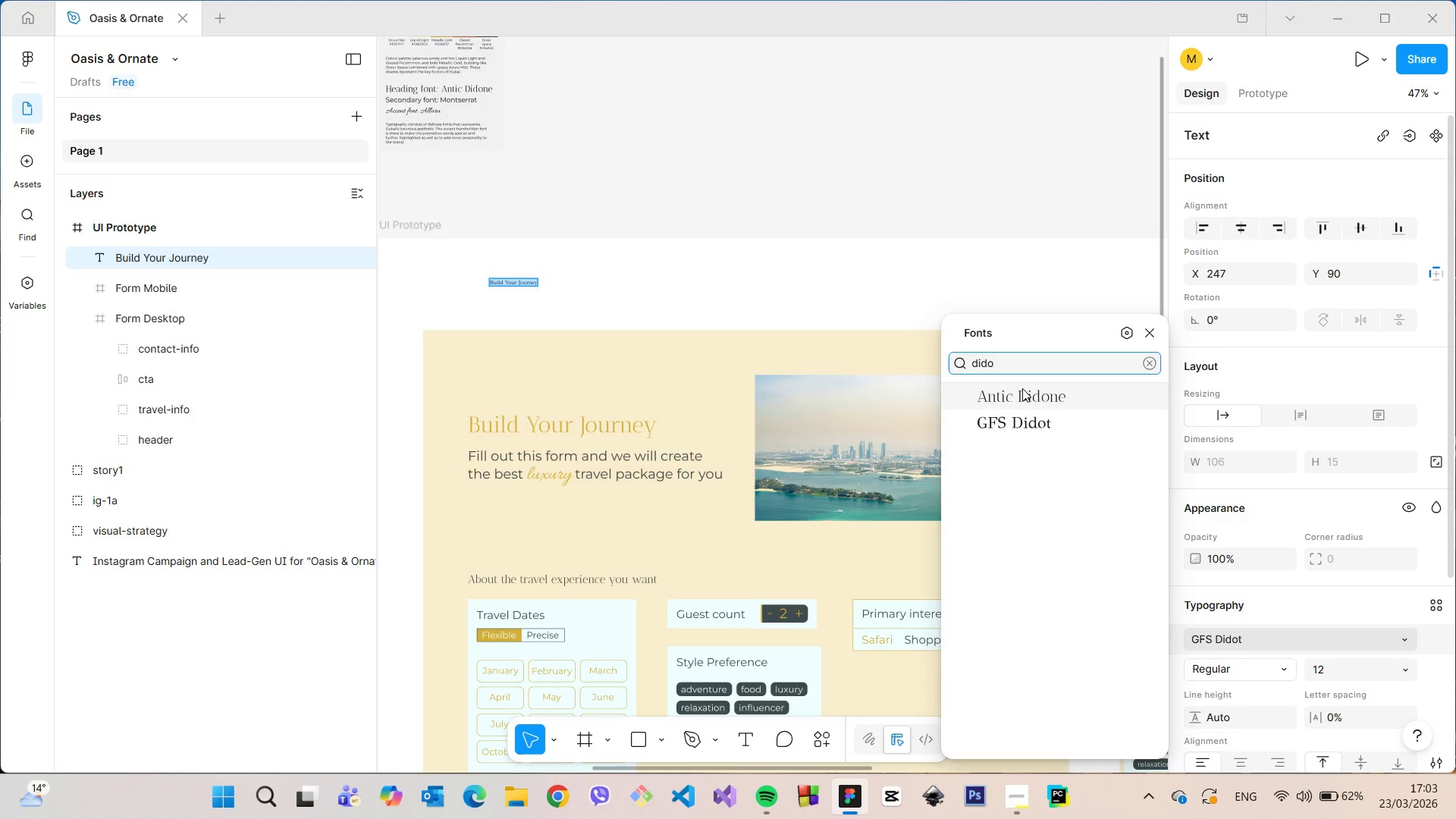 
left_click([1022, 388])
 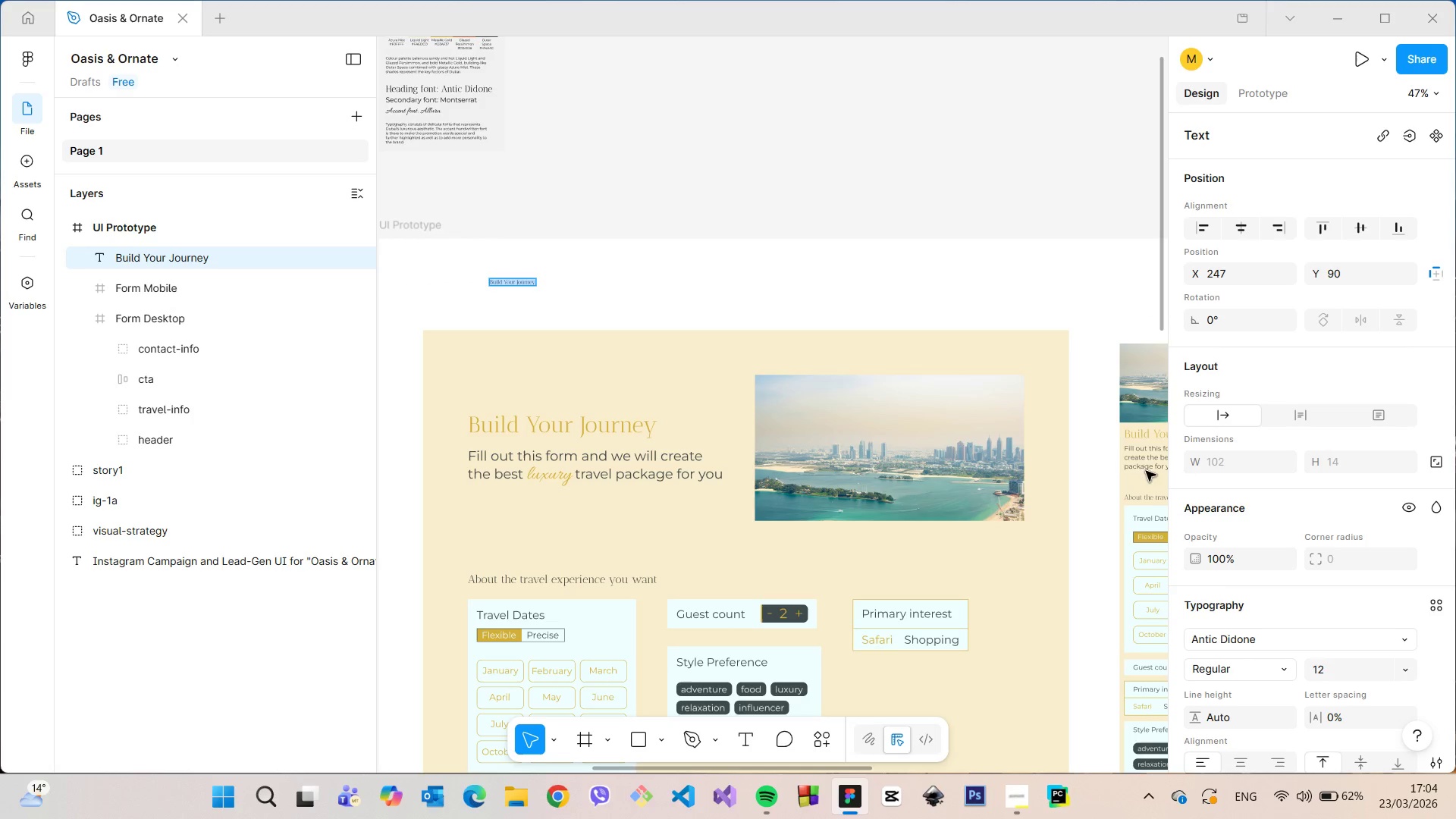 
scroll: coordinate [1284, 603], scroll_direction: down, amount: 3.0
 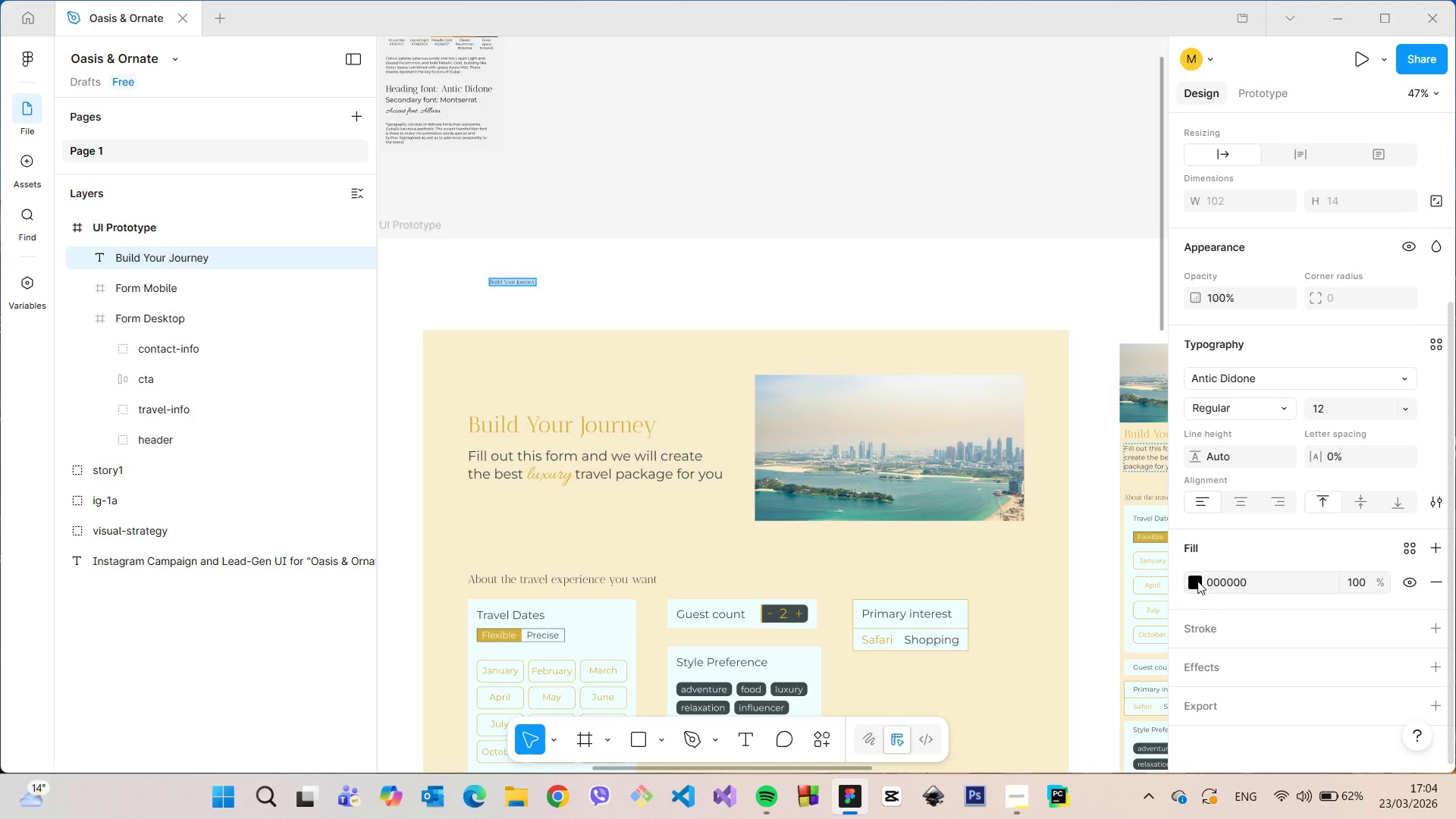 
left_click([1197, 581])
 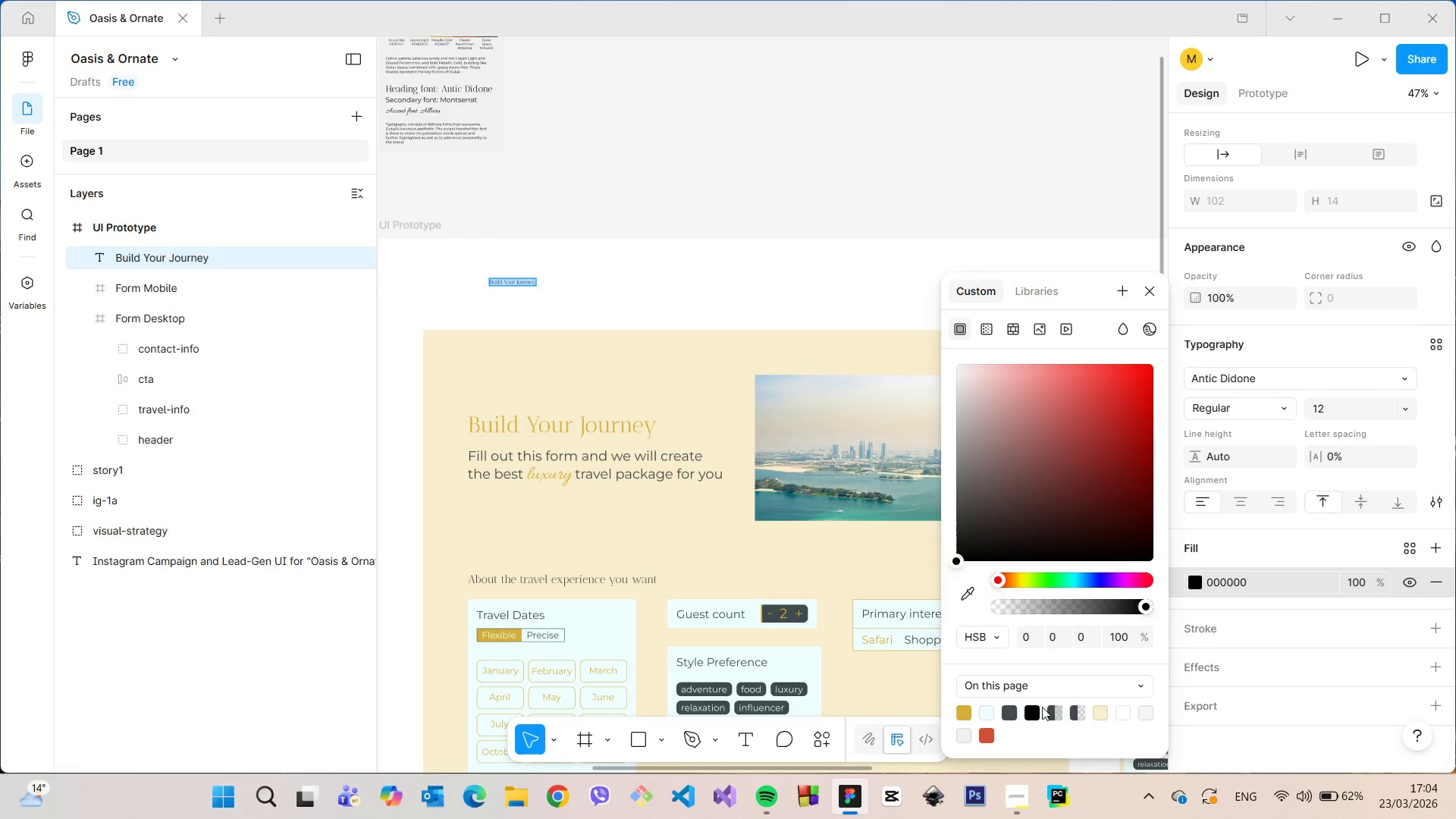 
left_click([1011, 710])
 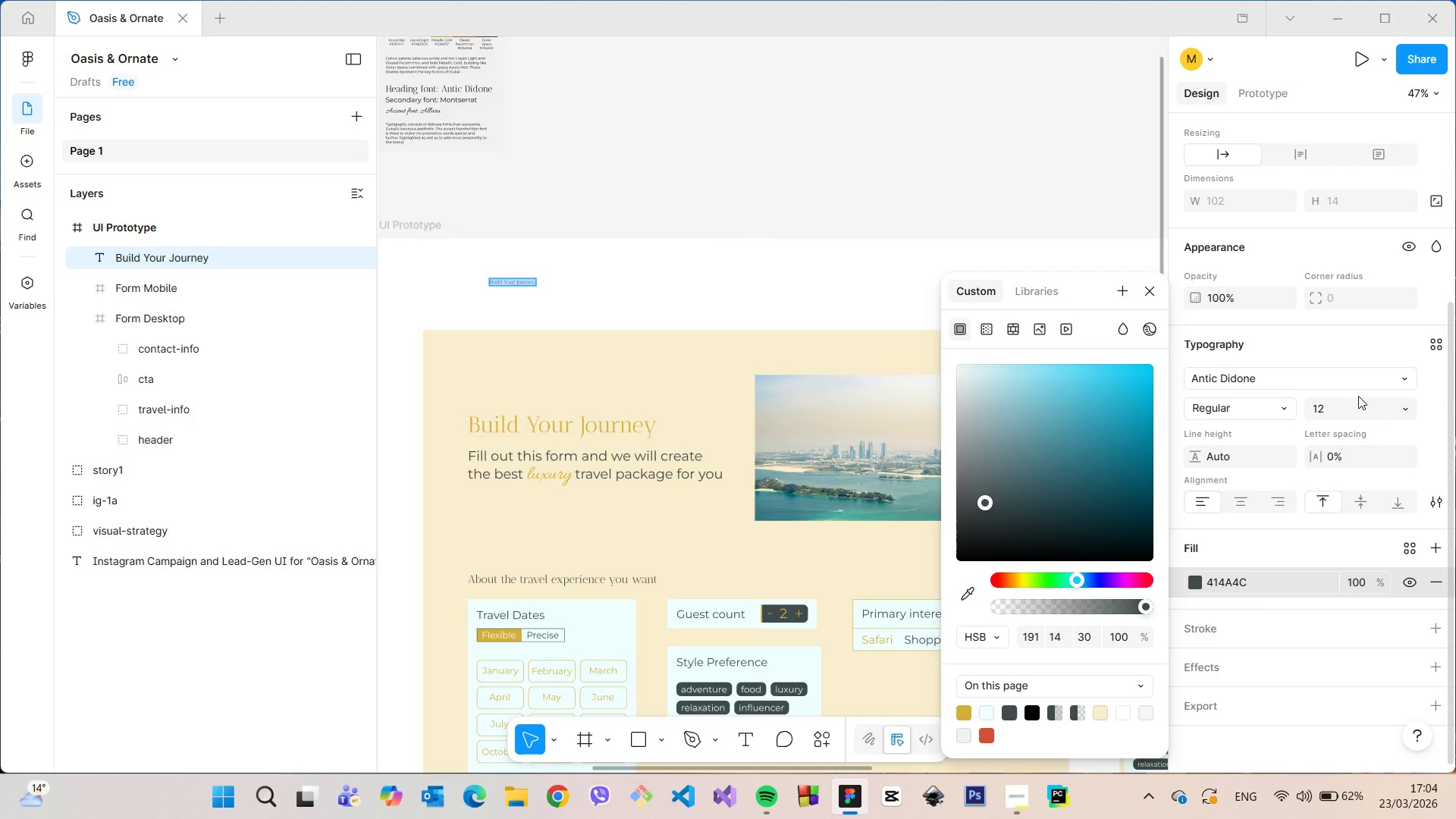 
left_click([1345, 409])
 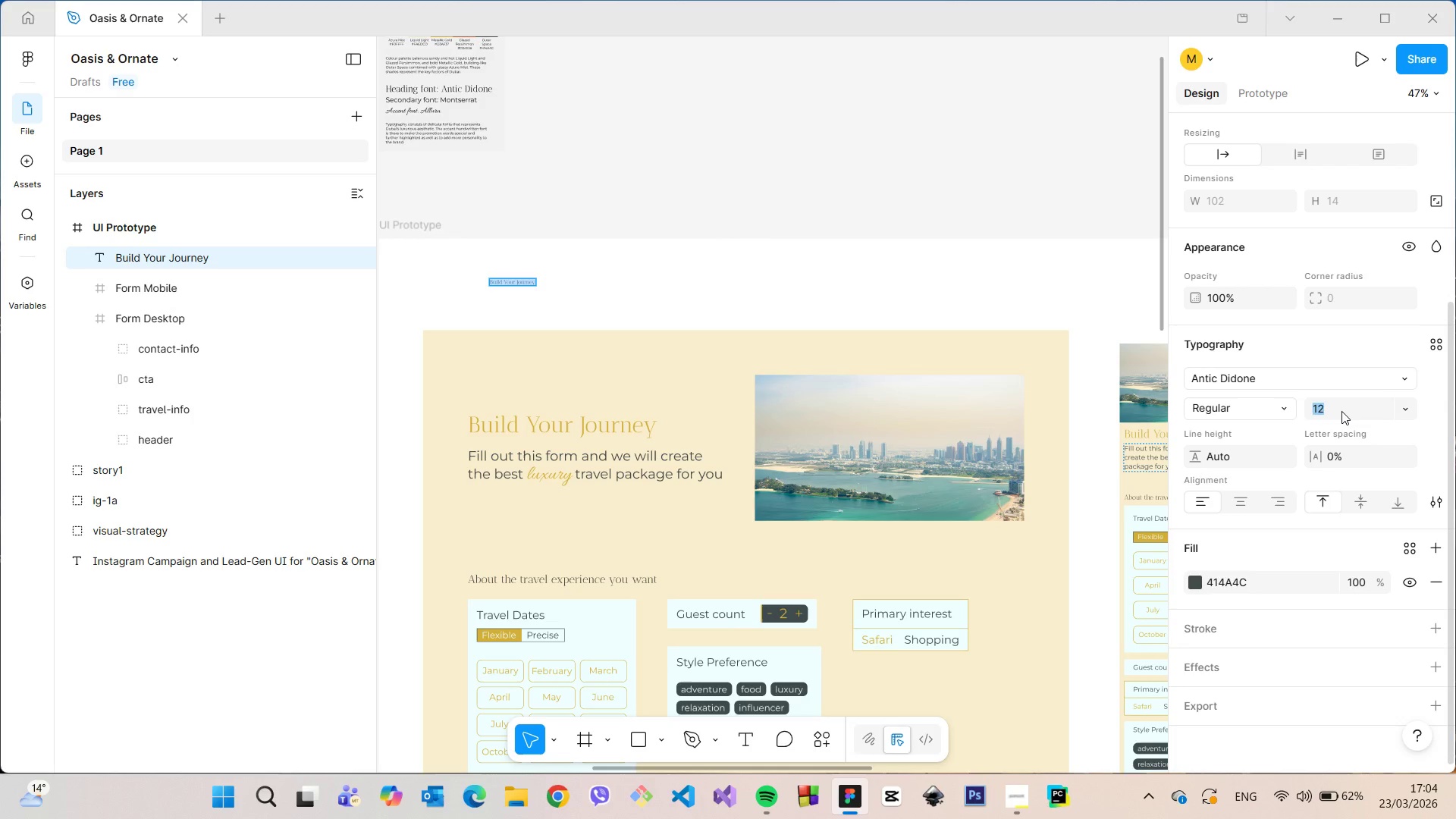 
type(50)
 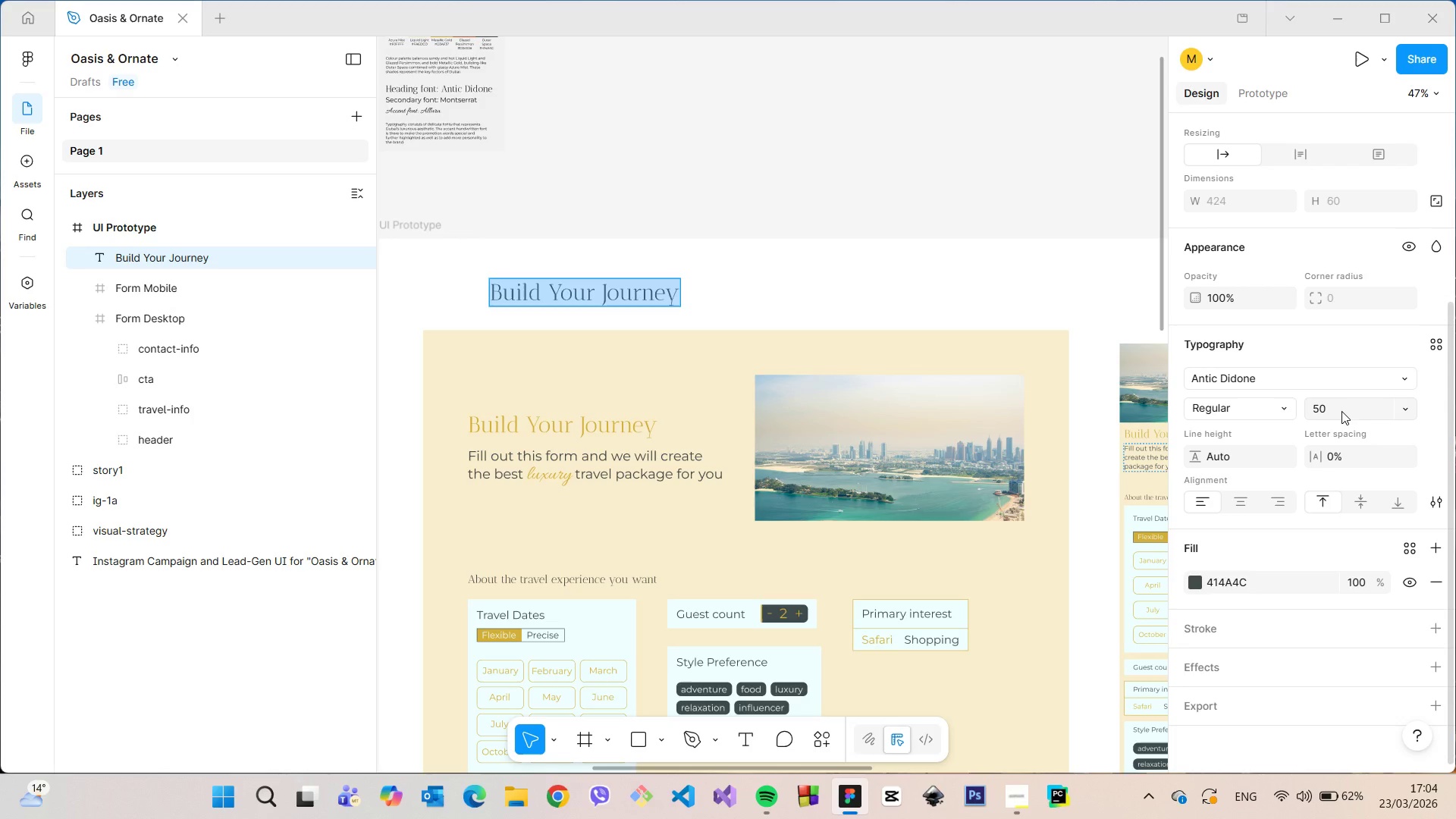 
key(Enter)
 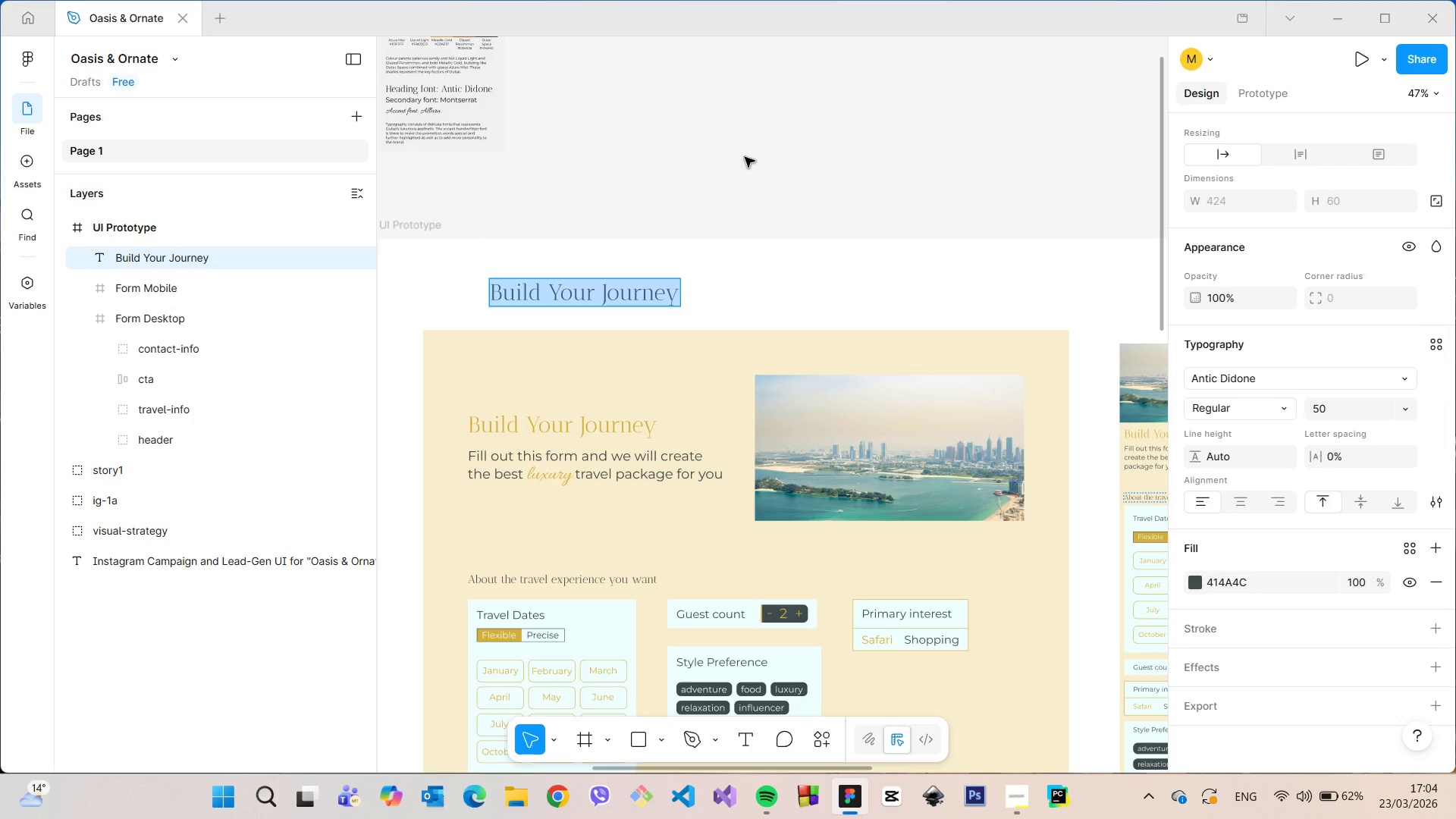 
left_click([742, 155])
 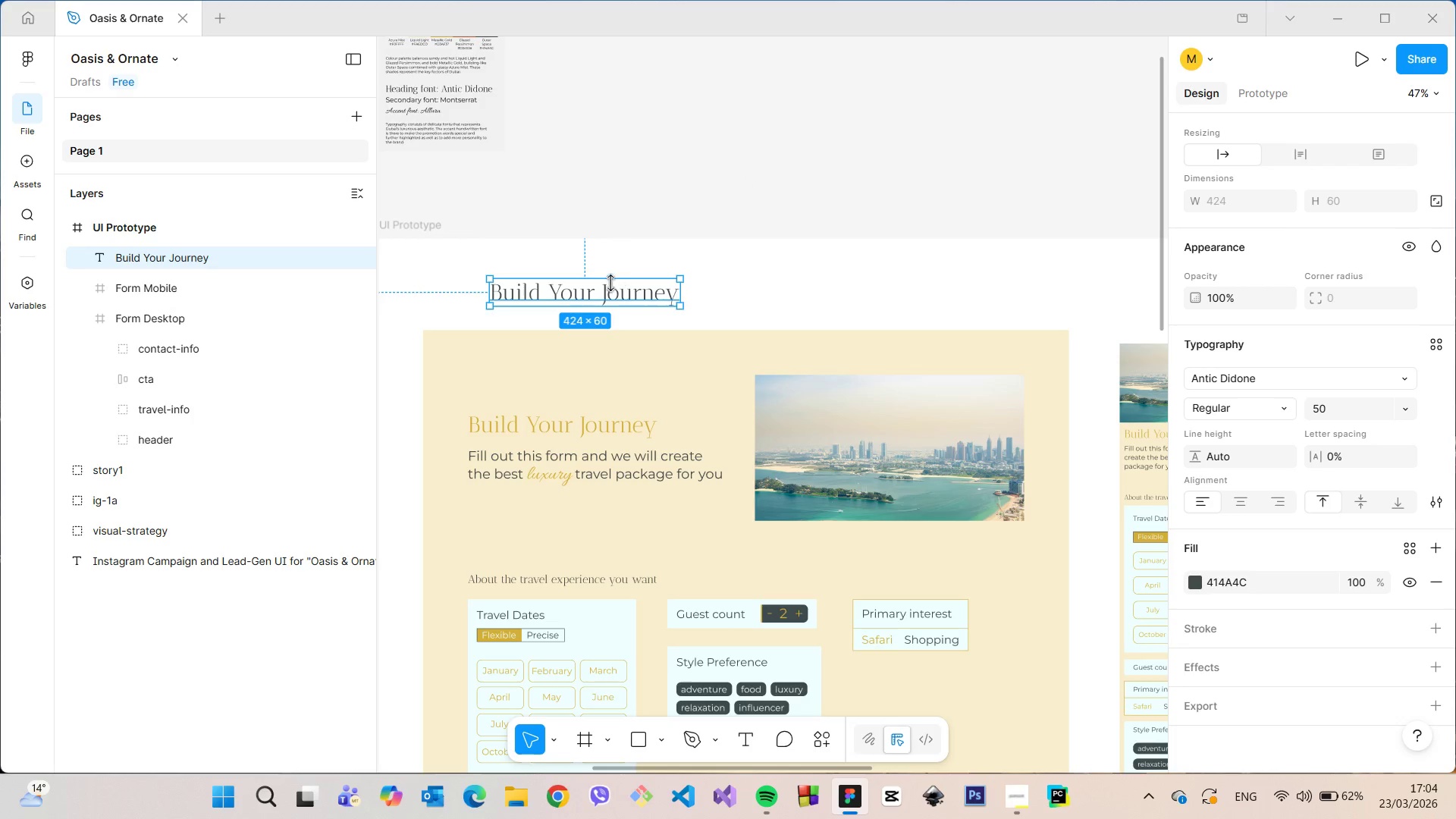 
left_click_drag(start_coordinate=[601, 289], to_coordinate=[534, 282])
 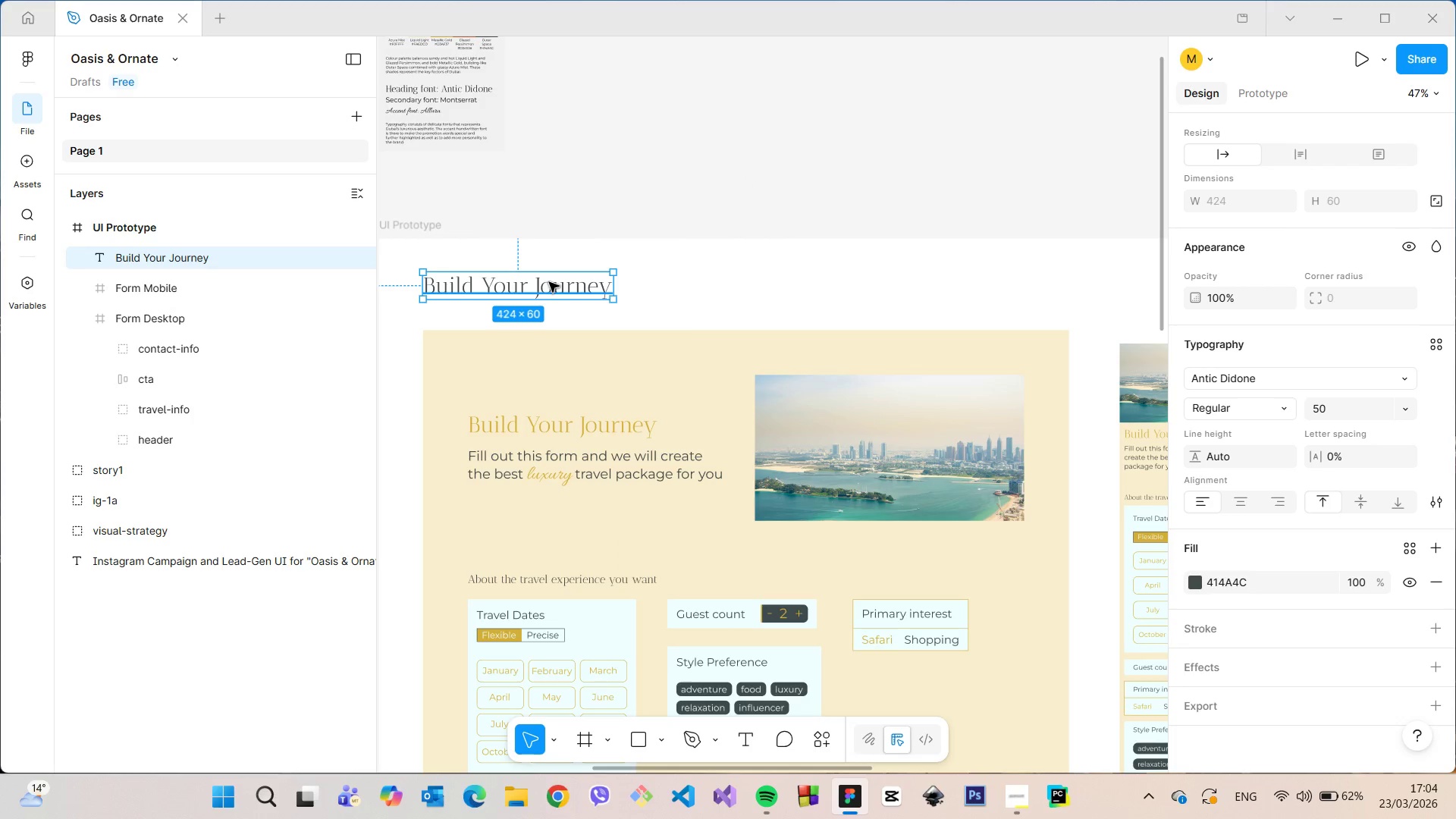 
double_click([549, 282])
 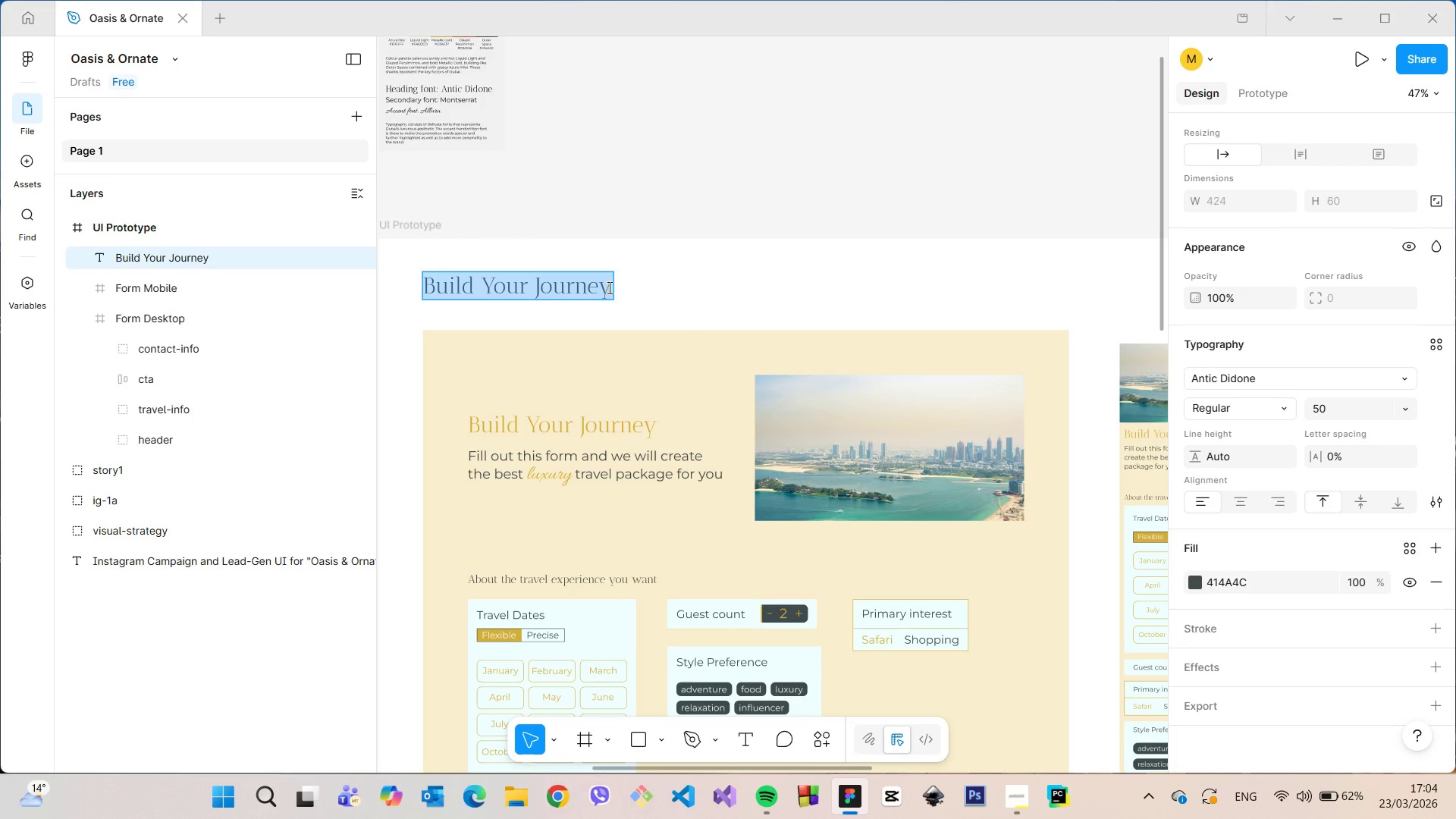 
left_click([610, 287])
 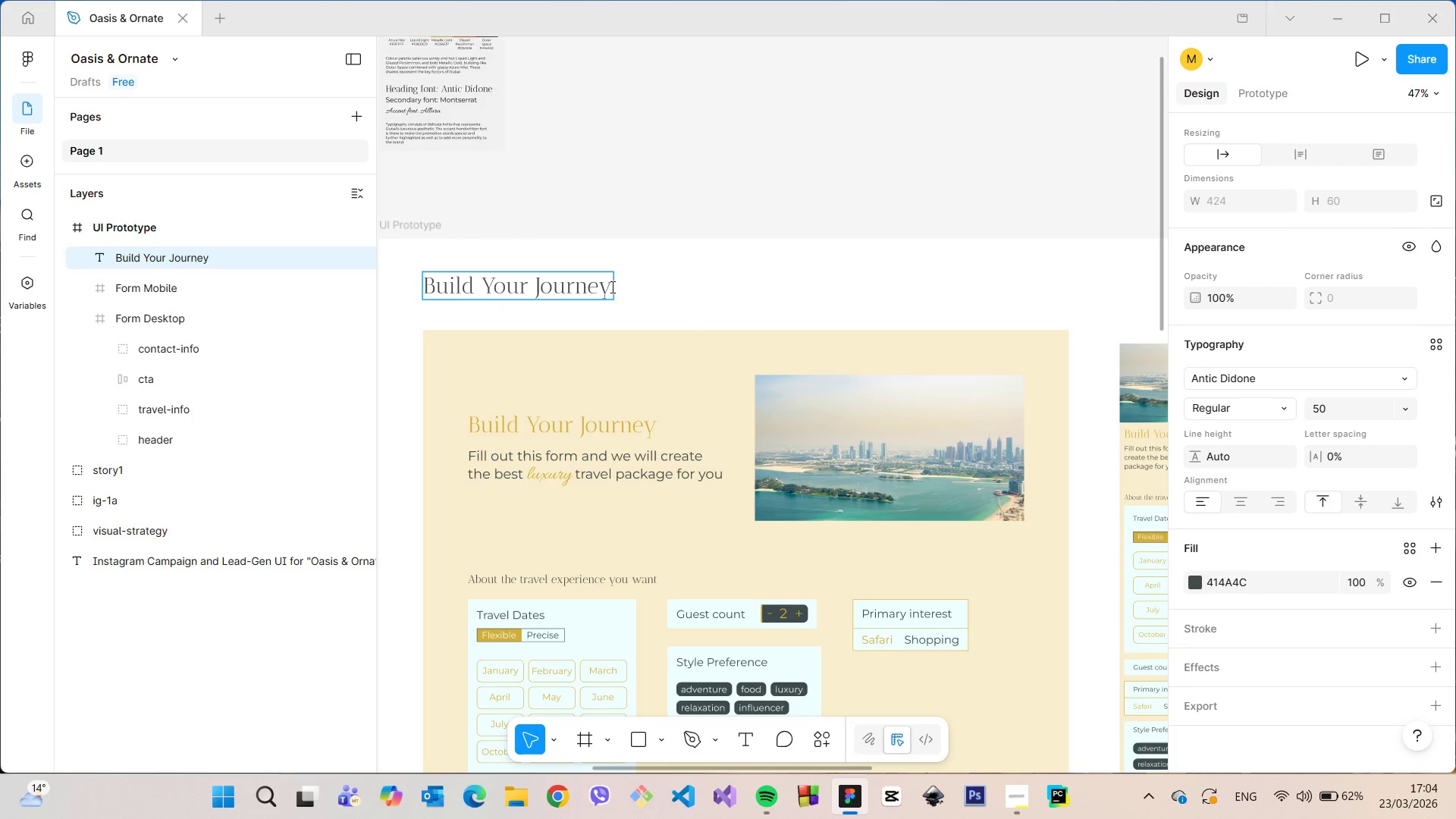 
type( loo)
key(Backspace)
key(Backspace)
key(Backspace)
type(flow)
key(Backspace)
key(Backspace)
key(Backspace)
key(Backspace)
key(Backspace)
 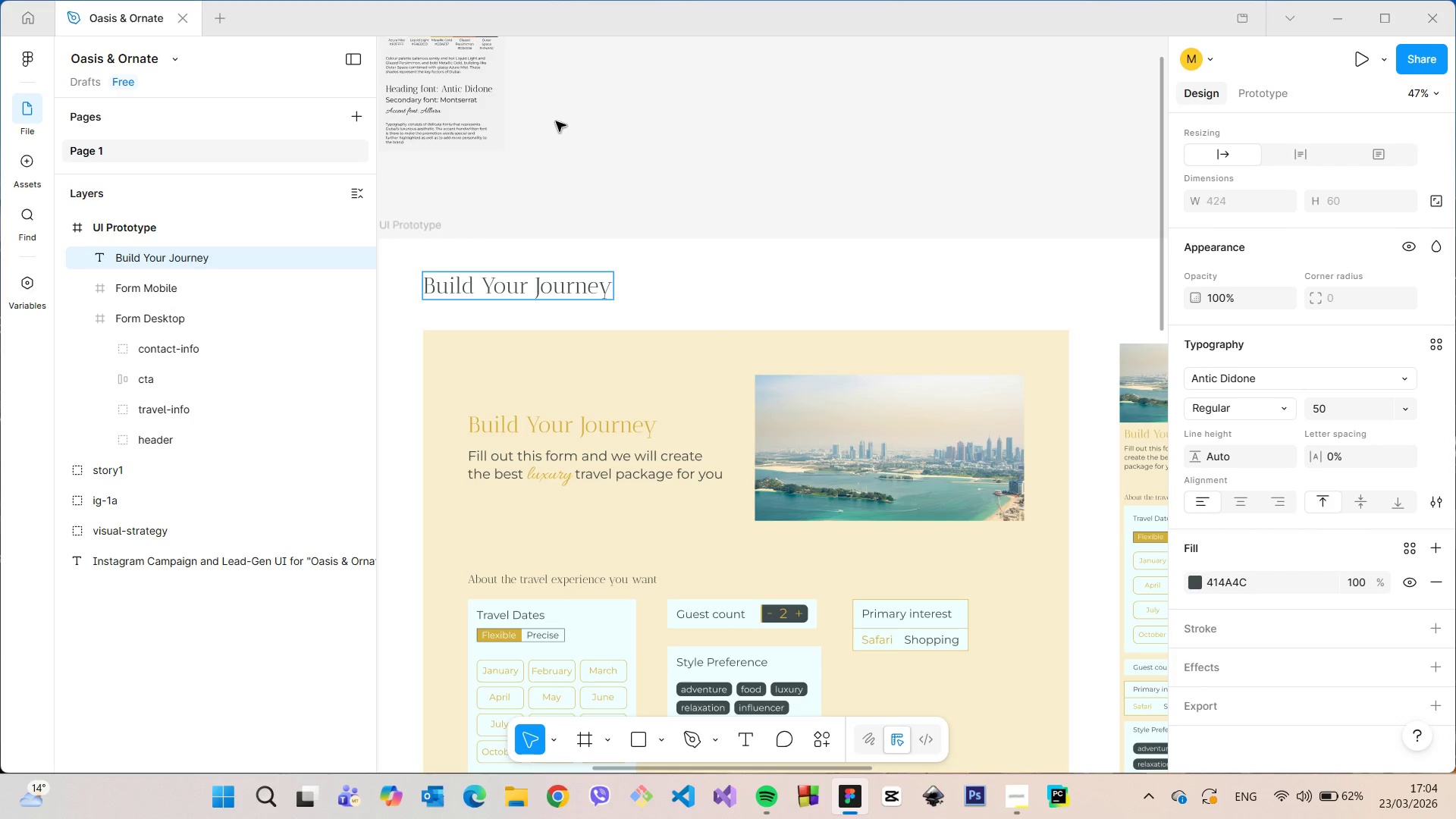 
left_click([579, 193])
 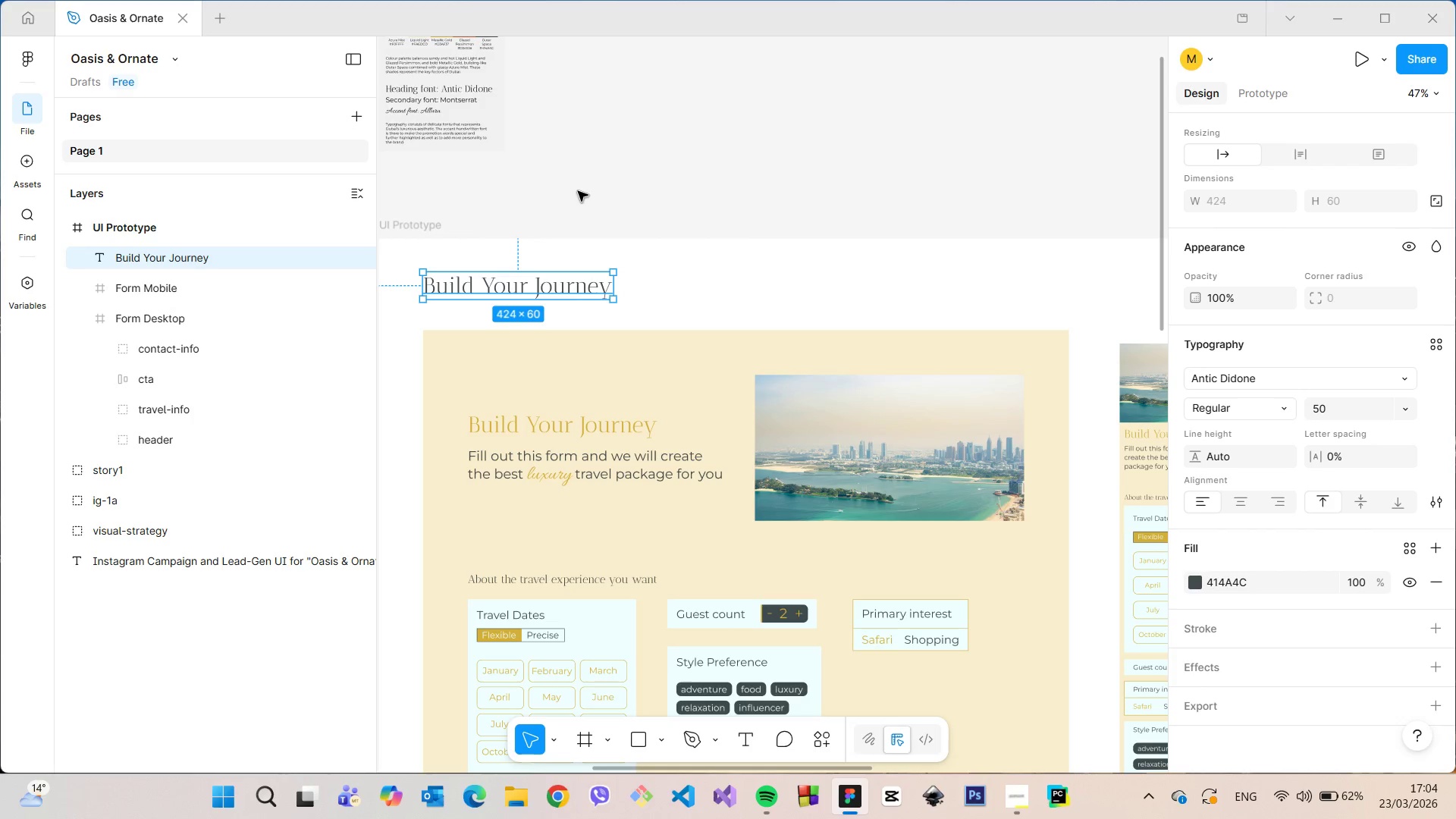 
left_click([578, 191])
 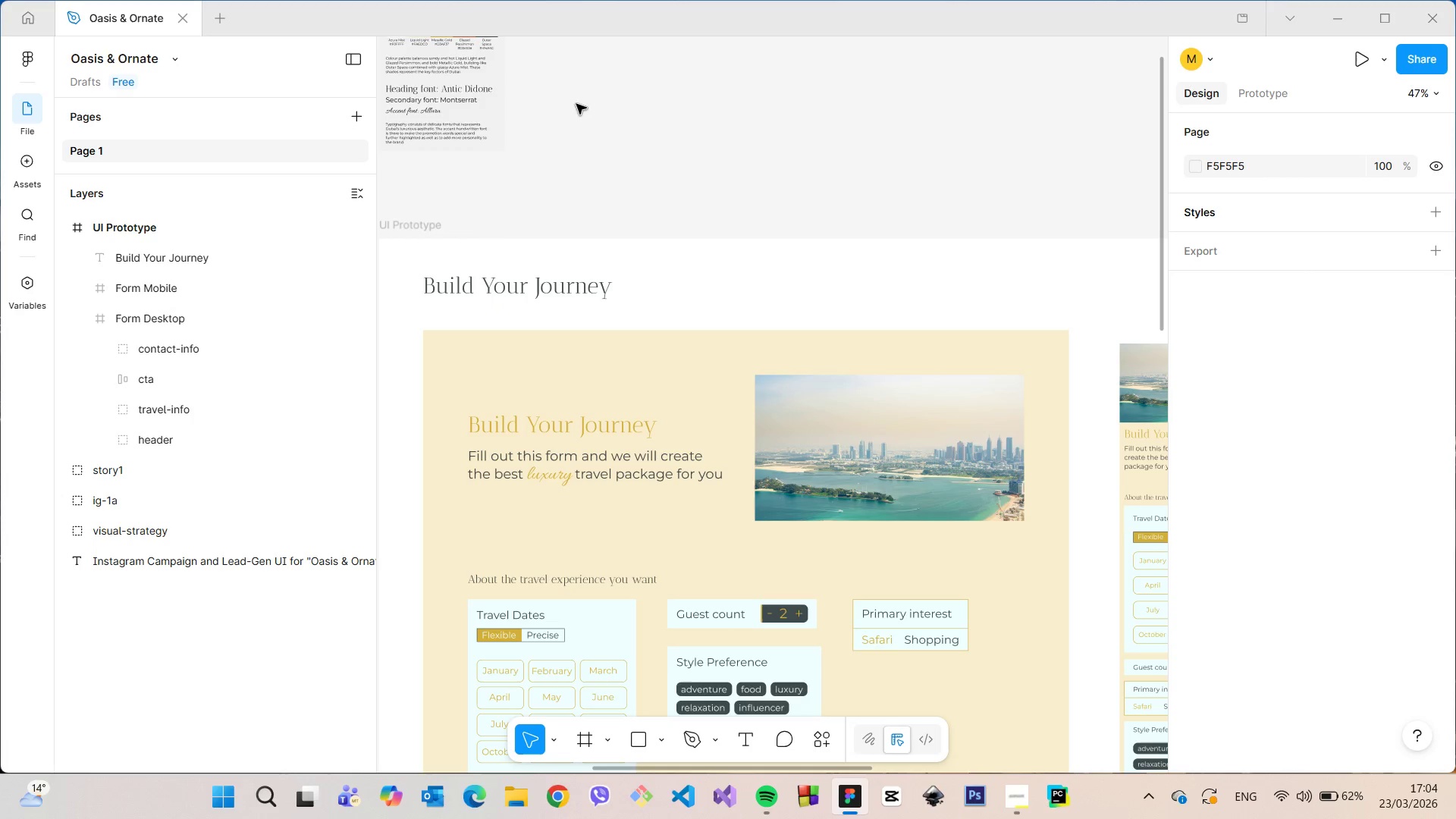 
scroll: coordinate [676, 190], scroll_direction: down, amount: 5.0
 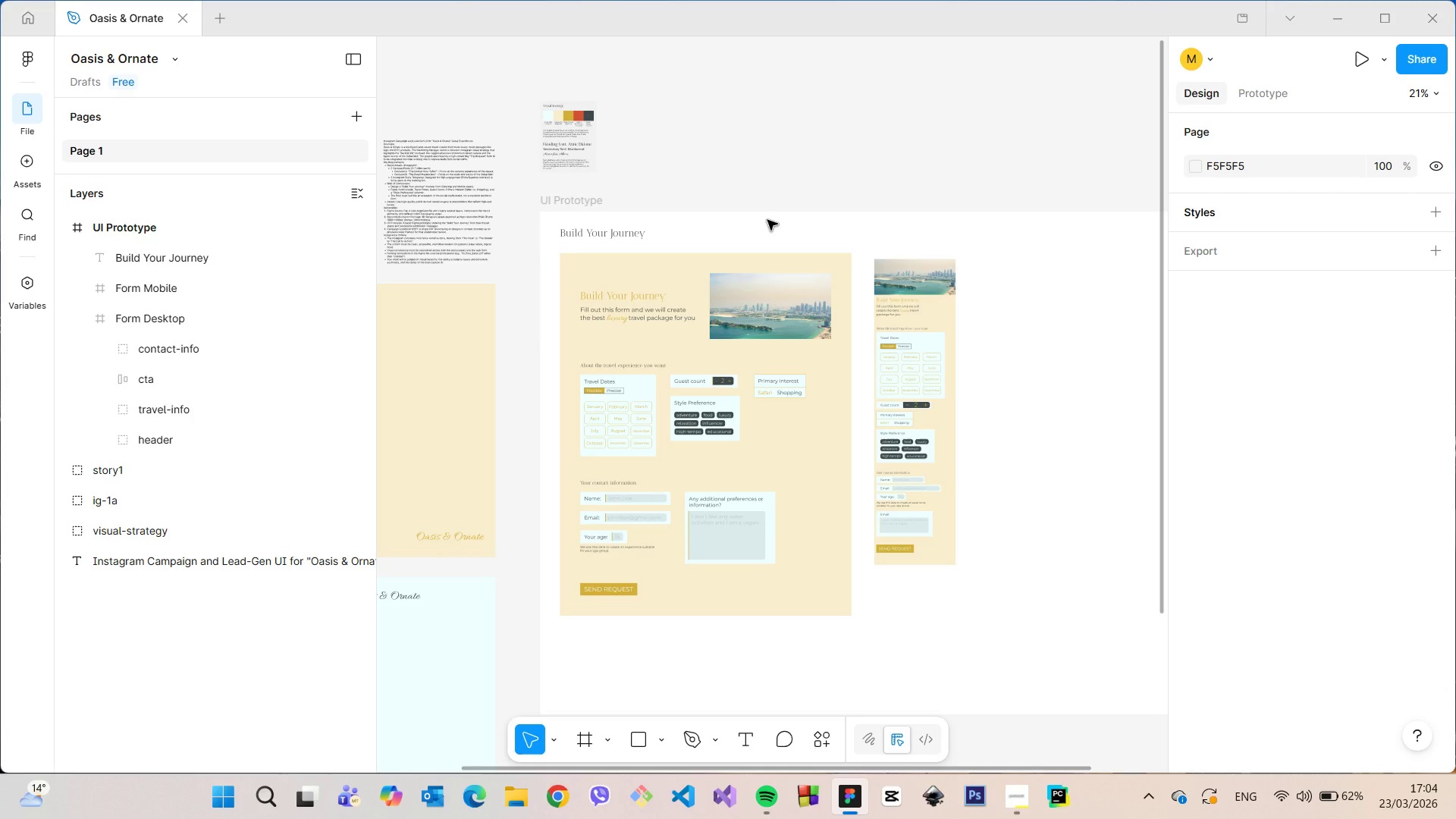 
wait(13.06)
 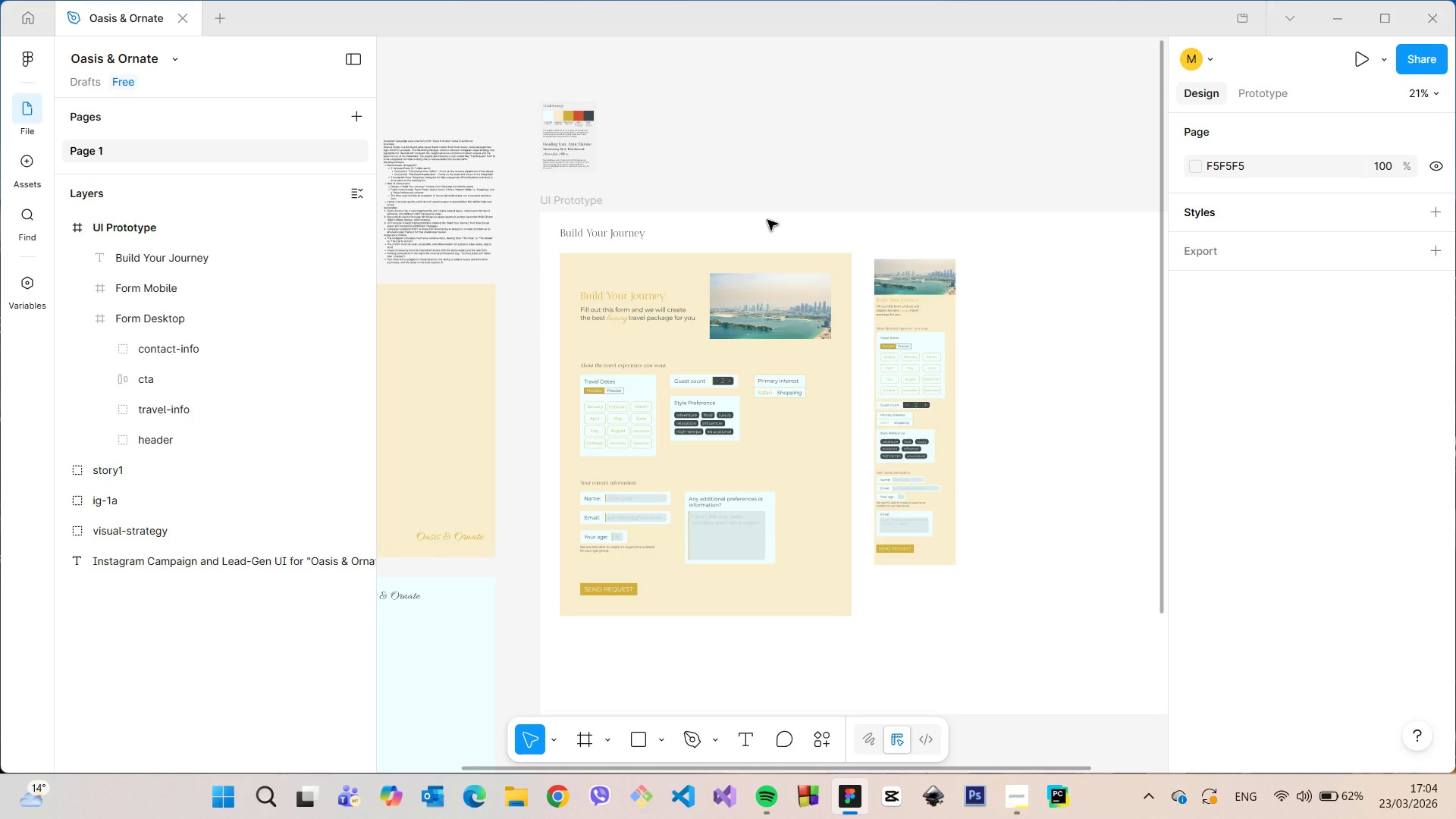 
left_click_drag(start_coordinate=[921, 282], to_coordinate=[917, 278])
 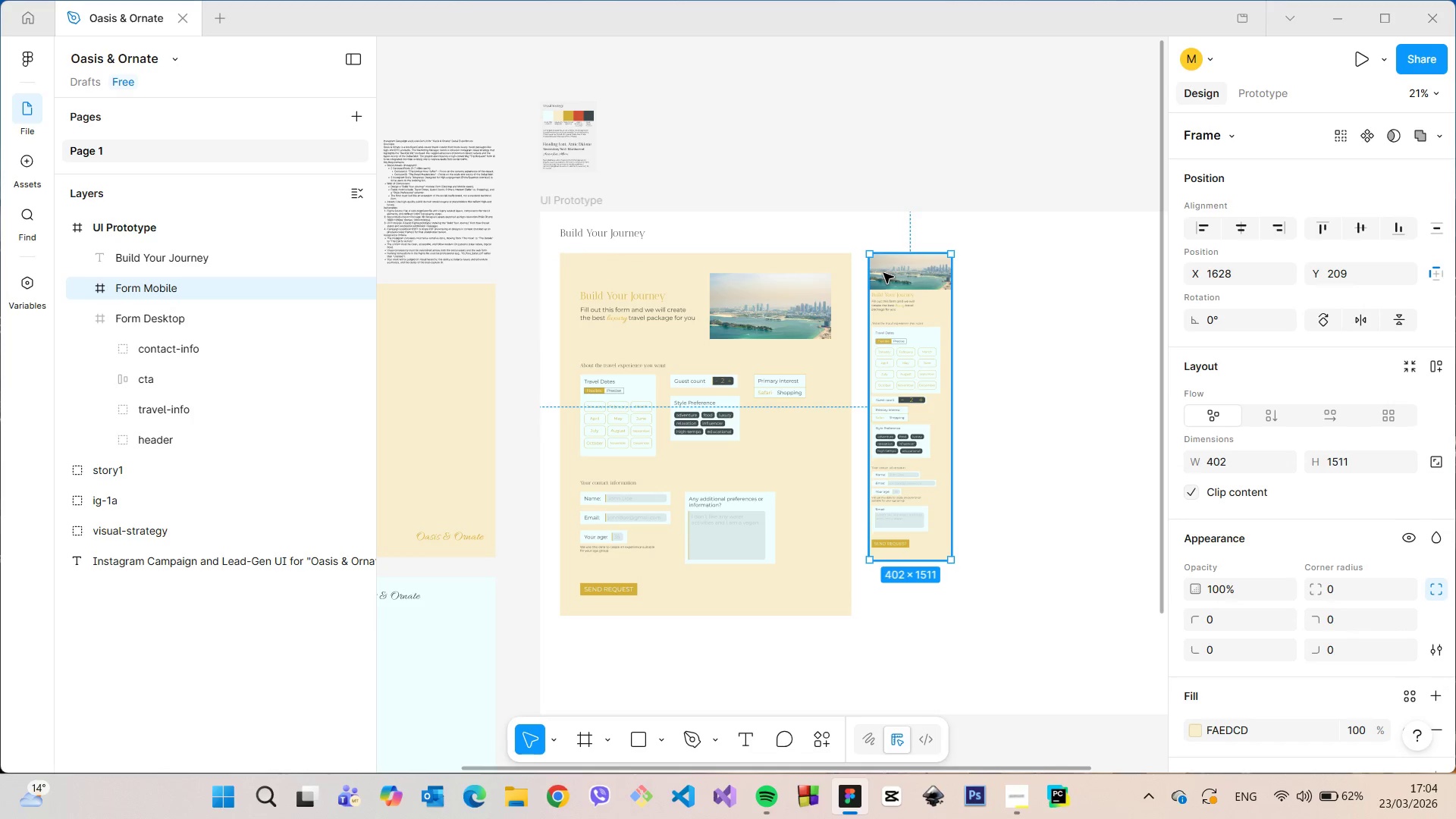 
scroll: coordinate [883, 273], scroll_direction: up, amount: 4.0
 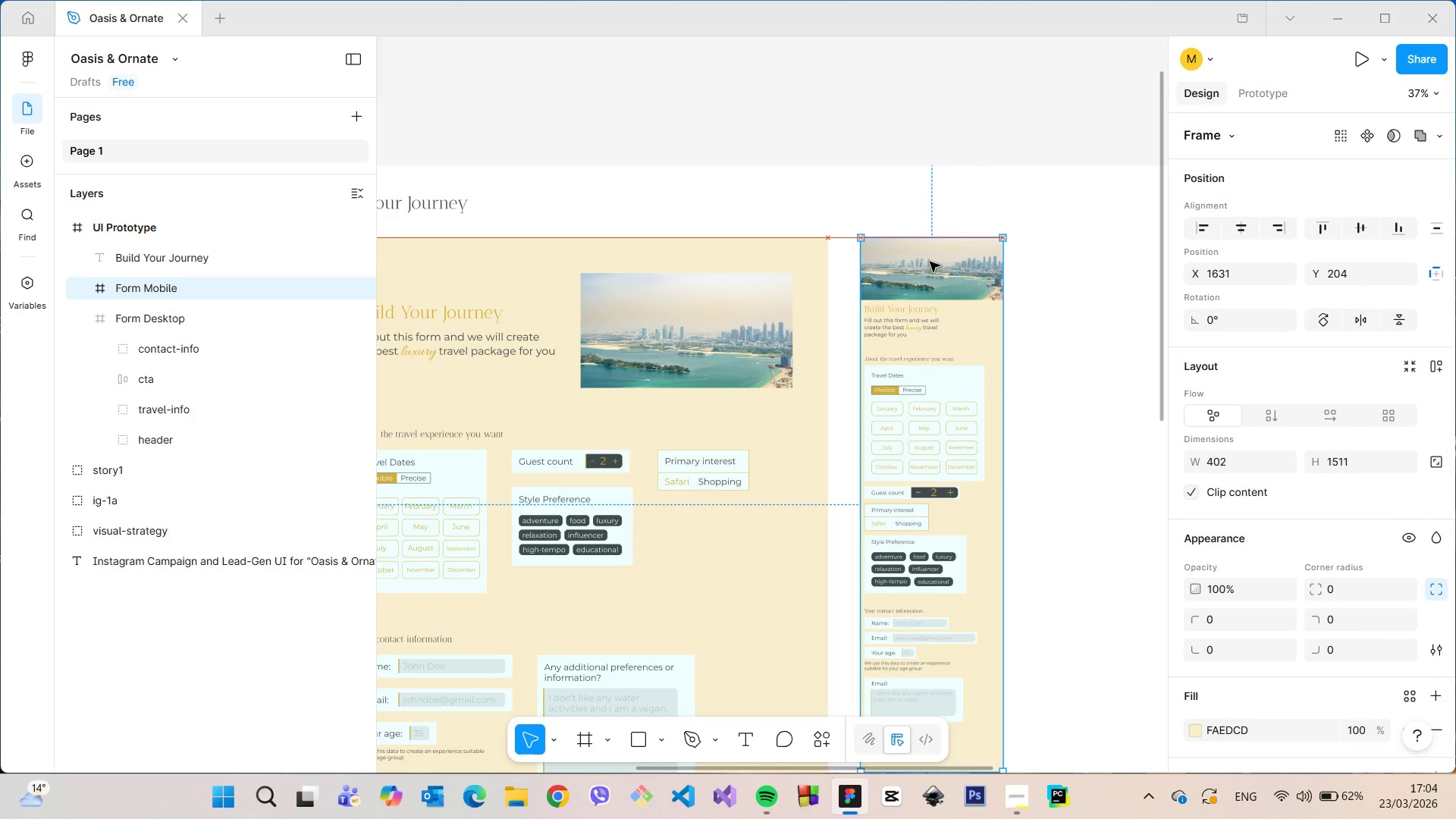 
scroll: coordinate [750, 246], scroll_direction: down, amount: 4.0
 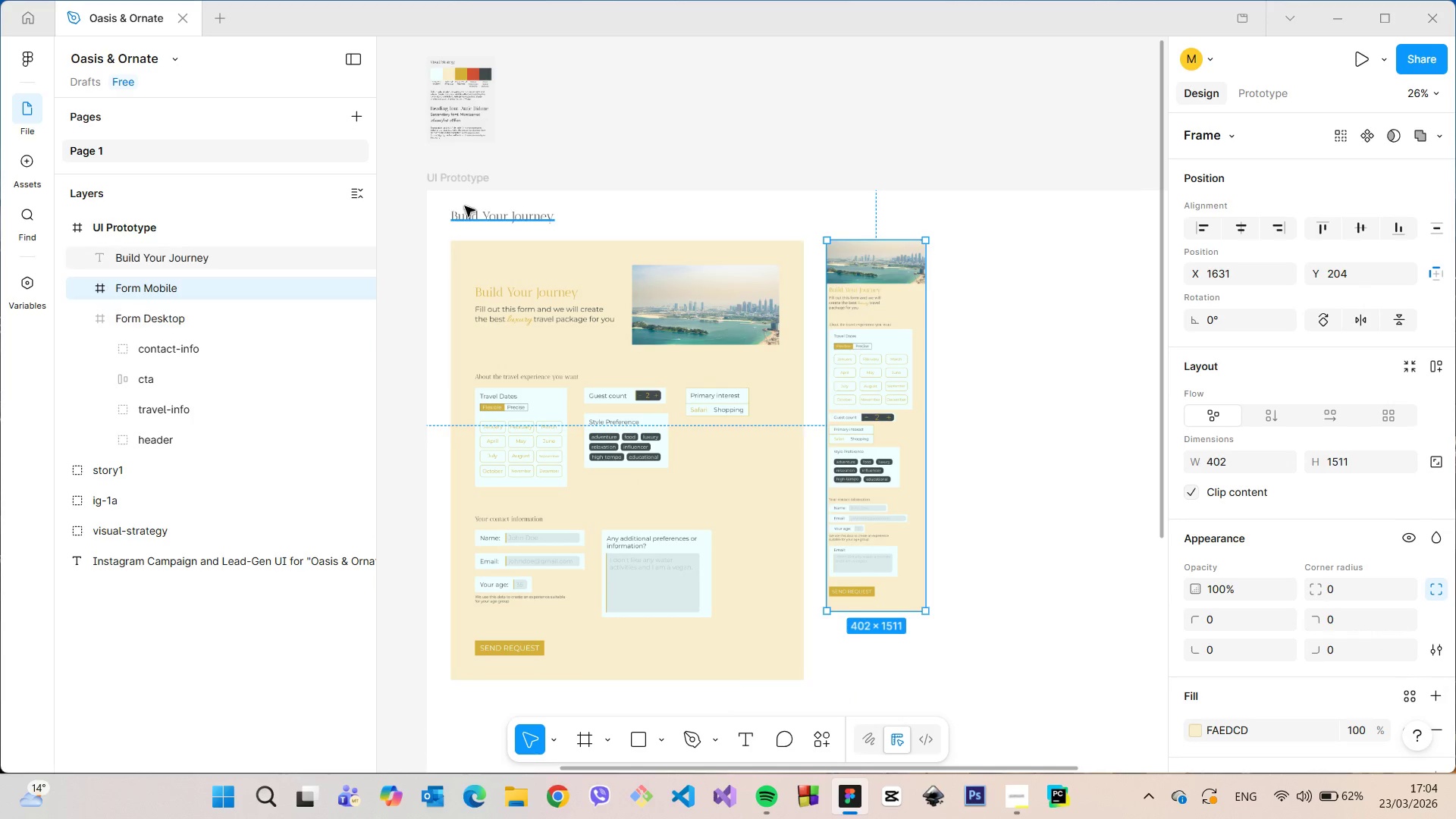 
left_click([496, 231])
 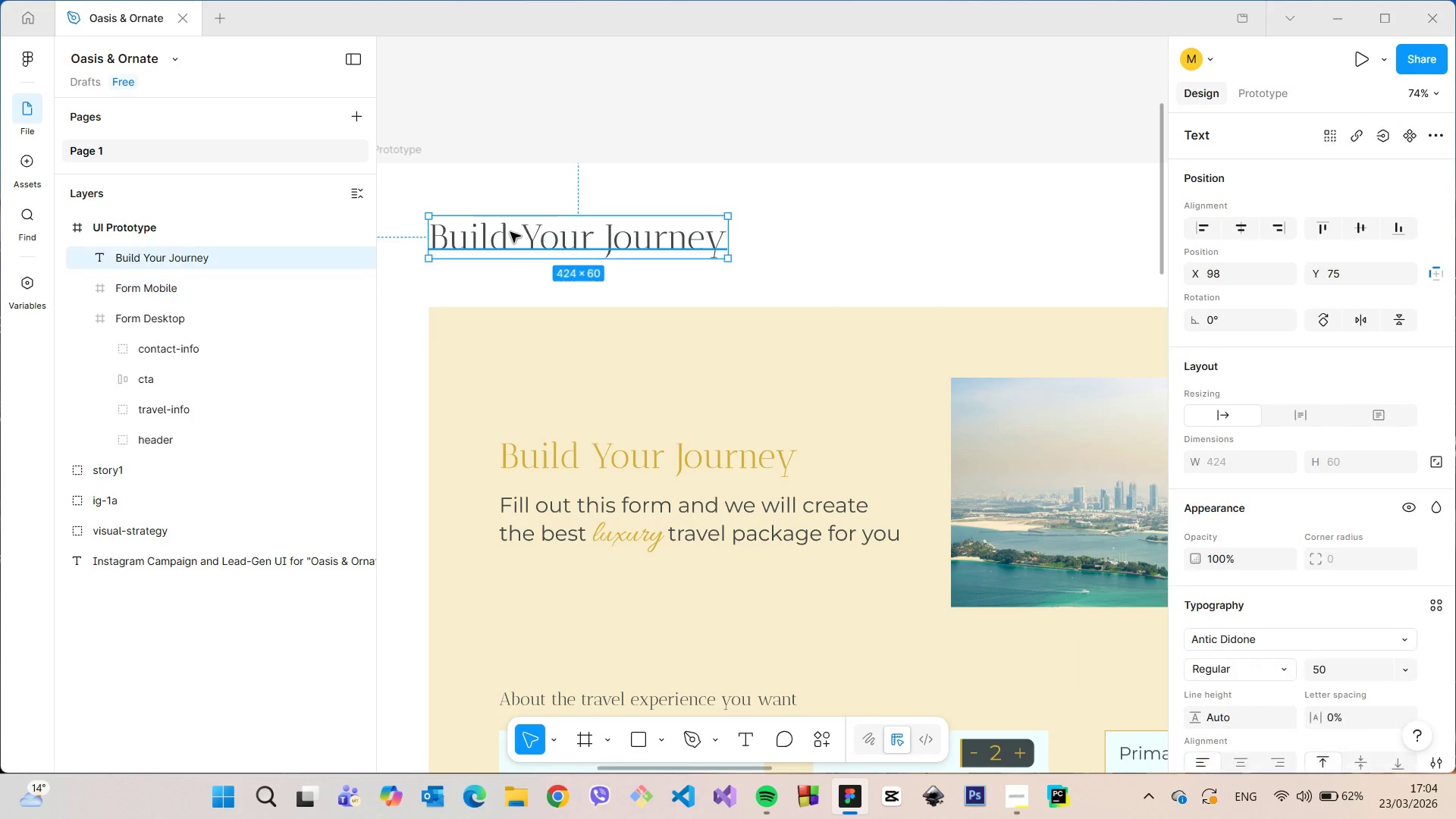 
scroll: coordinate [466, 206], scroll_direction: up, amount: 10.0
 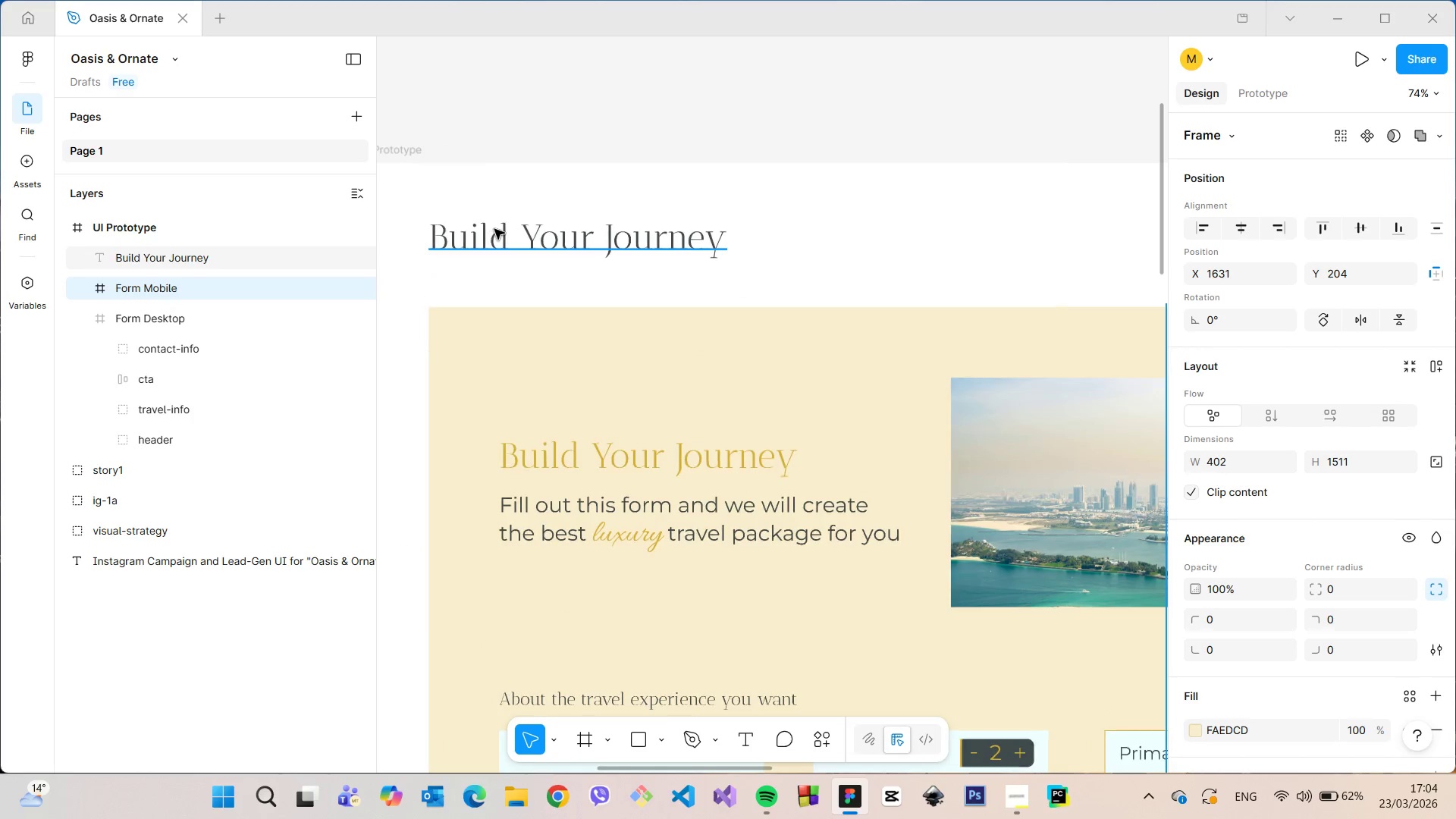 
left_click_drag(start_coordinate=[510, 232], to_coordinate=[507, 246])
 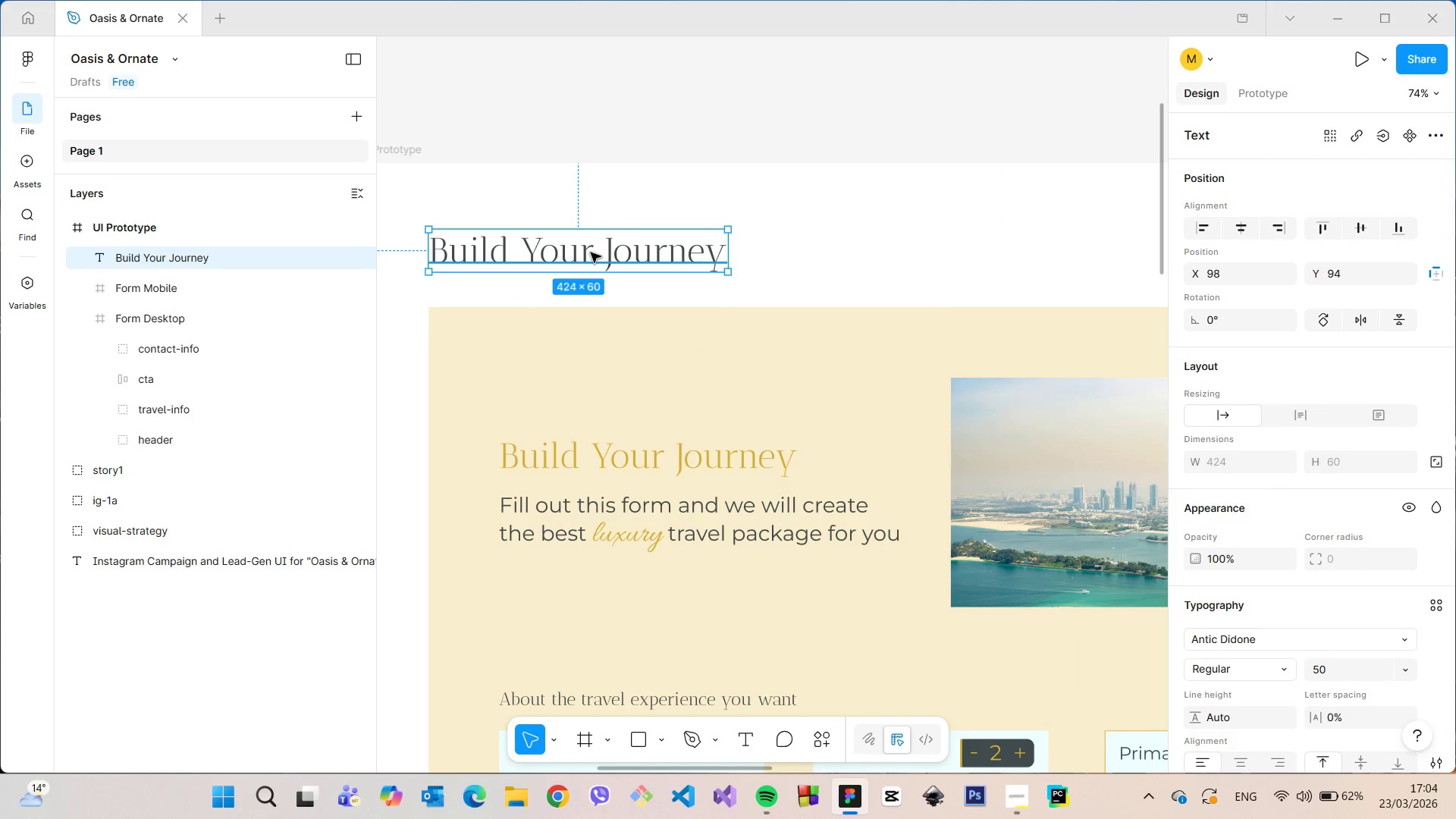 
double_click([591, 253])
 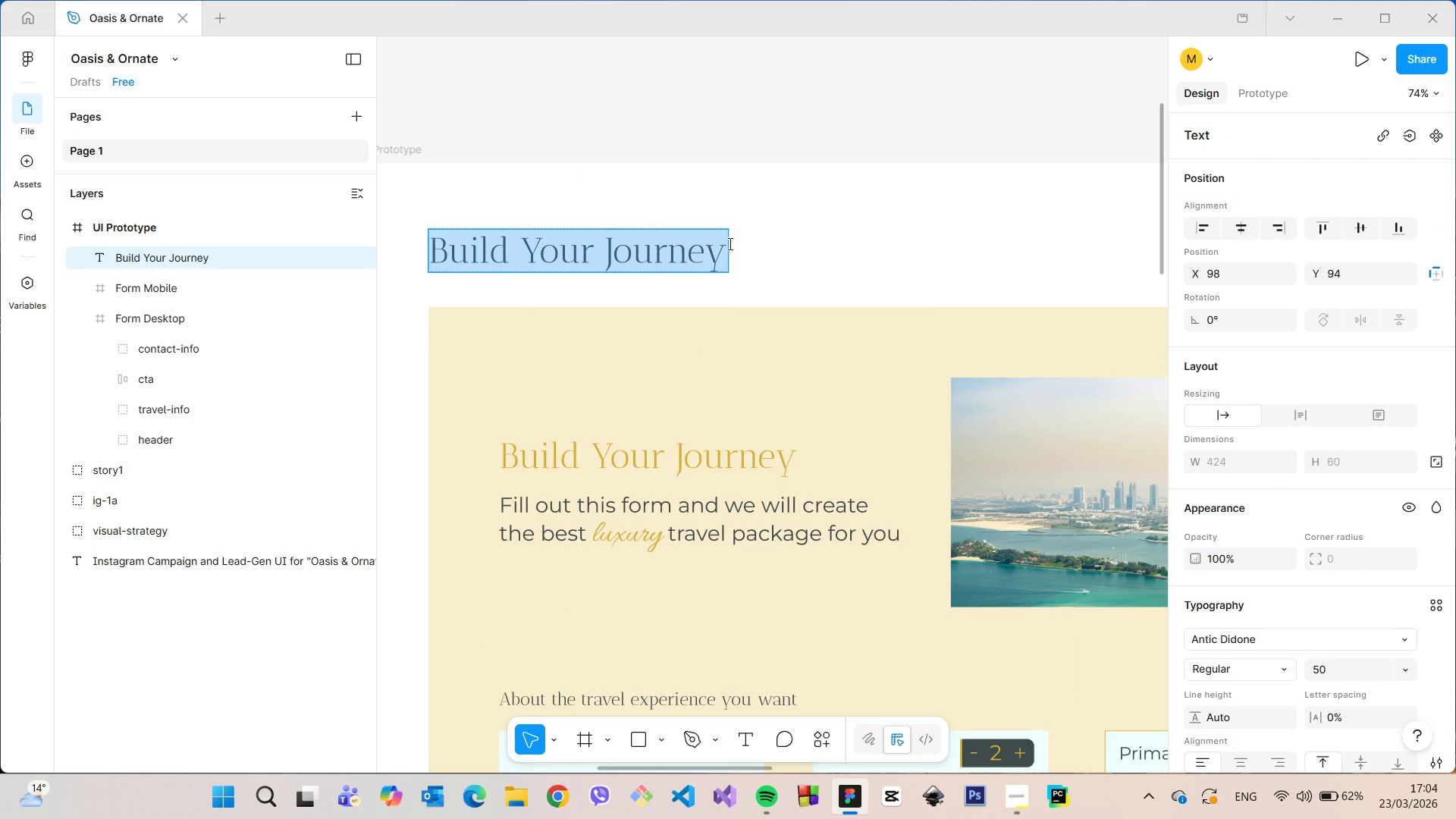 
left_click([726, 243])
 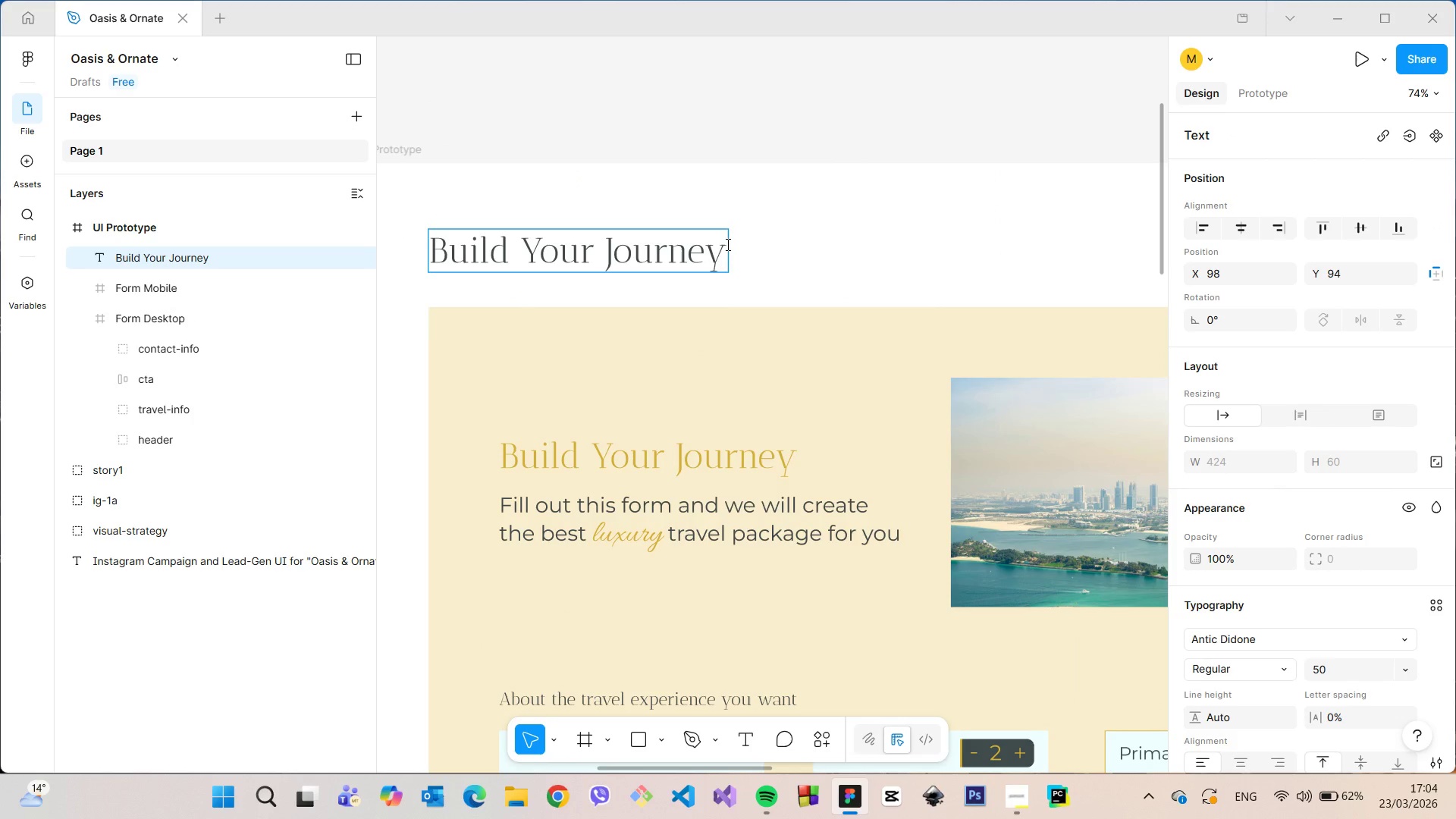 
type( Desktio)
key(Backspace)
key(Backspace)
type(op)
 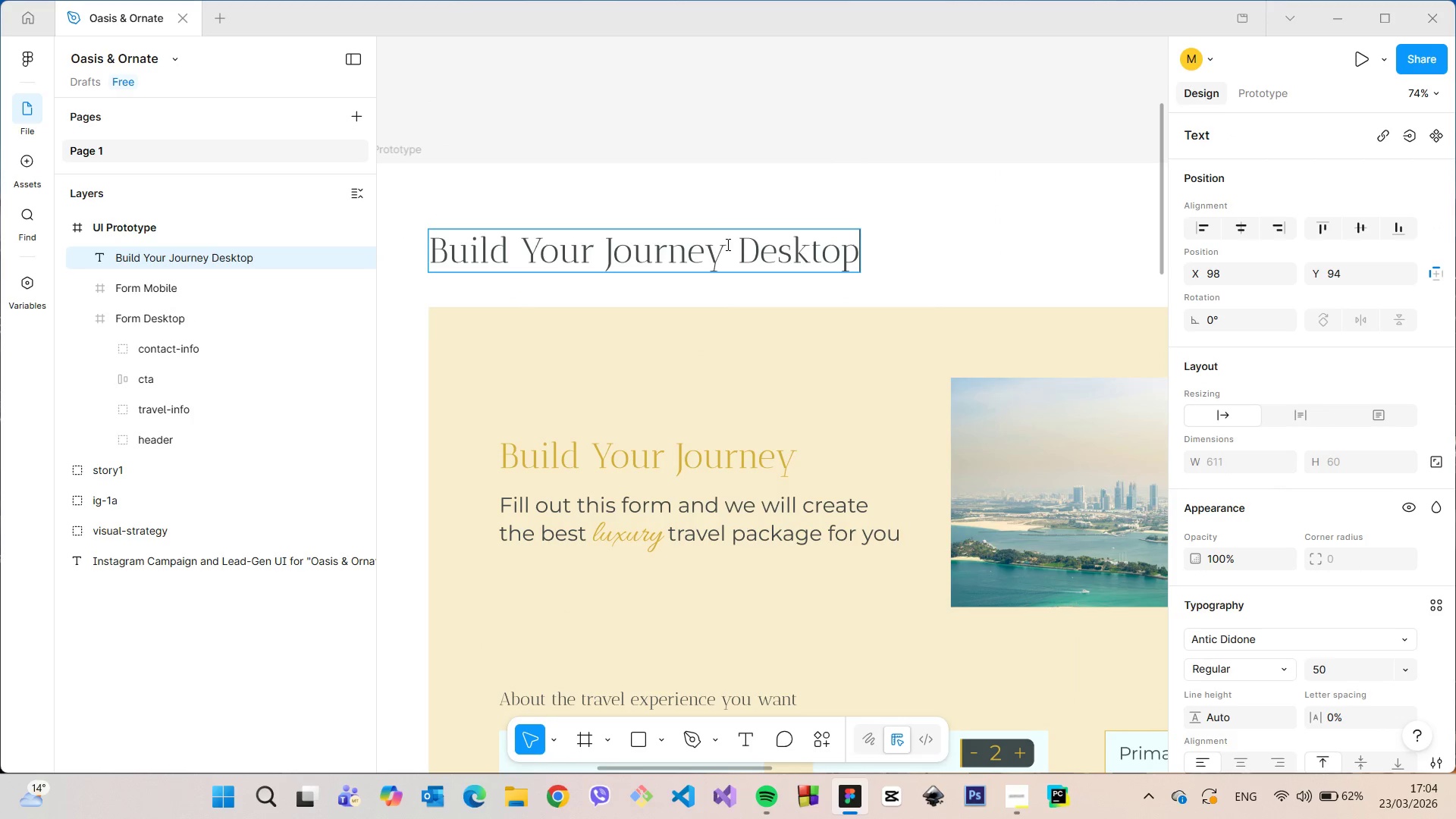 
left_click([833, 110])
 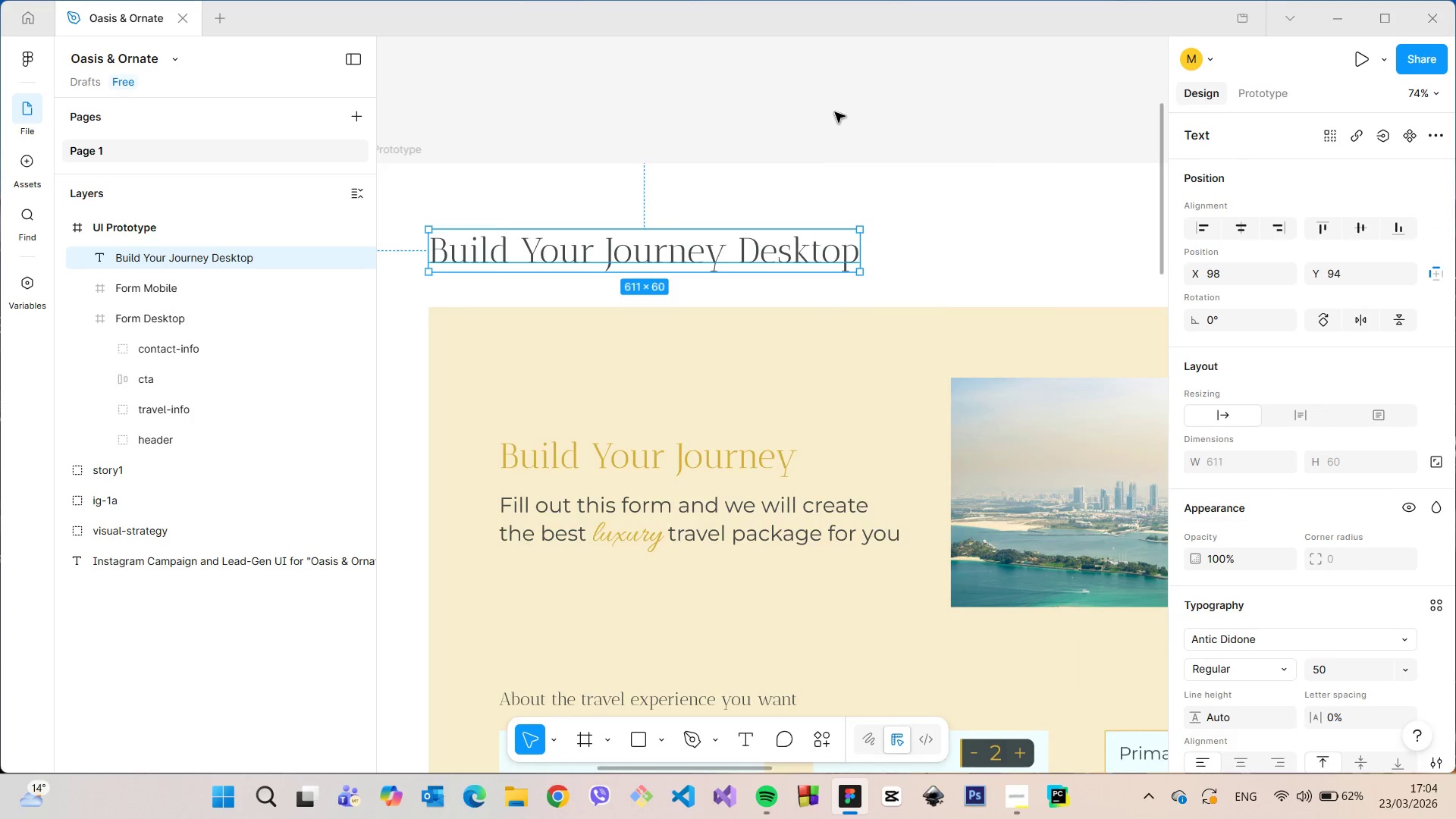 
scroll: coordinate [835, 112], scroll_direction: down, amount: 13.0
 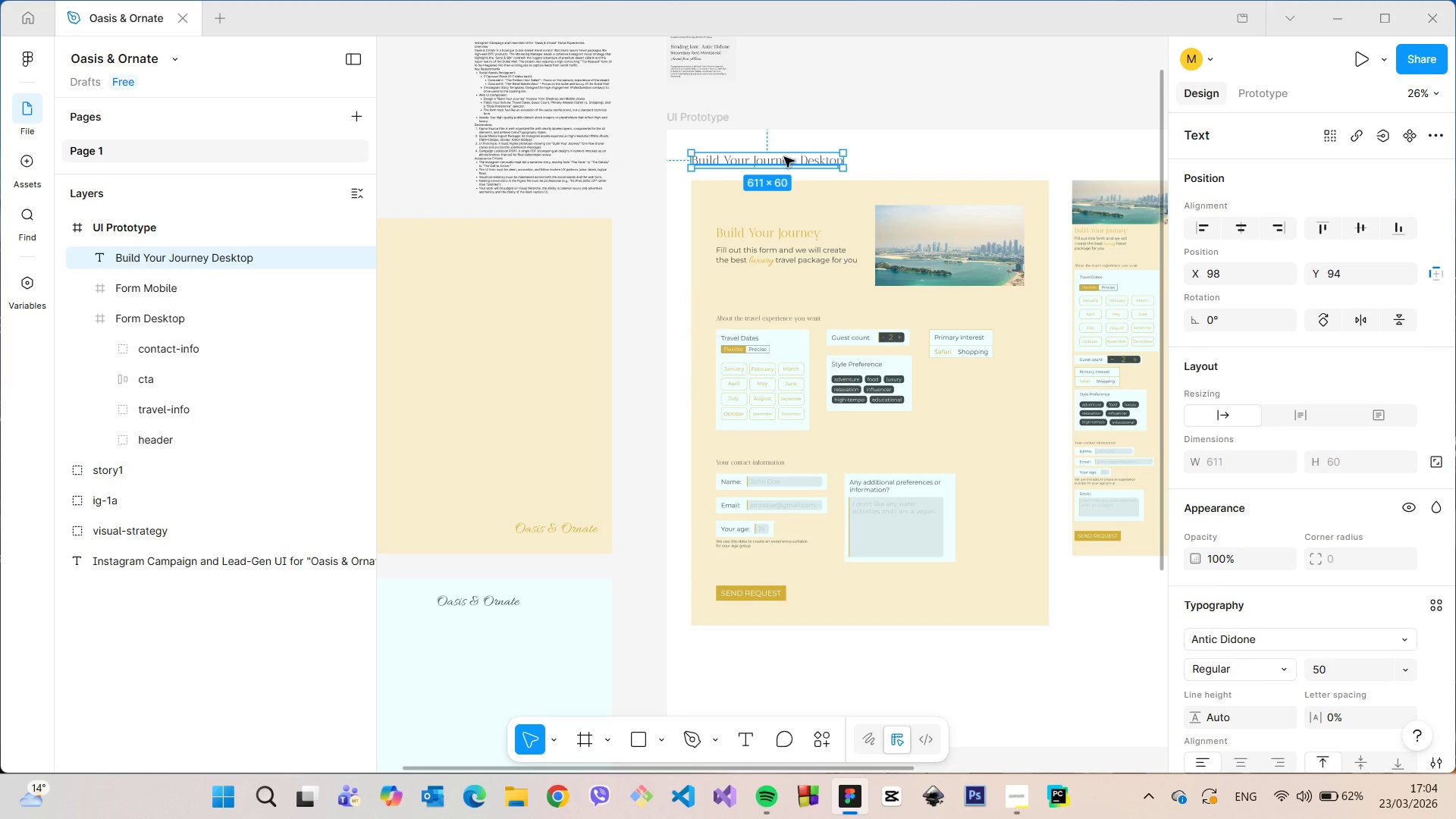 
left_click_drag(start_coordinate=[782, 158], to_coordinate=[1097, 158])
 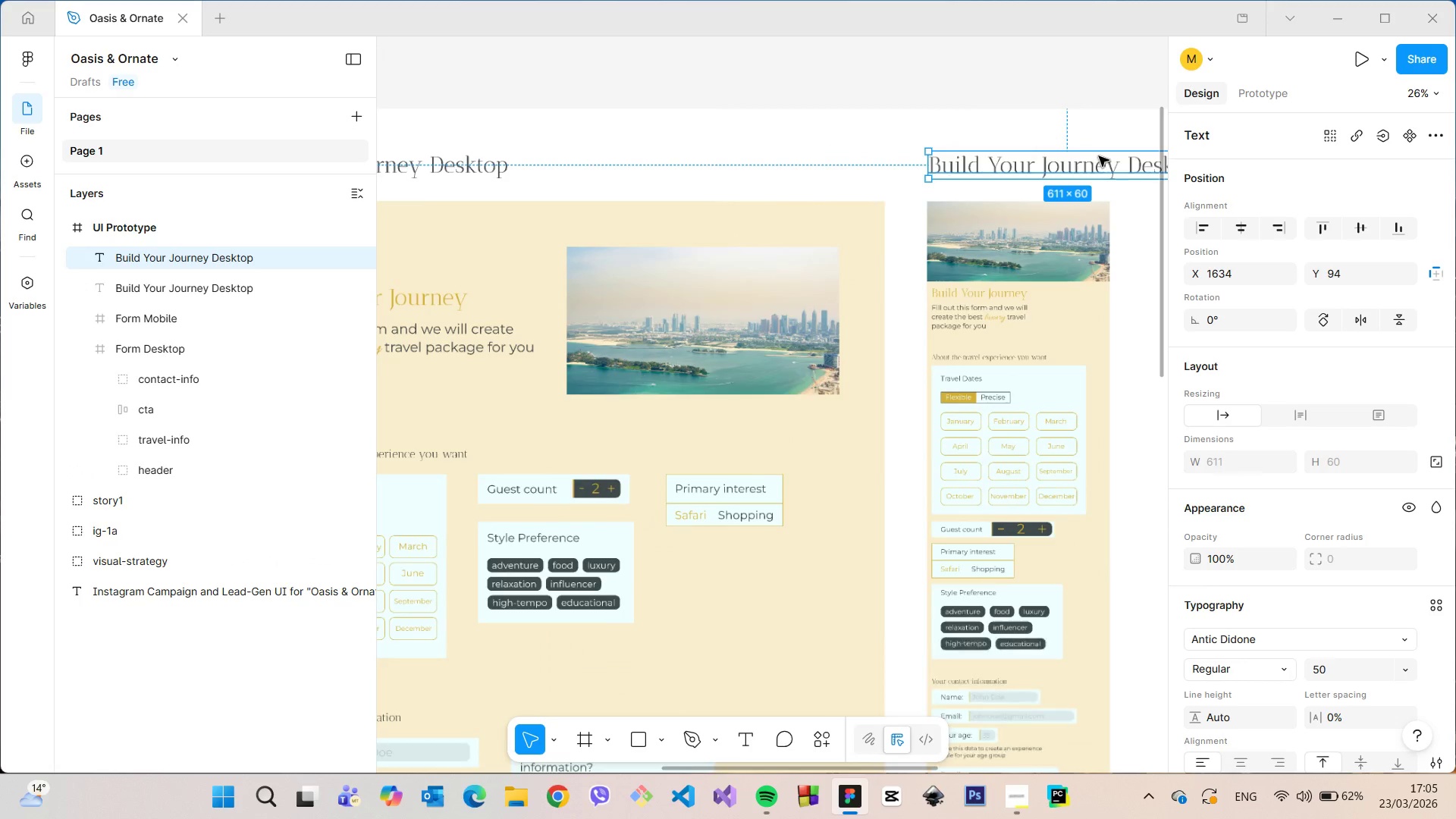 
hold_key(key=AltLeft, duration=1.52)
 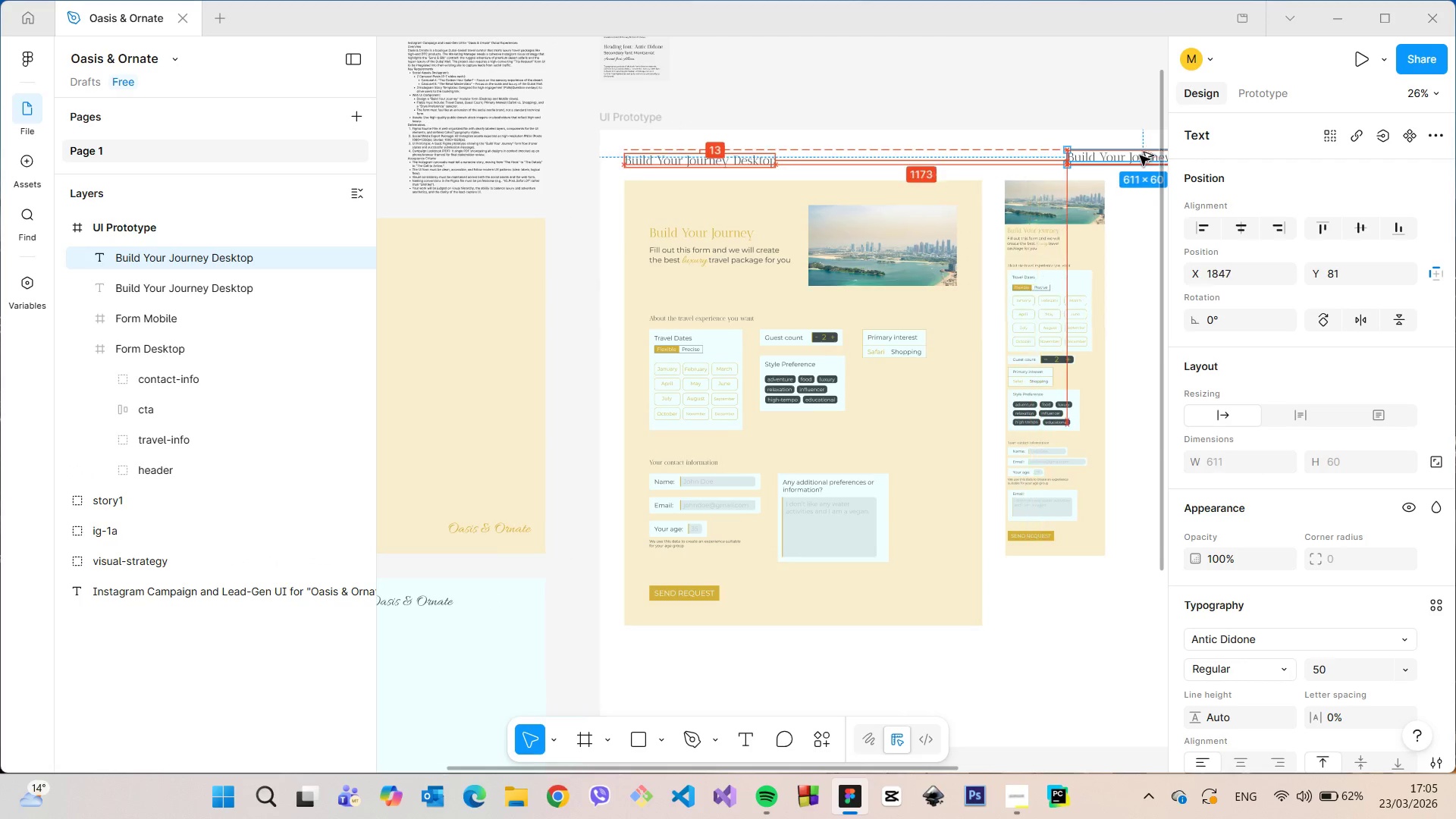 
hold_key(key=AltLeft, duration=1.51)
 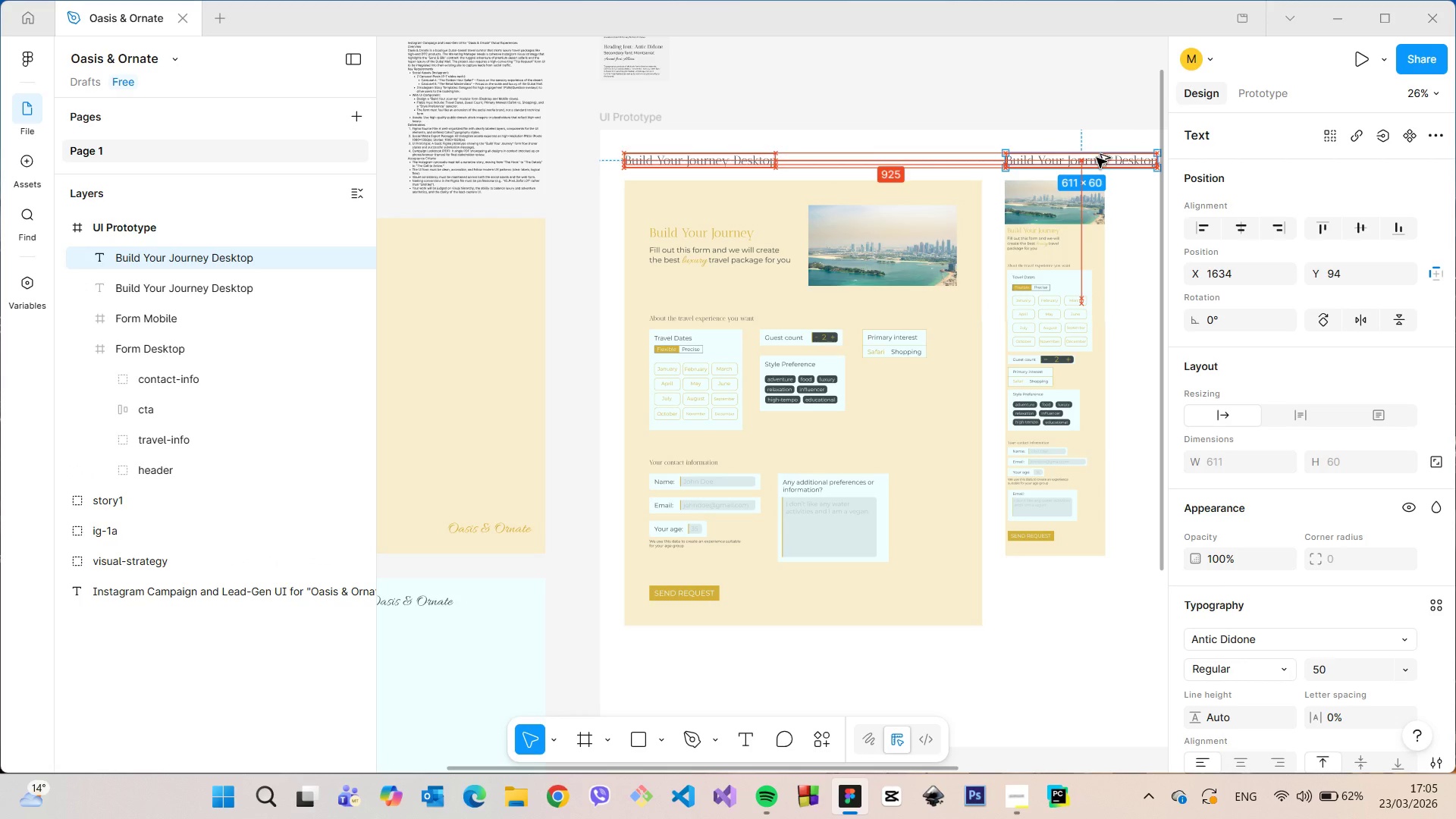 
hold_key(key=AltLeft, duration=0.64)
 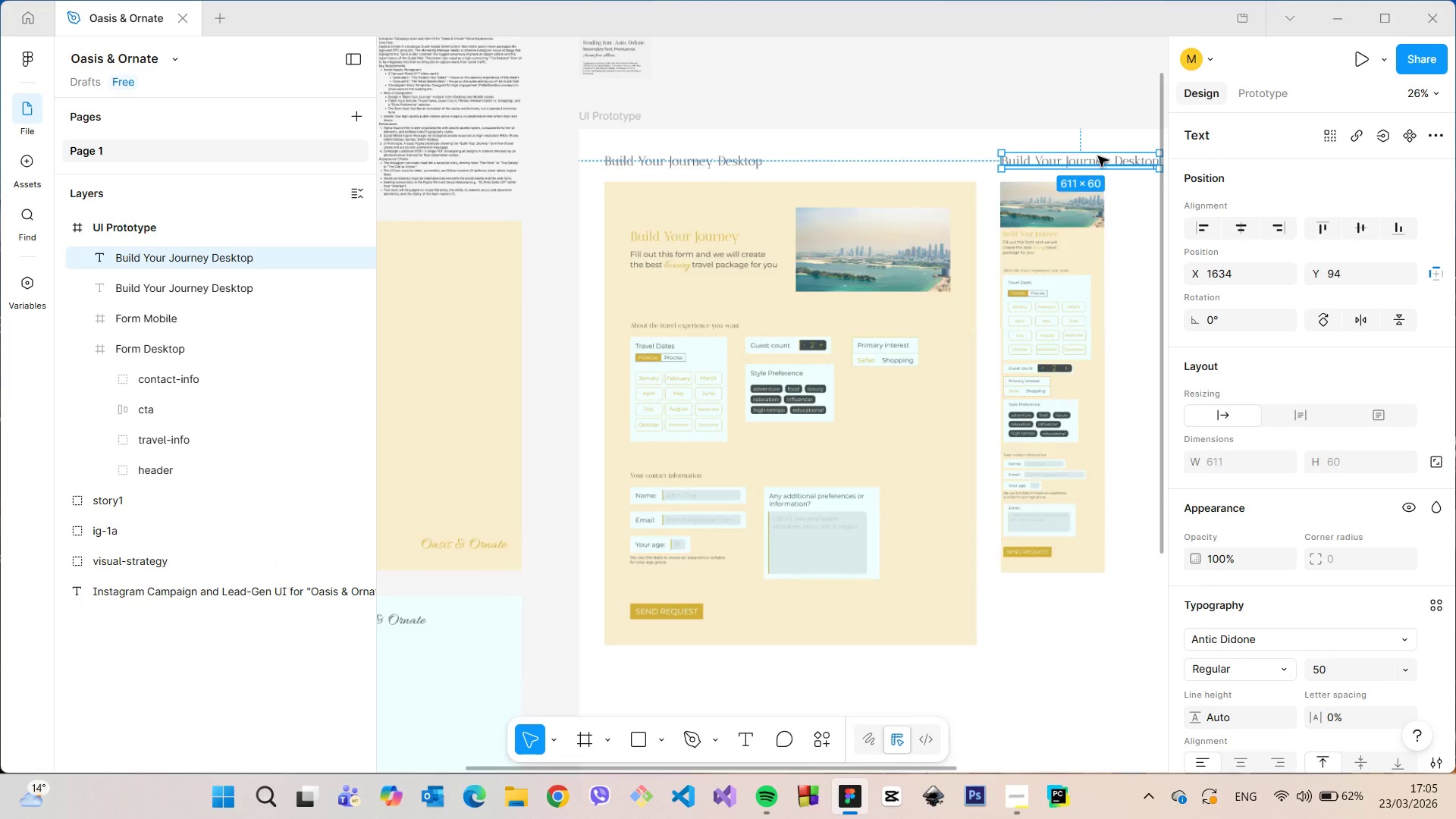 
scroll: coordinate [1099, 156], scroll_direction: up, amount: 9.0
 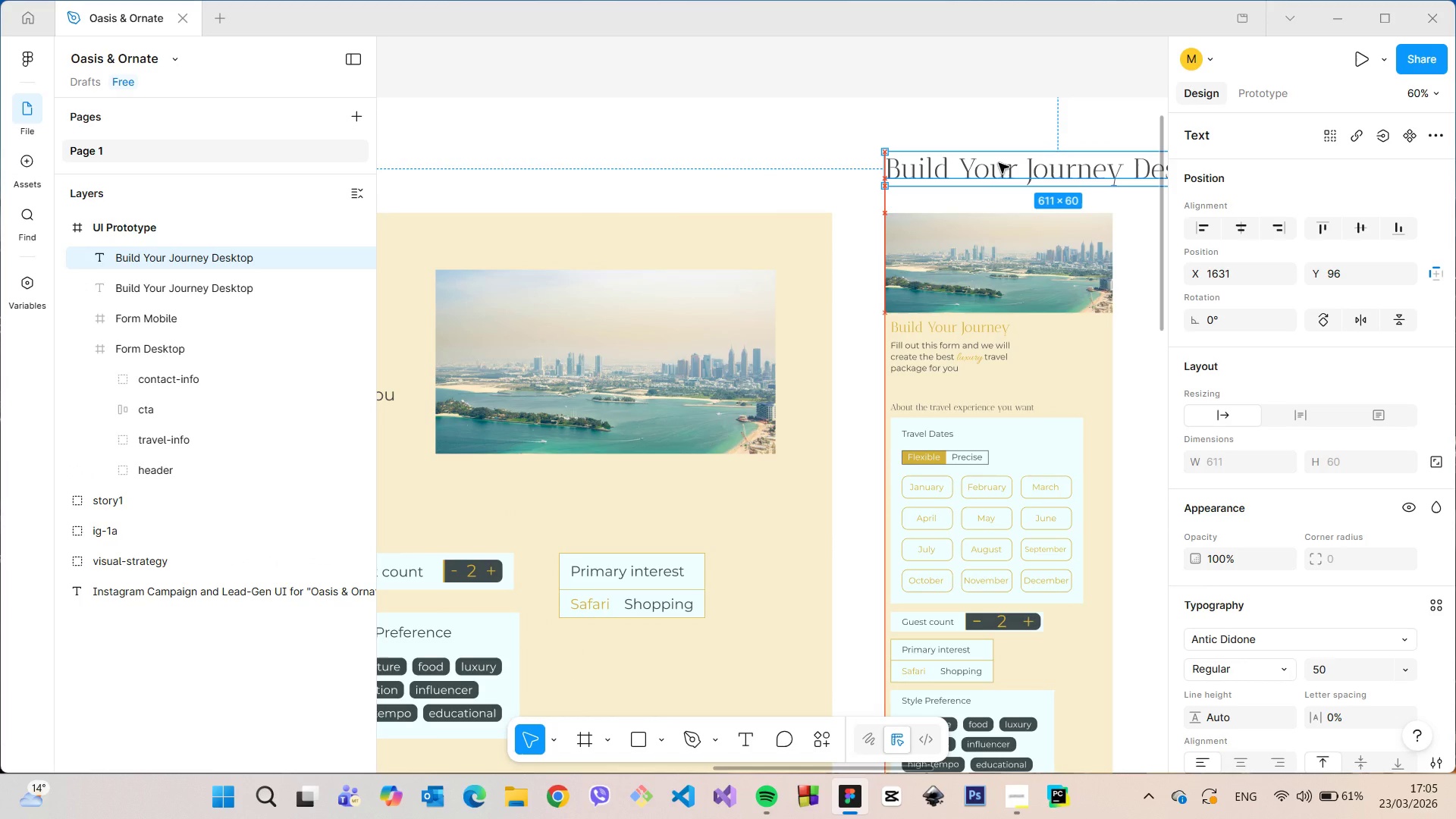 
double_click([1100, 170])
 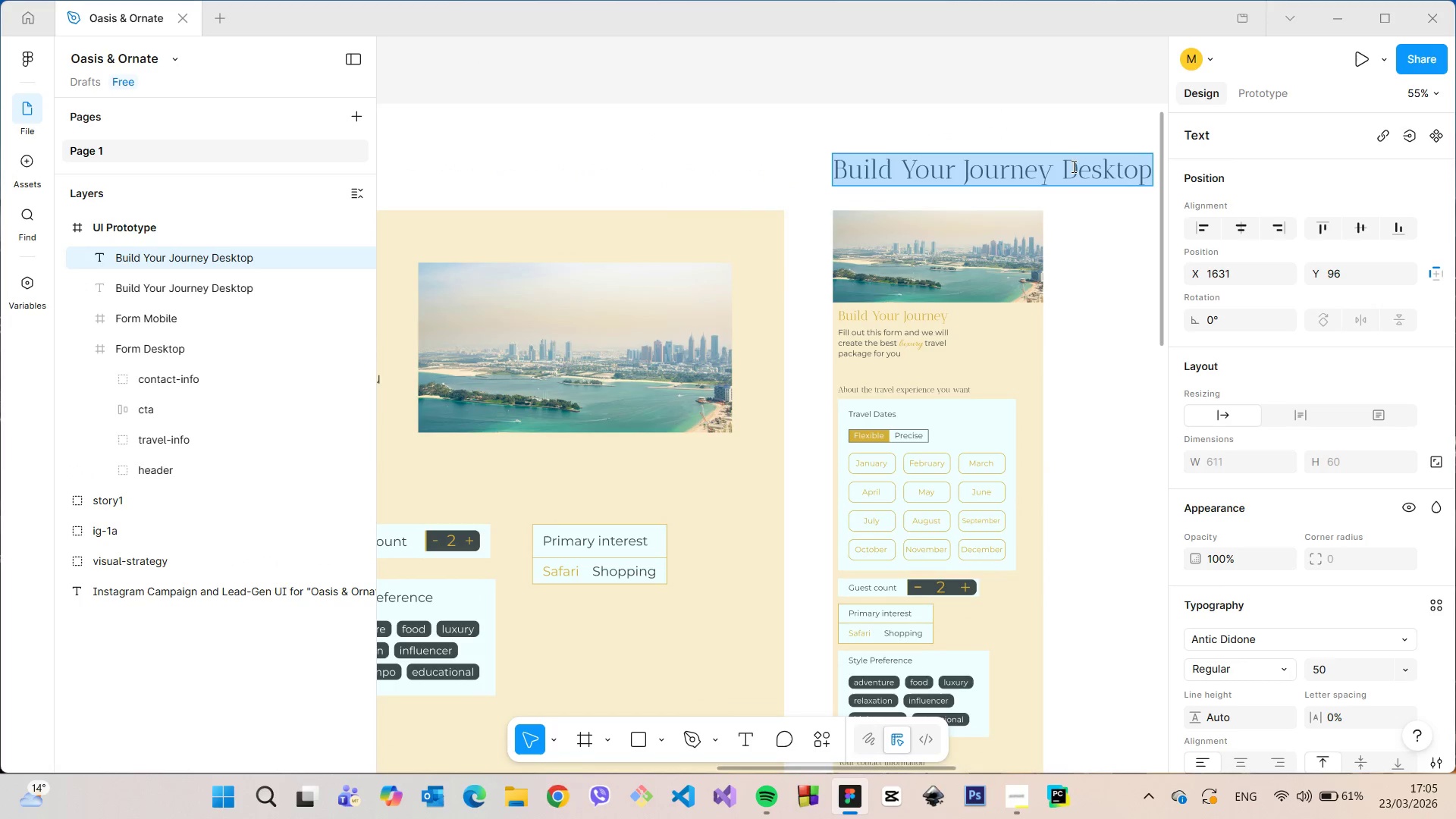 
scroll: coordinate [1100, 170], scroll_direction: down, amount: 3.0
 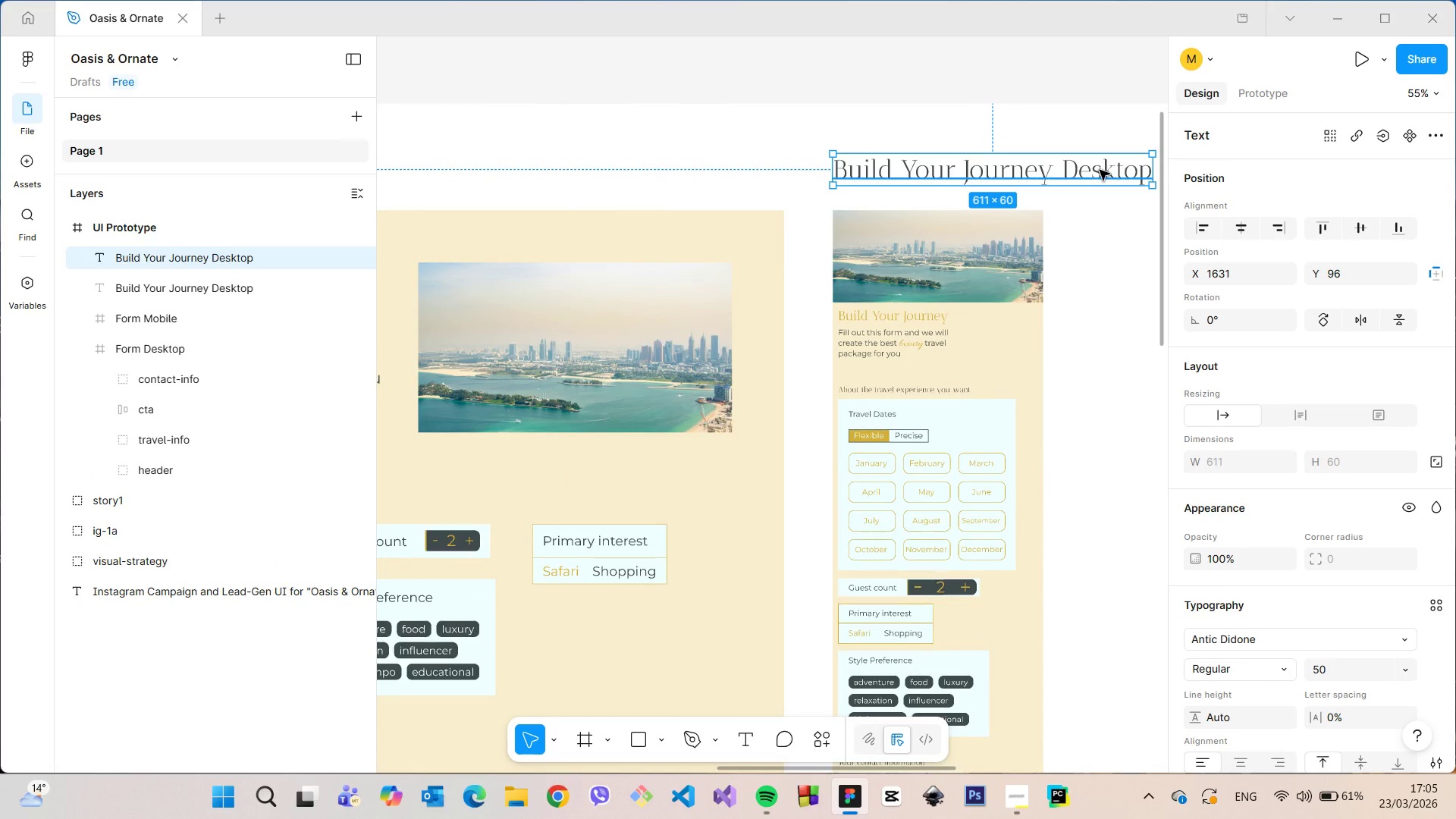 
left_click([1072, 166])
 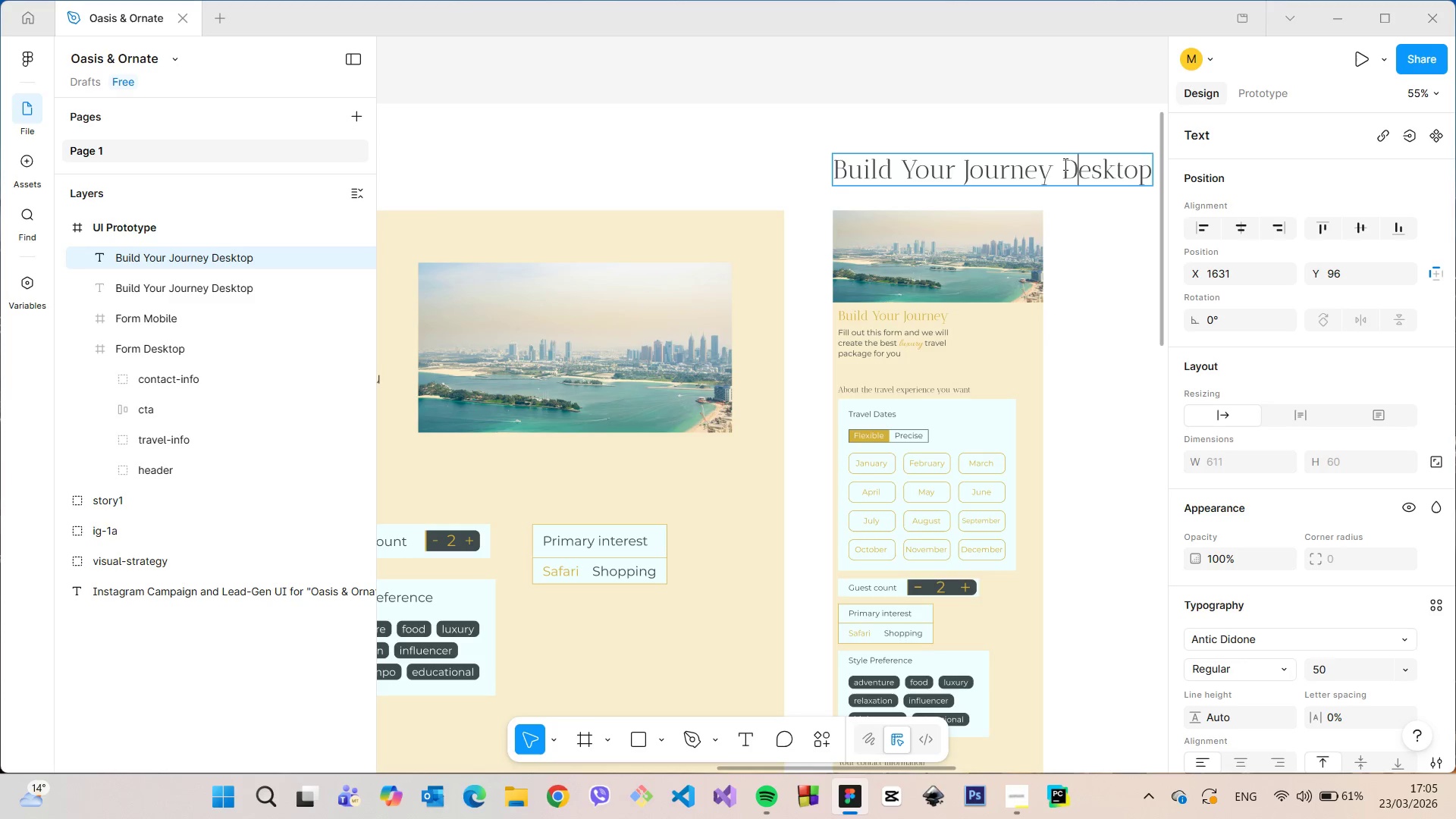 
left_click_drag(start_coordinate=[1064, 164], to_coordinate=[1150, 167])
 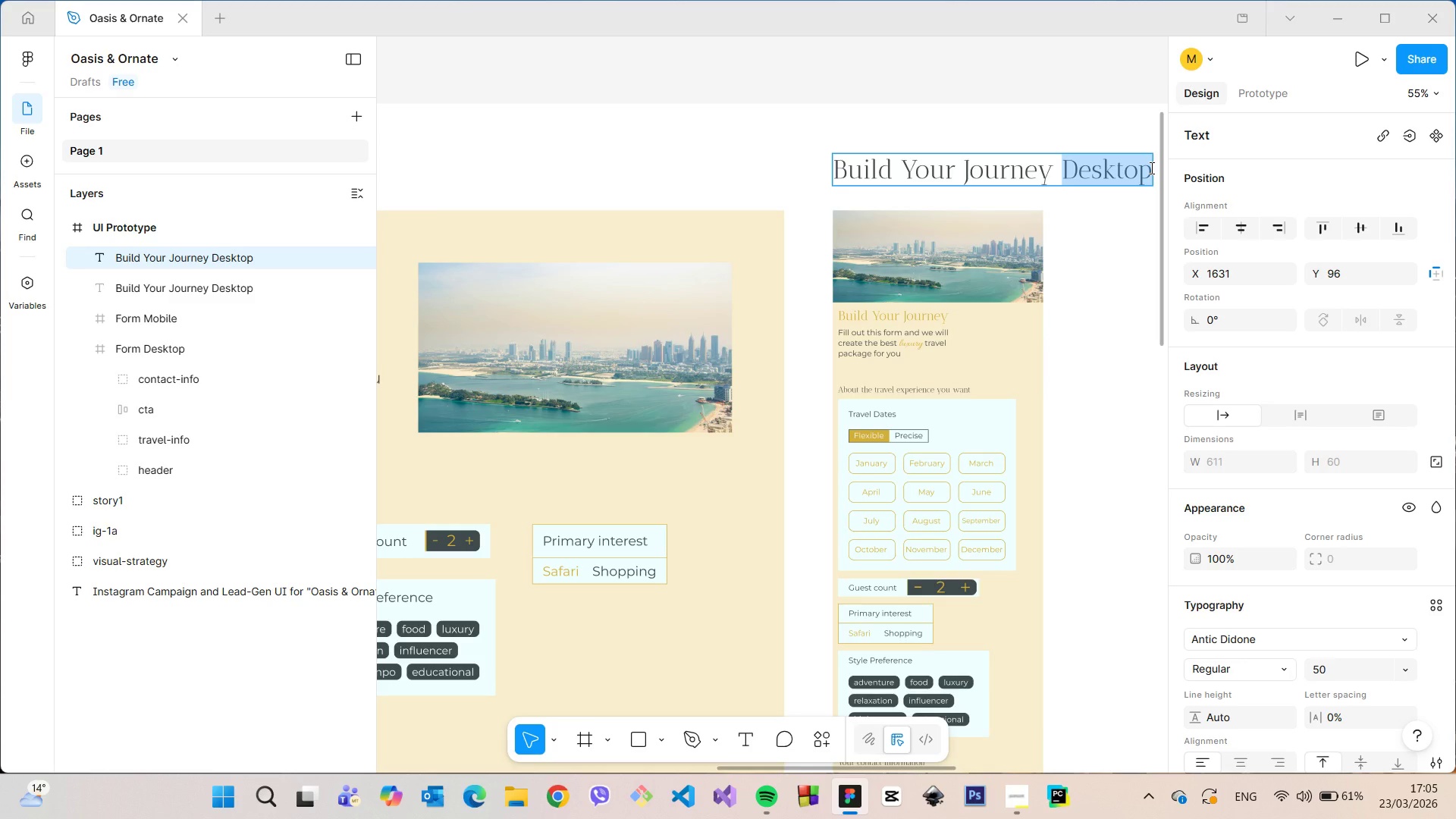 
type(mobi)
key(Backspace)
key(Backspace)
key(Backspace)
key(Backspace)
key(Backspace)
type( Mobile)
 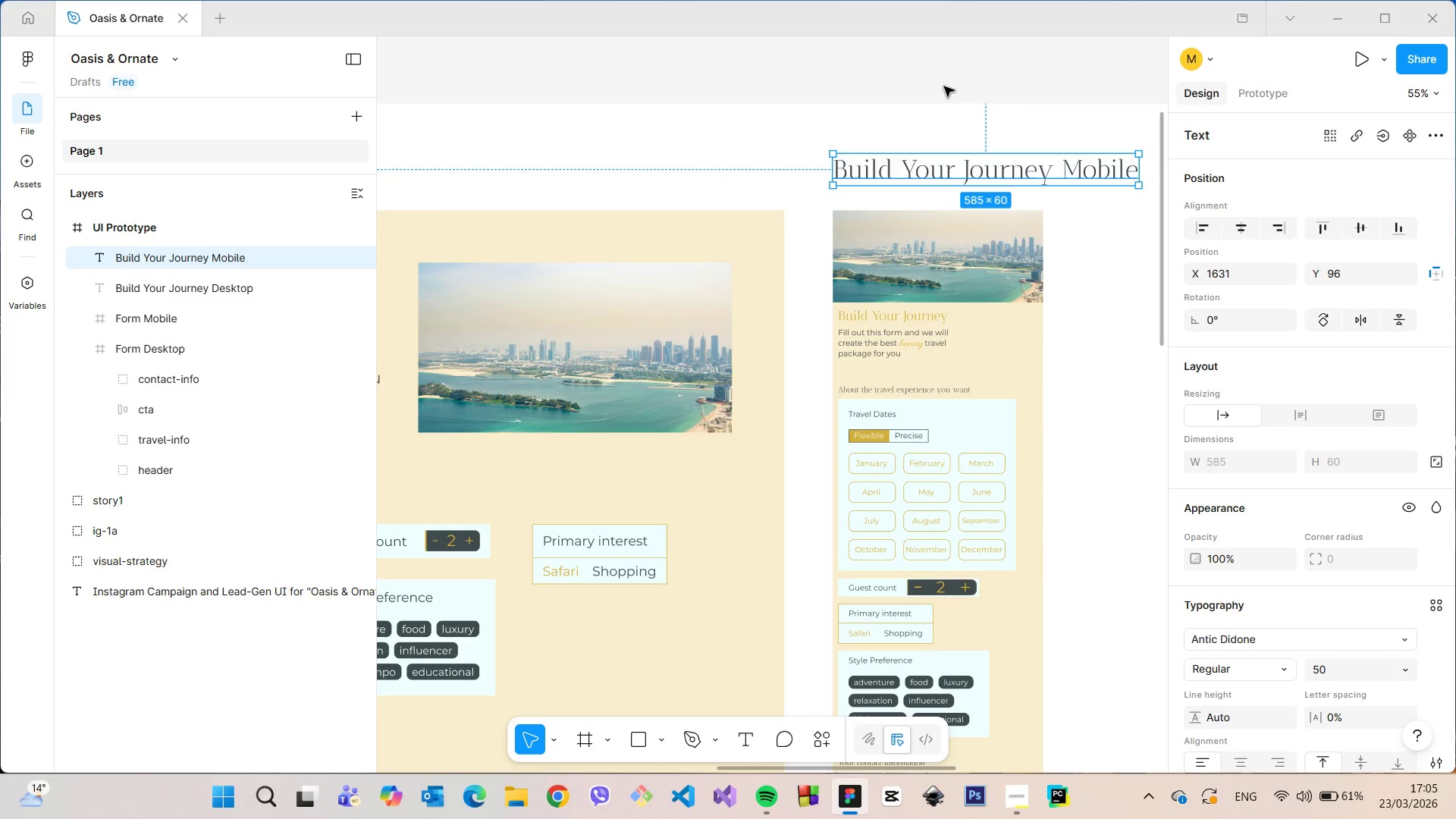 
double_click([944, 86])
 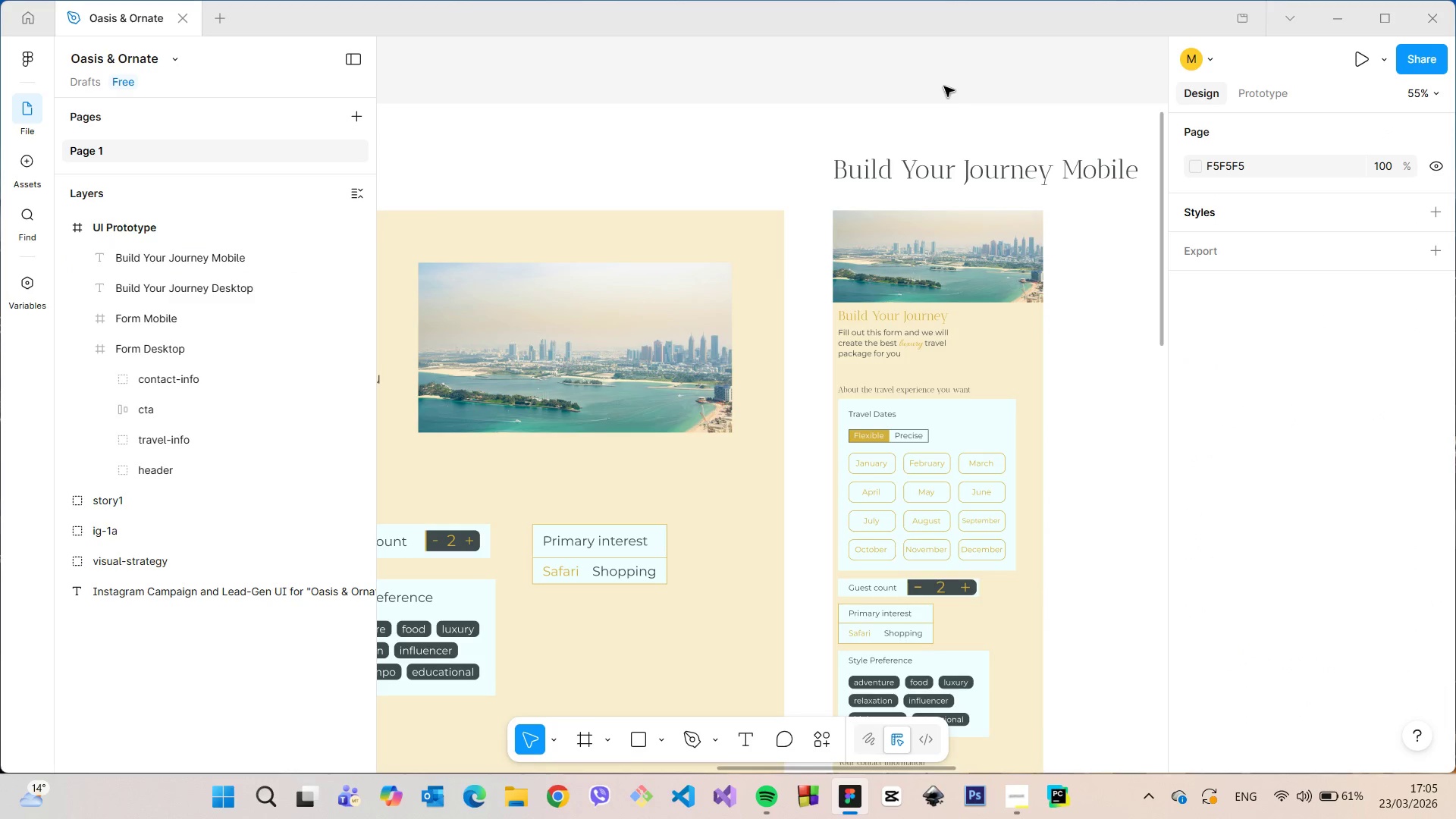 
scroll: coordinate [892, 89], scroll_direction: down, amount: 11.0
 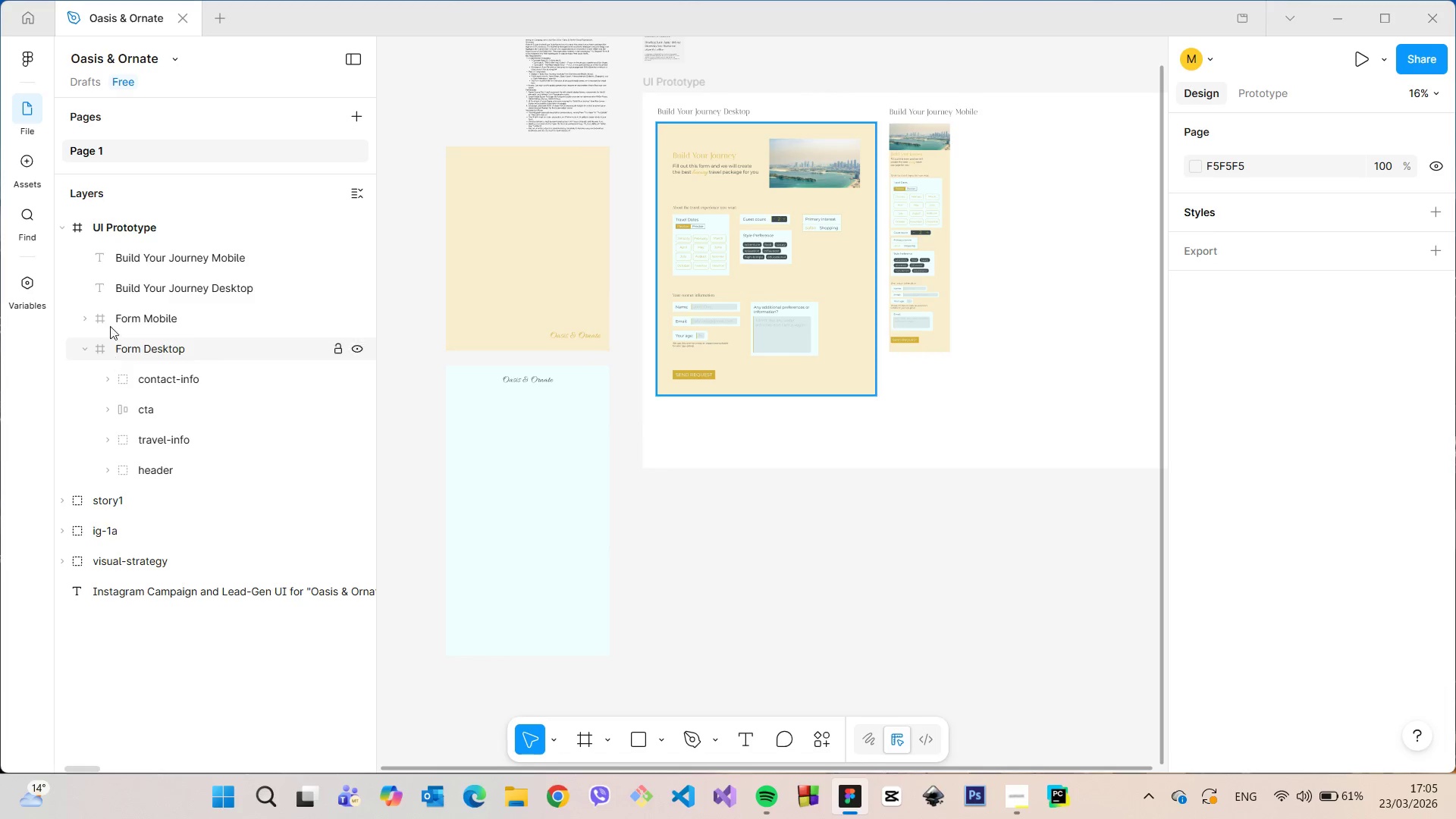 
left_click([127, 229])
 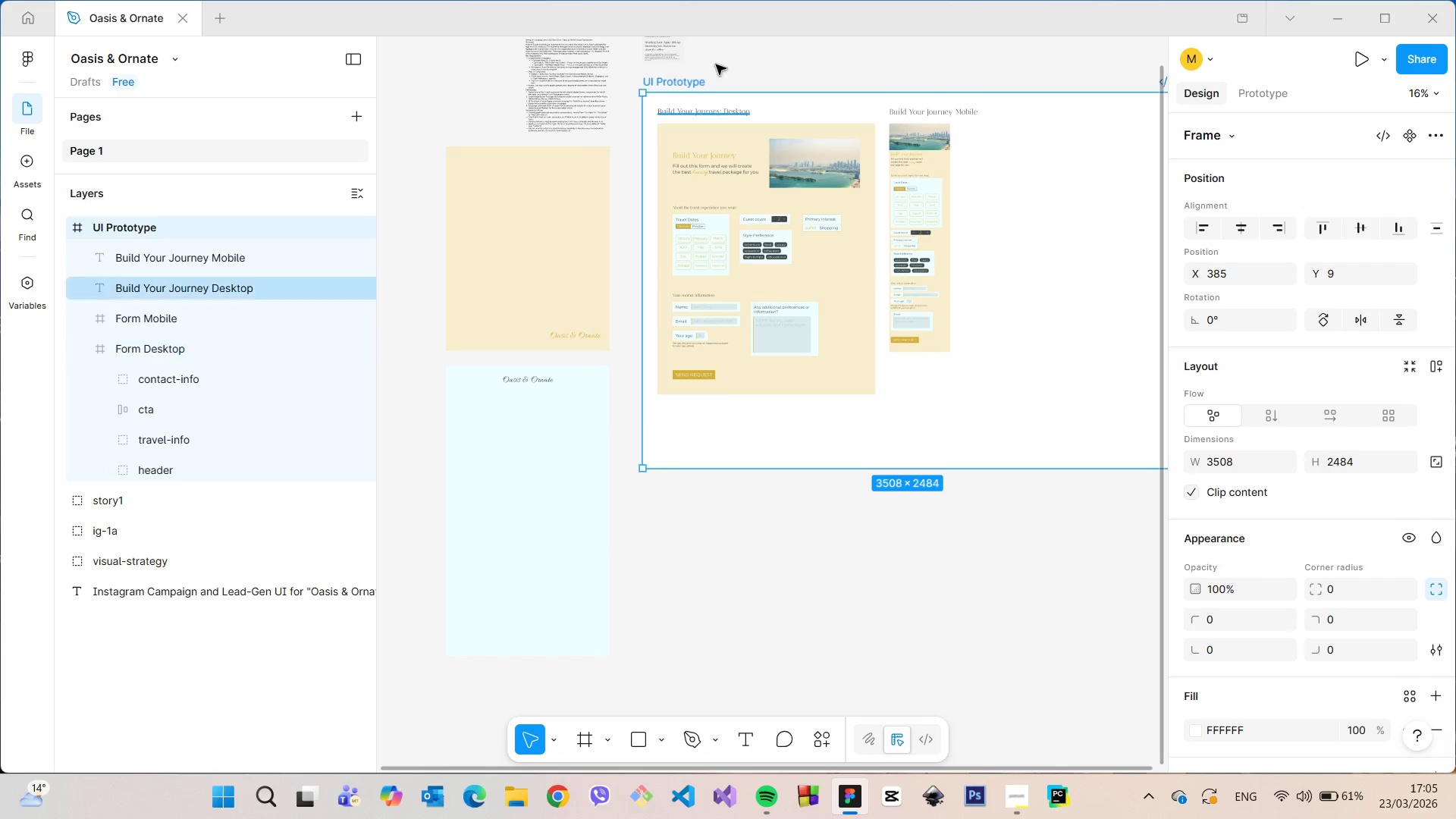 
left_click([745, 64])
 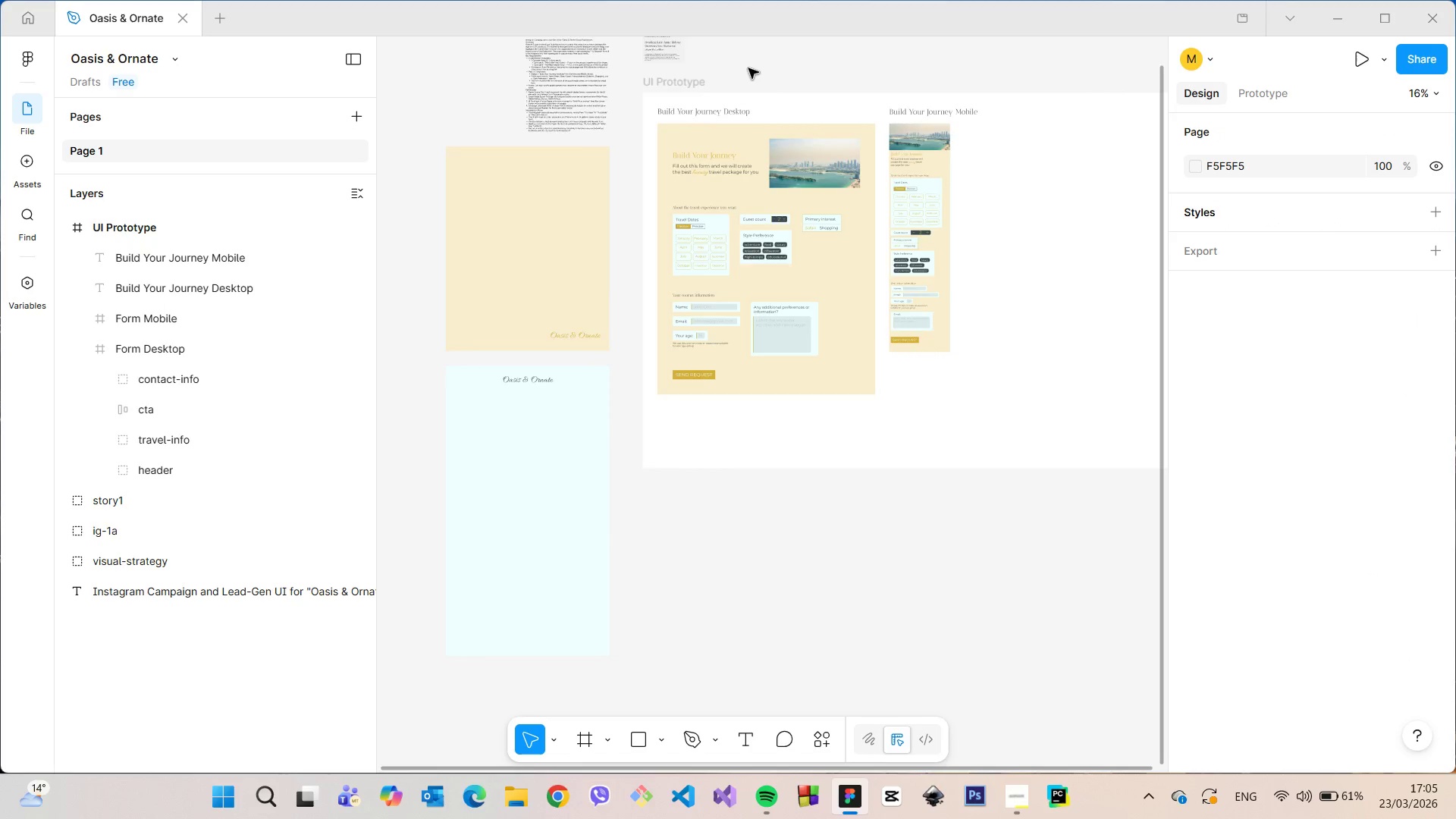 
scroll: coordinate [751, 73], scroll_direction: down, amount: 6.0
 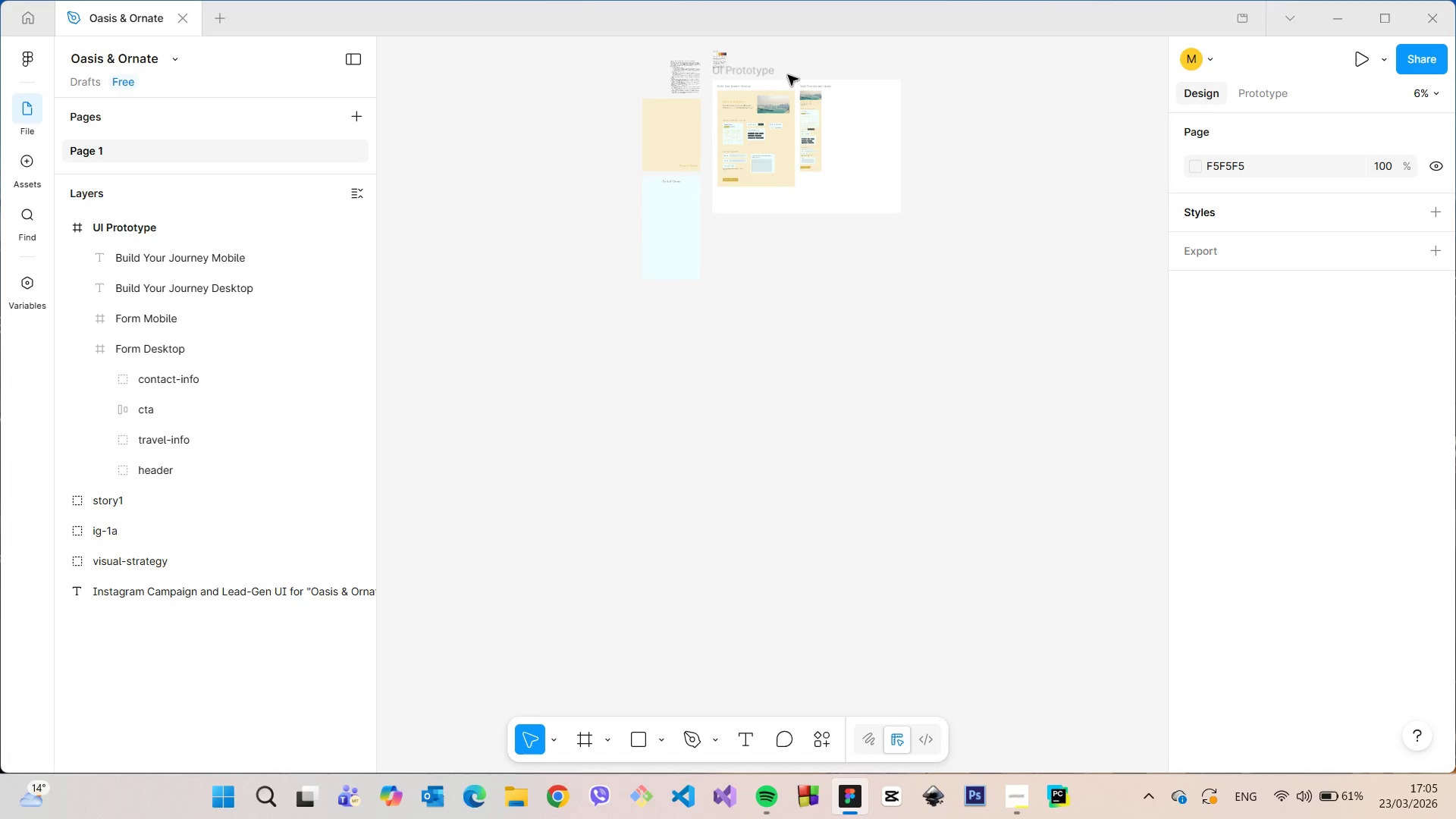 
scroll: coordinate [758, 174], scroll_direction: up, amount: 10.0
 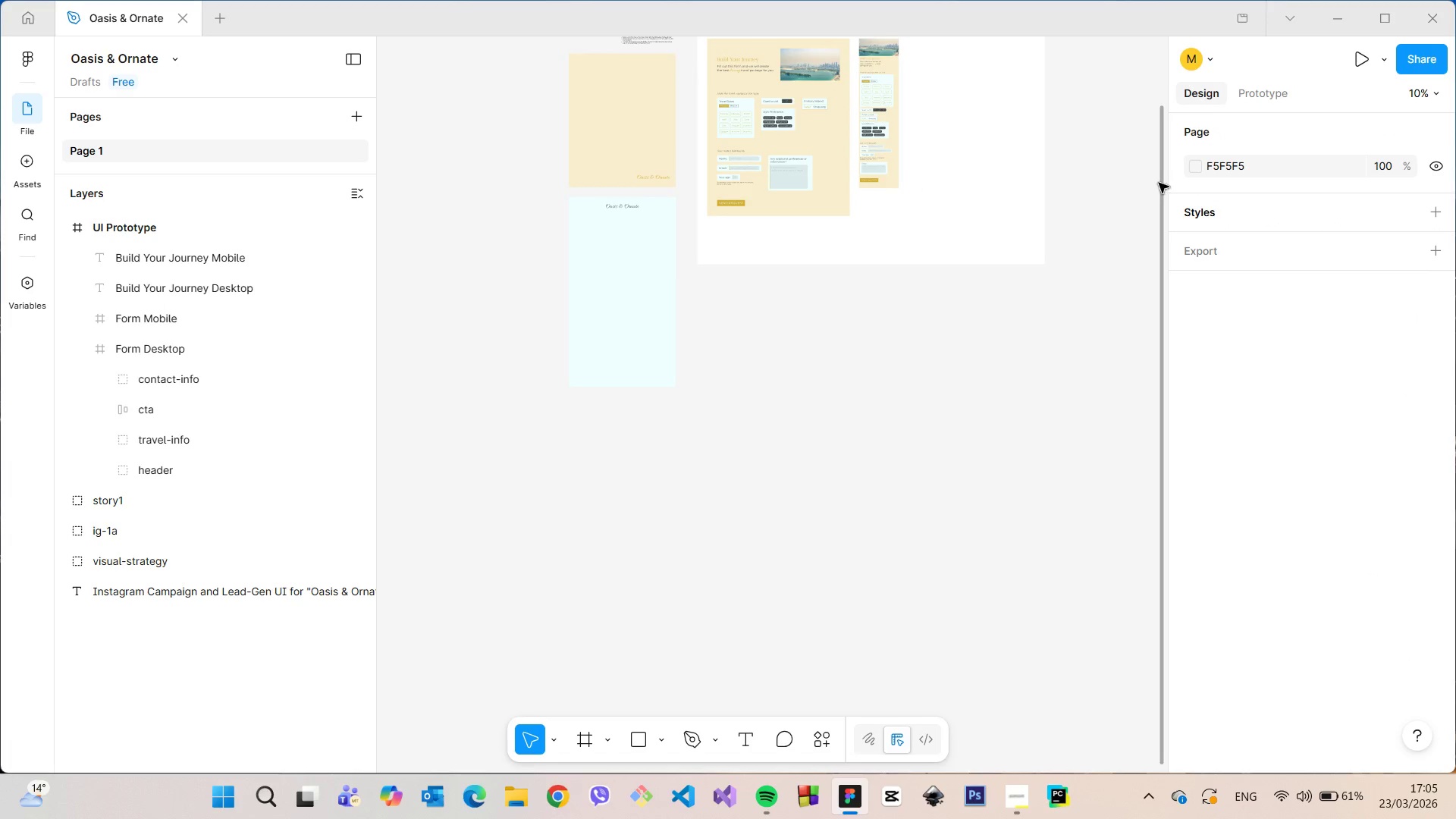 
left_click_drag(start_coordinate=[1159, 182], to_coordinate=[1141, 90])
 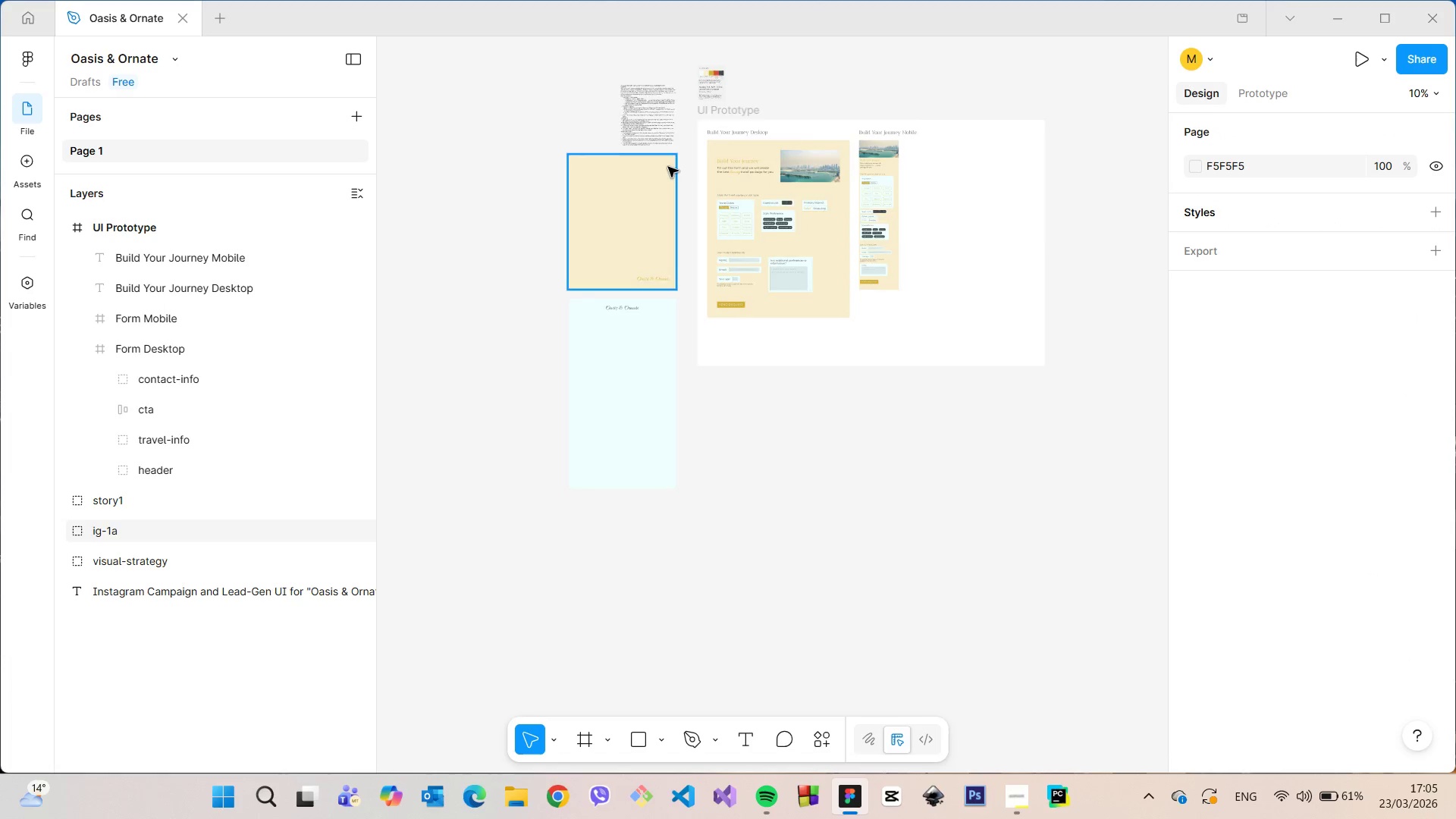 
scroll: coordinate [668, 167], scroll_direction: up, amount: 4.0
 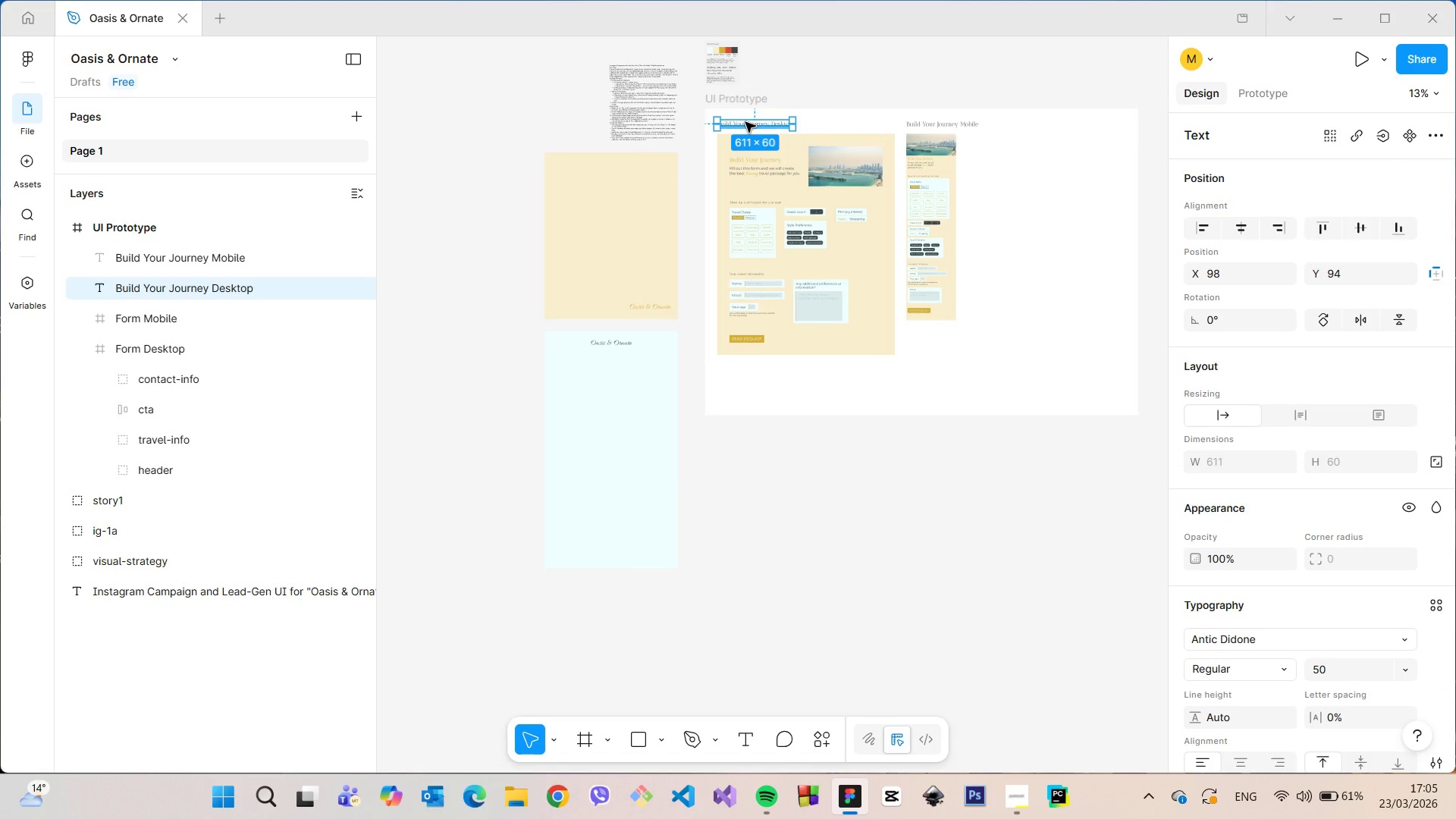 
hold_key(key=AltLeft, duration=1.51)
left_click_drag(start_coordinate=[745, 122], to_coordinate=[746, 372])
 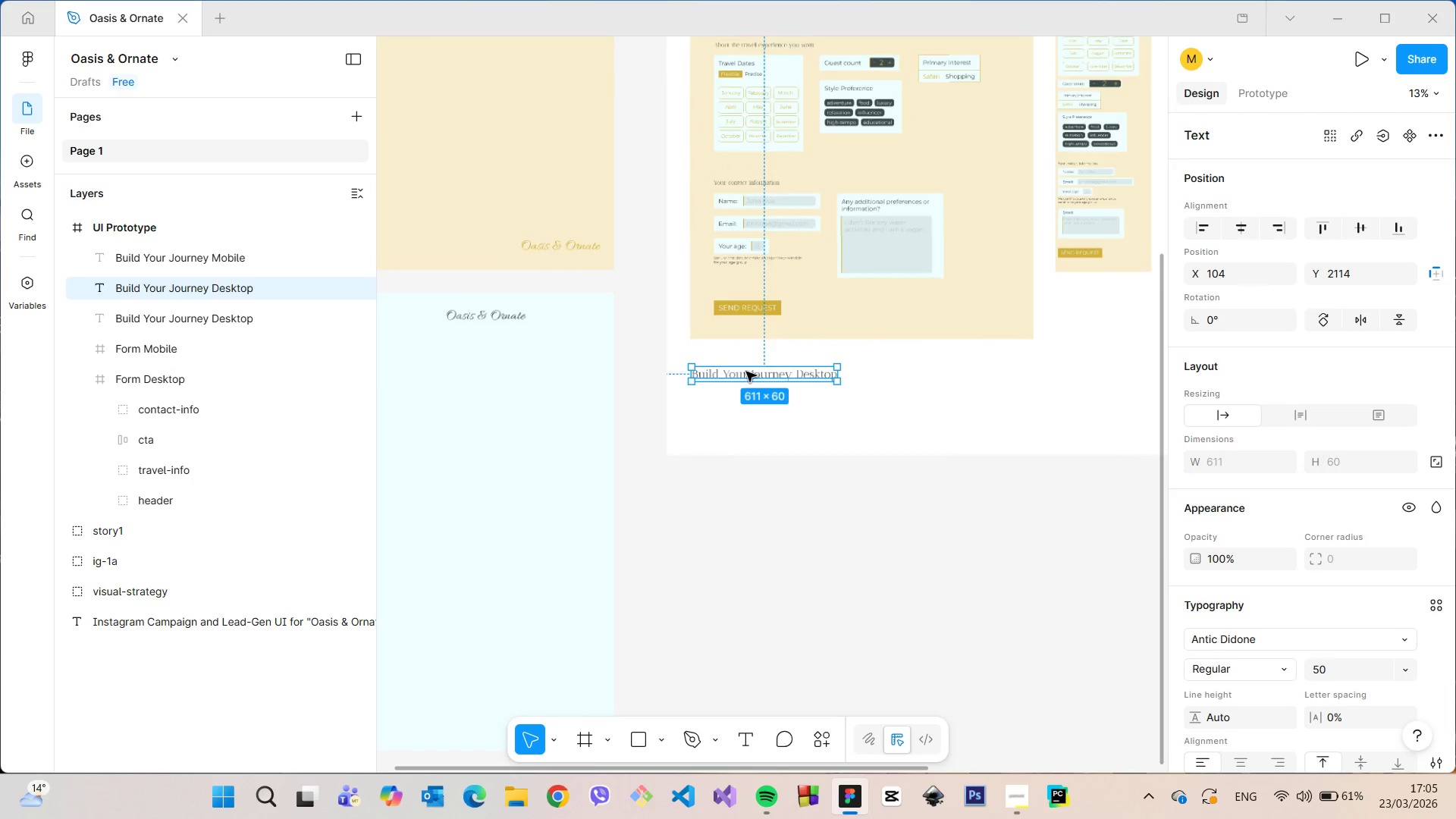 
hold_key(key=AltLeft, duration=0.7)
 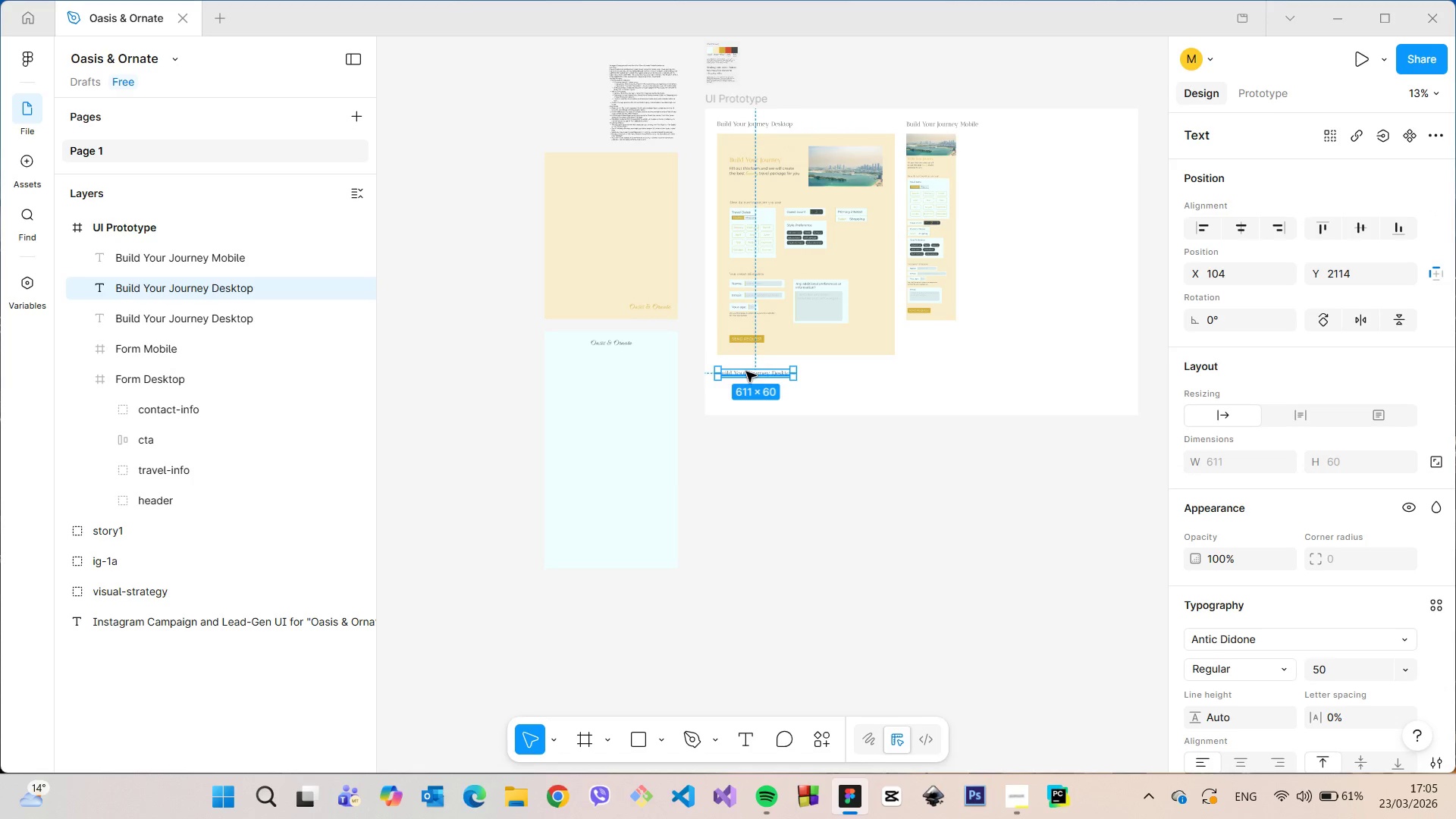 
left_click_drag(start_coordinate=[742, 372], to_coordinate=[738, 353])
 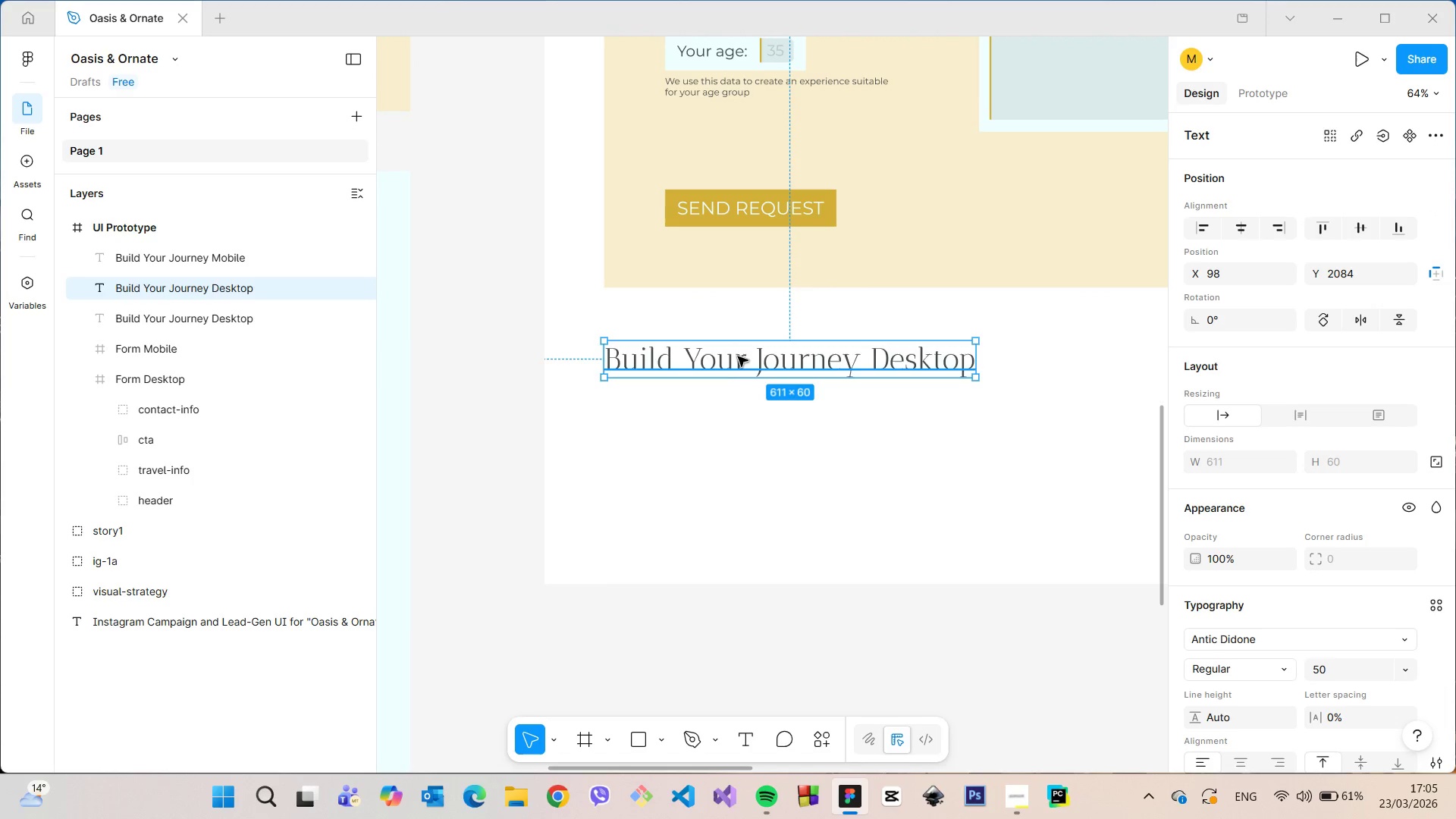 
scroll: coordinate [746, 372], scroll_direction: up, amount: 14.0
 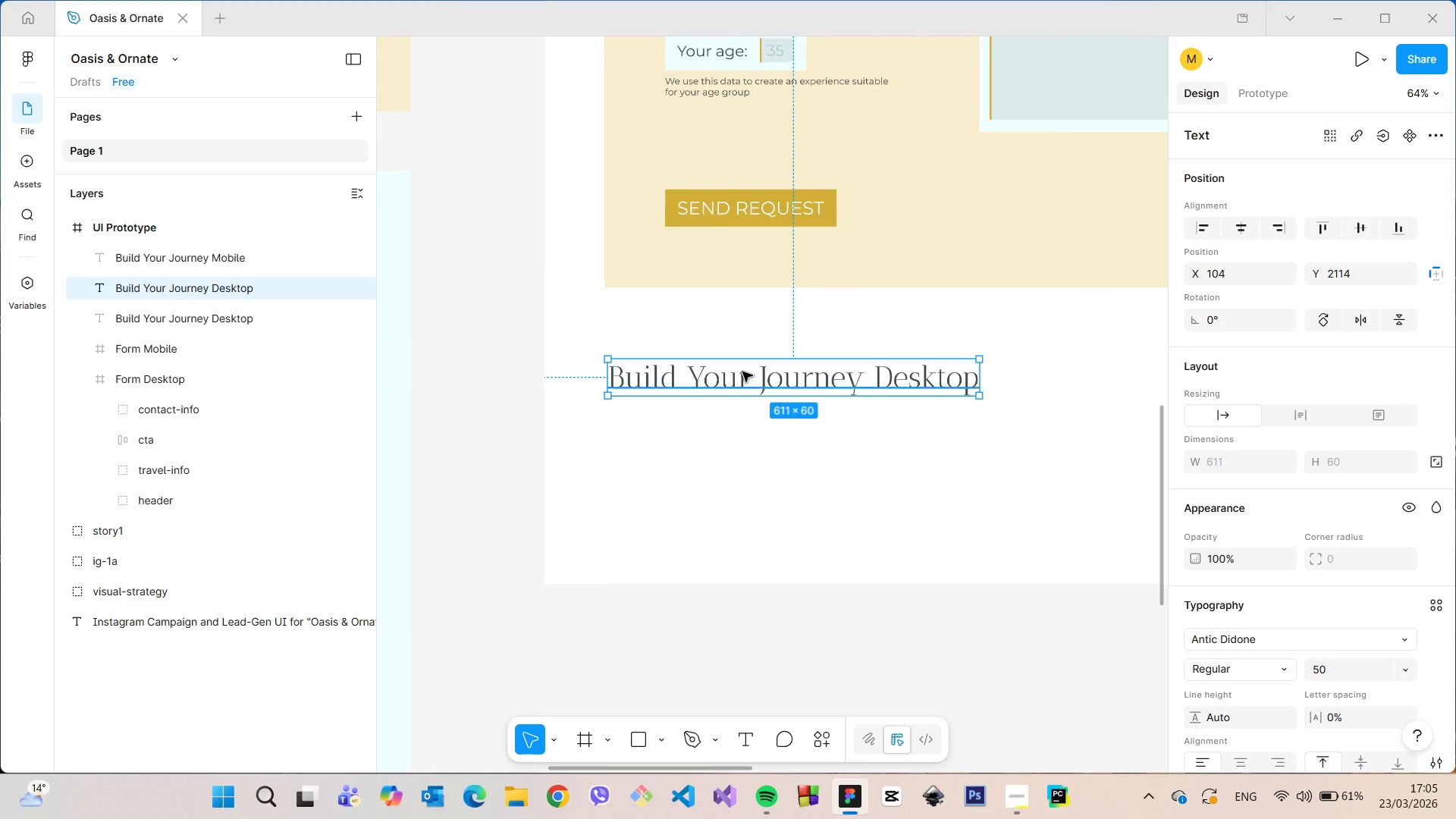 
double_click([738, 356])
 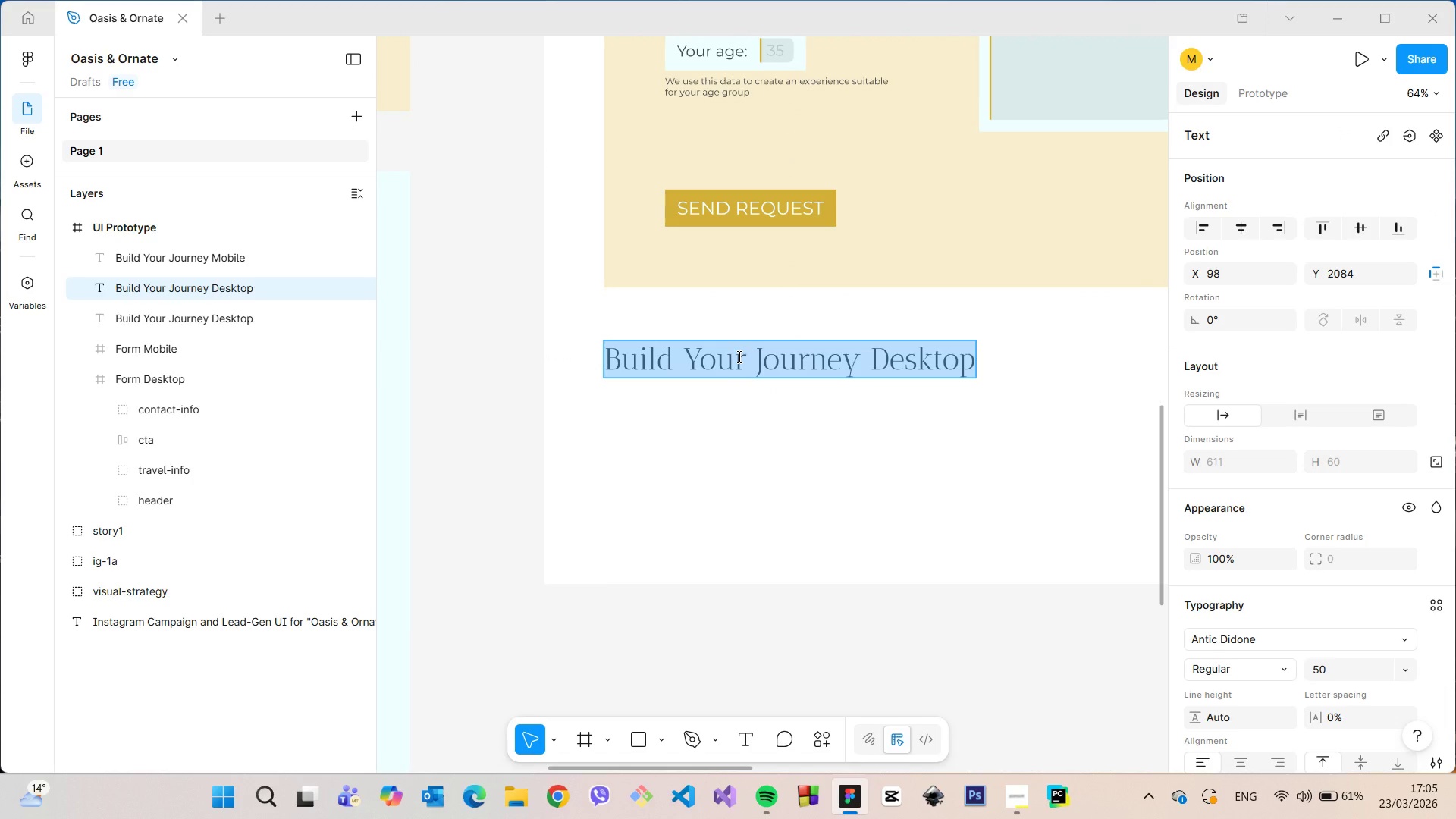 
type(Success message)
 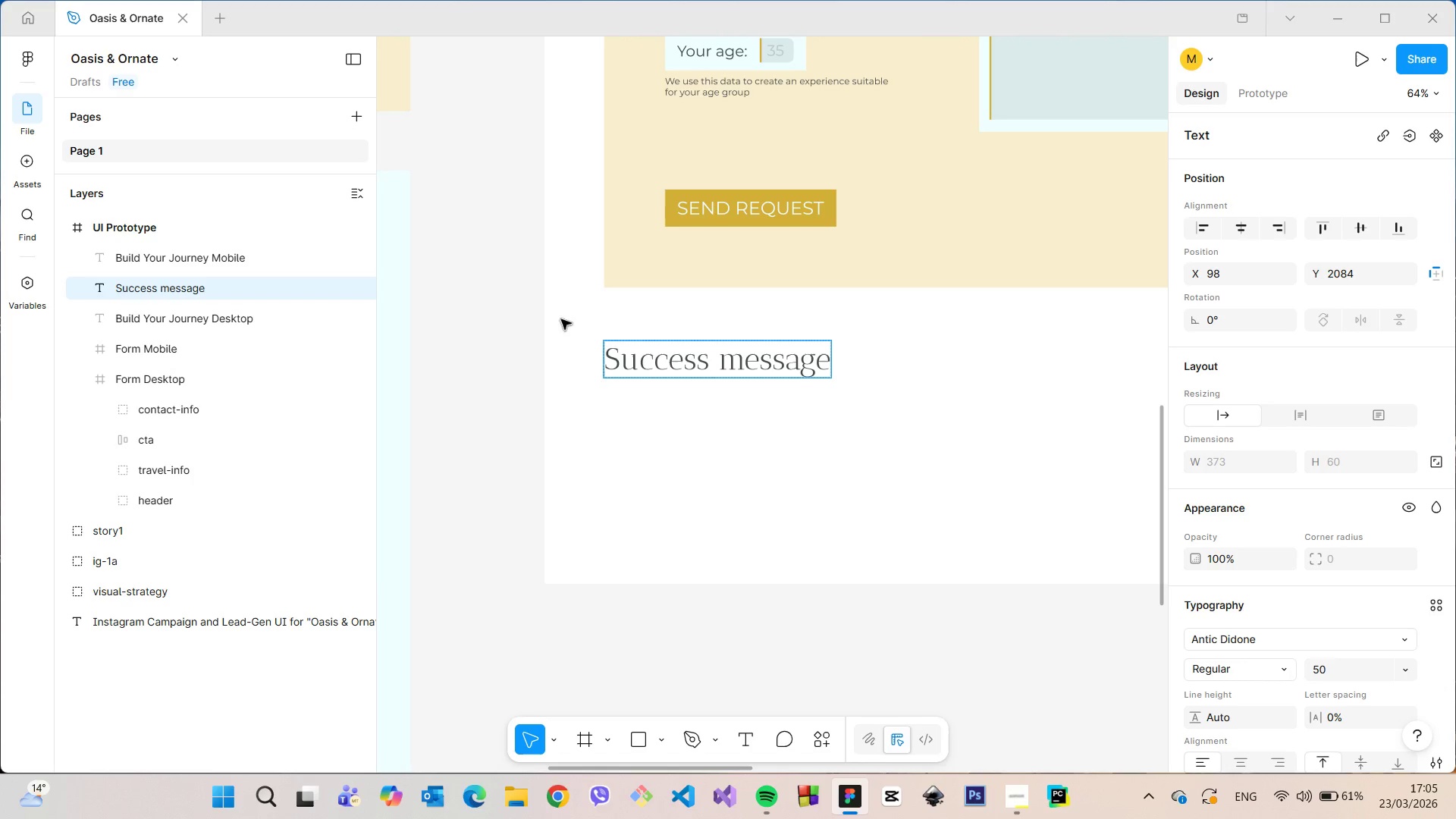 
left_click([519, 318])
 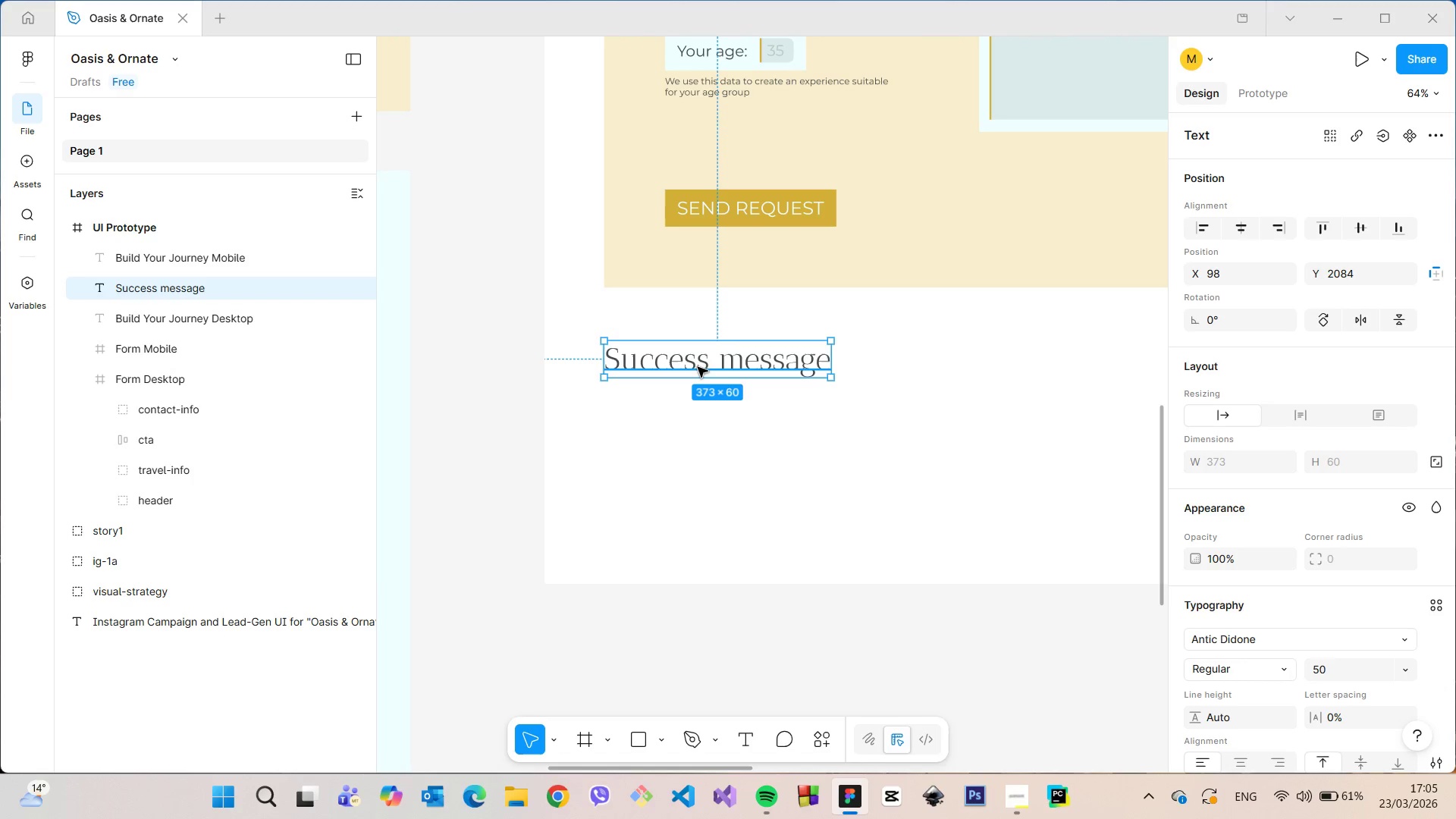 
left_click_drag(start_coordinate=[698, 367], to_coordinate=[698, 357])
 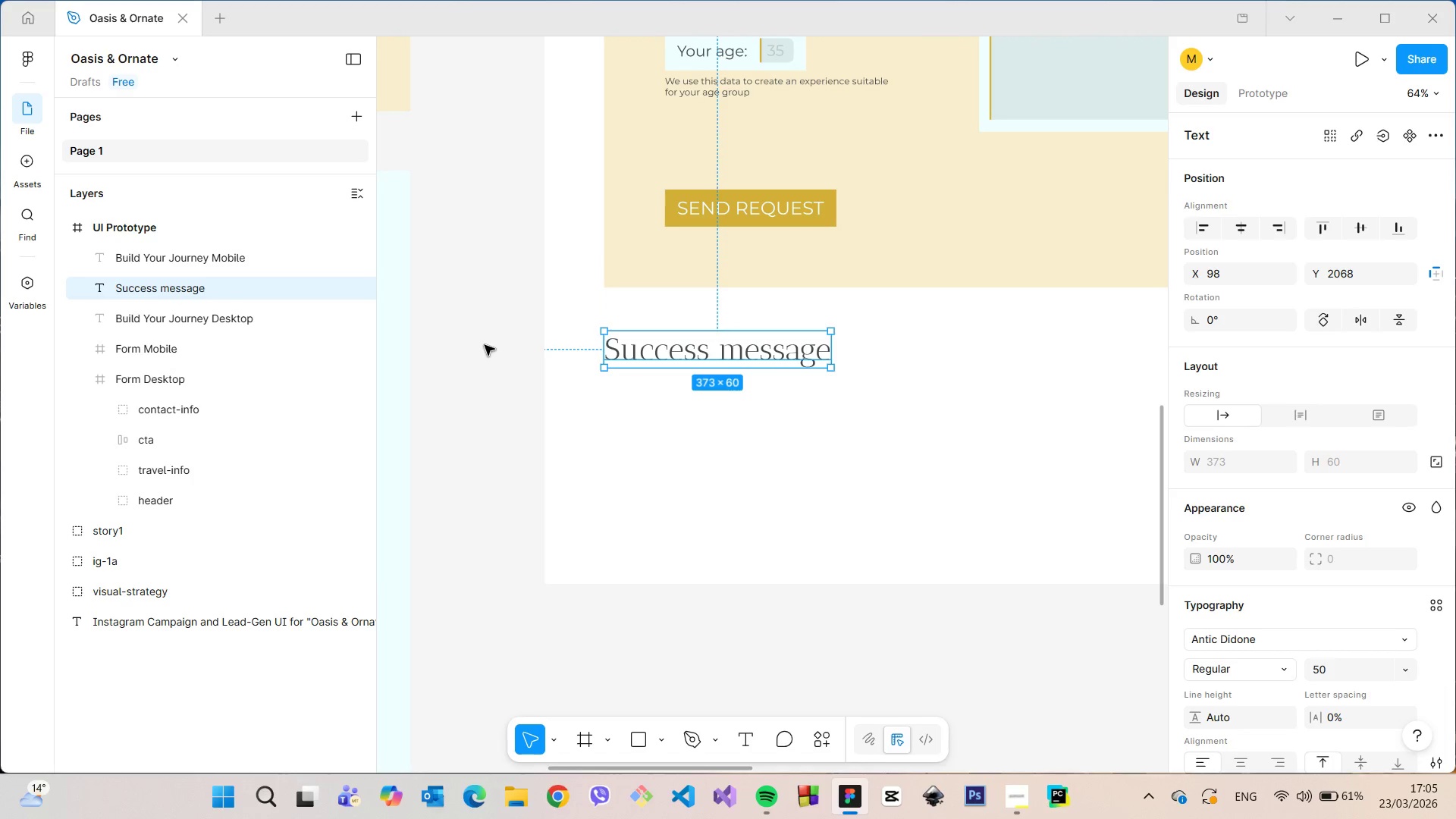 
left_click([485, 345])
 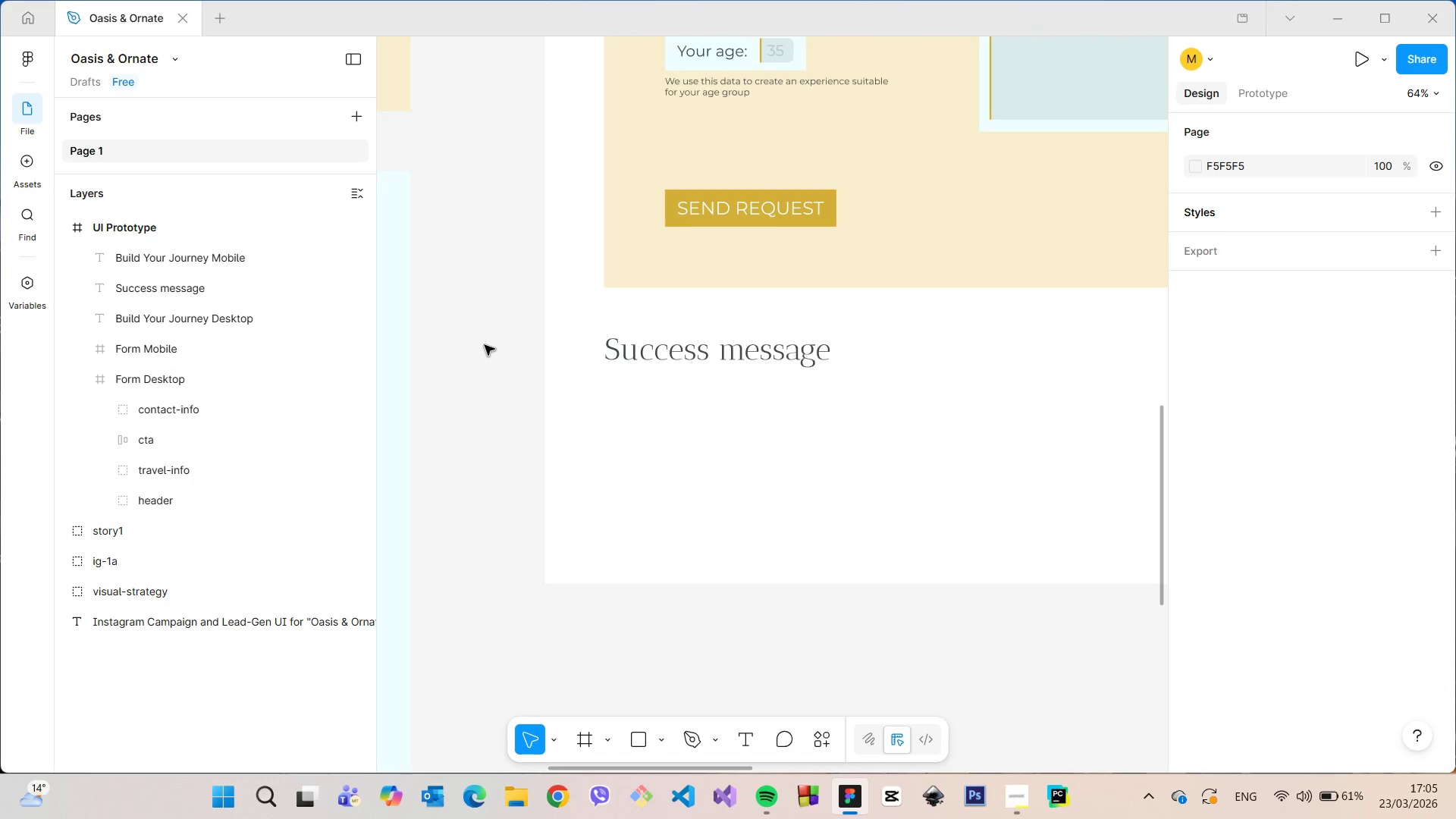 
scroll: coordinate [563, 388], scroll_direction: down, amount: 11.0
 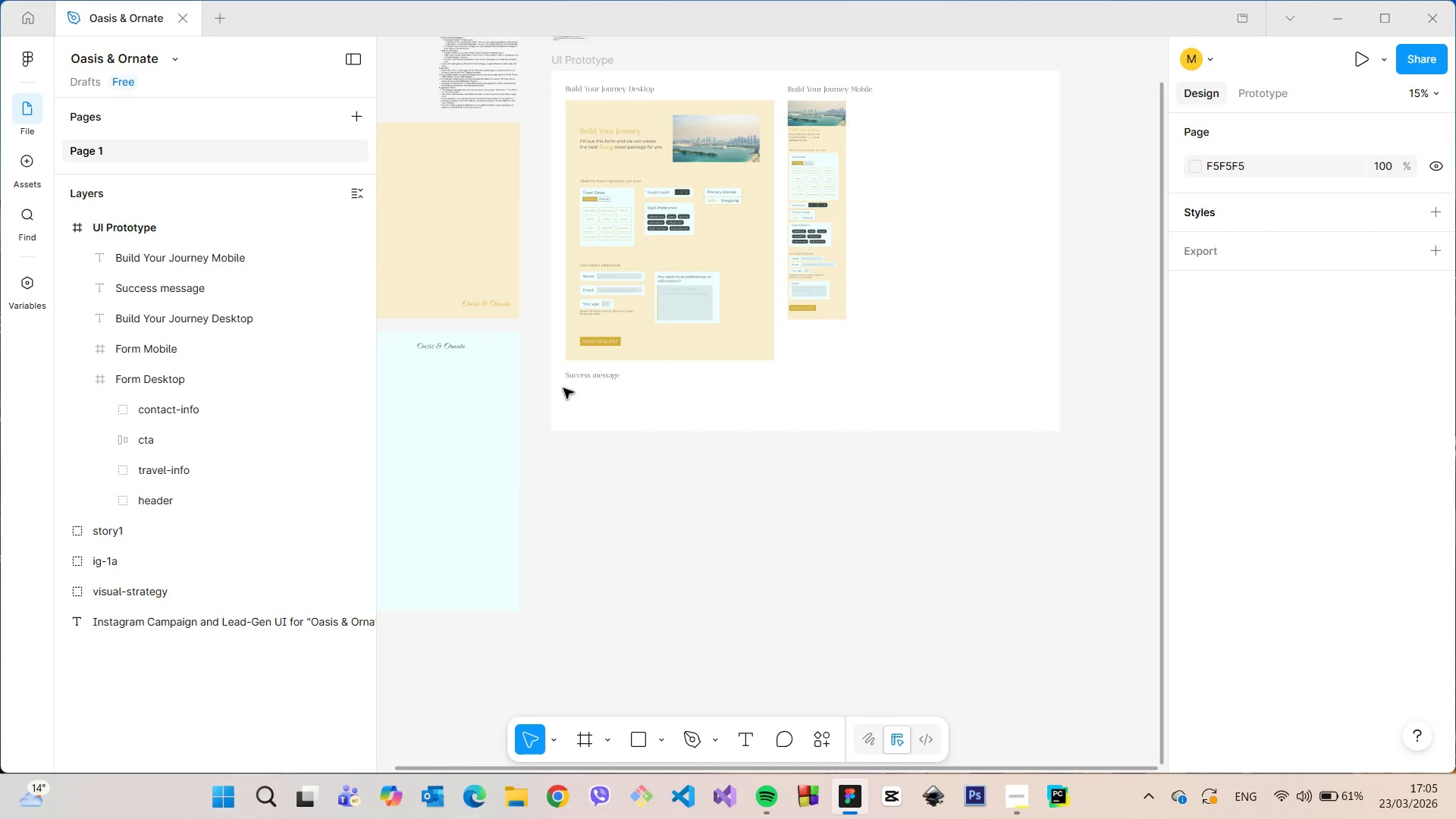 
wait(8.0)
 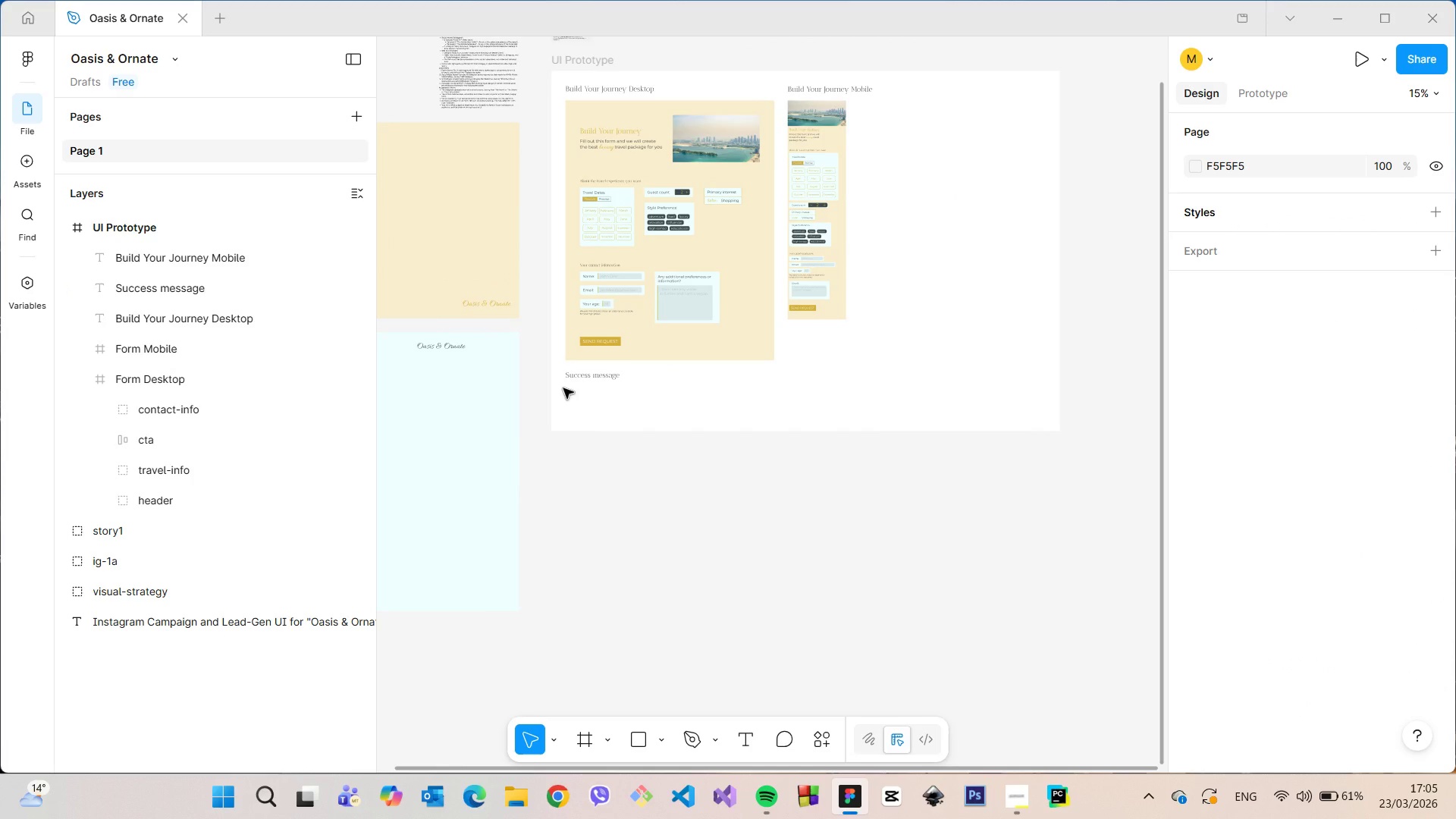 
left_click([104, 239])
 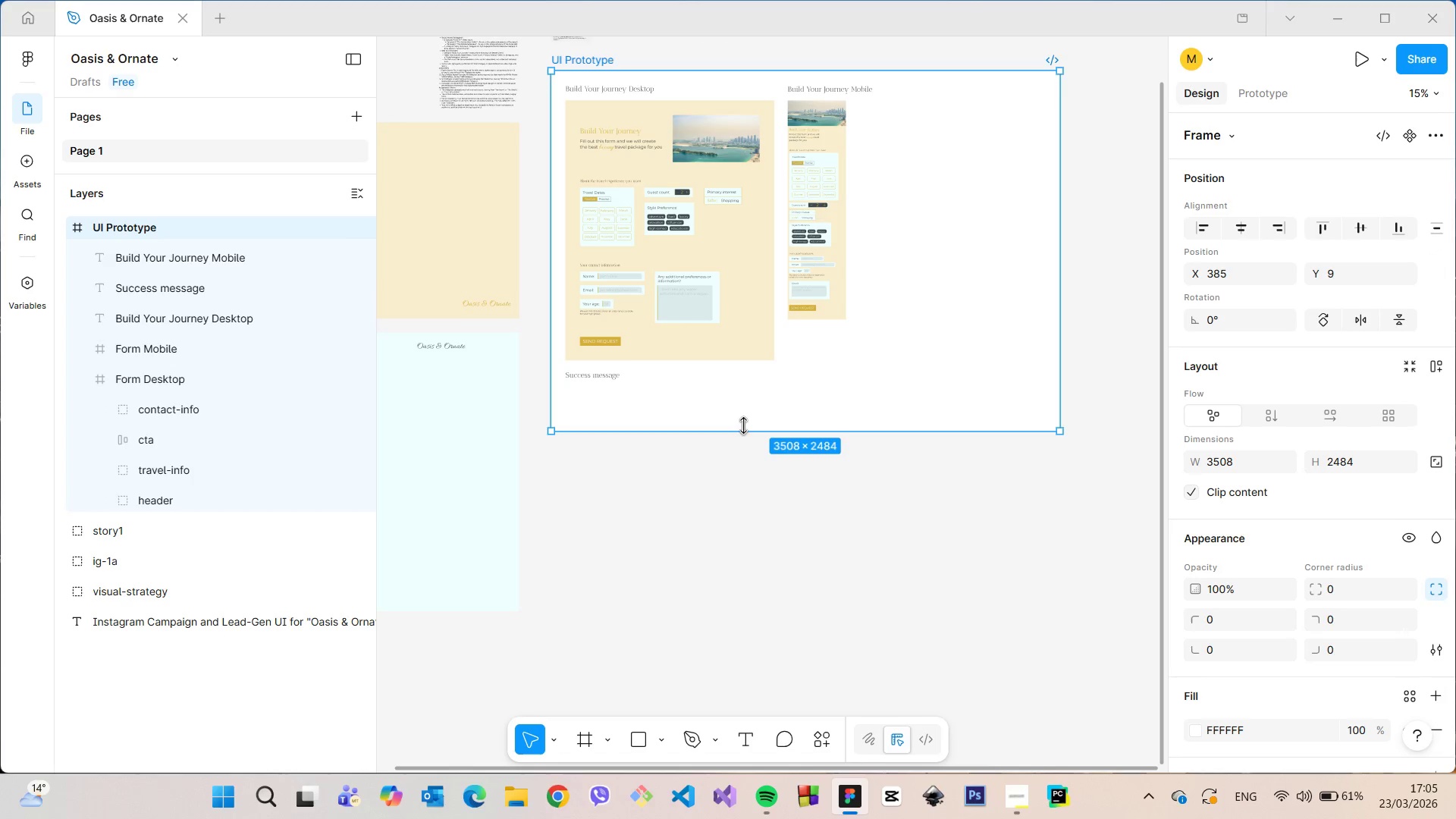 
hold_key(key=ControlLeft, duration=1.52)
left_click_drag(start_coordinate=[739, 427], to_coordinate=[743, 469])
 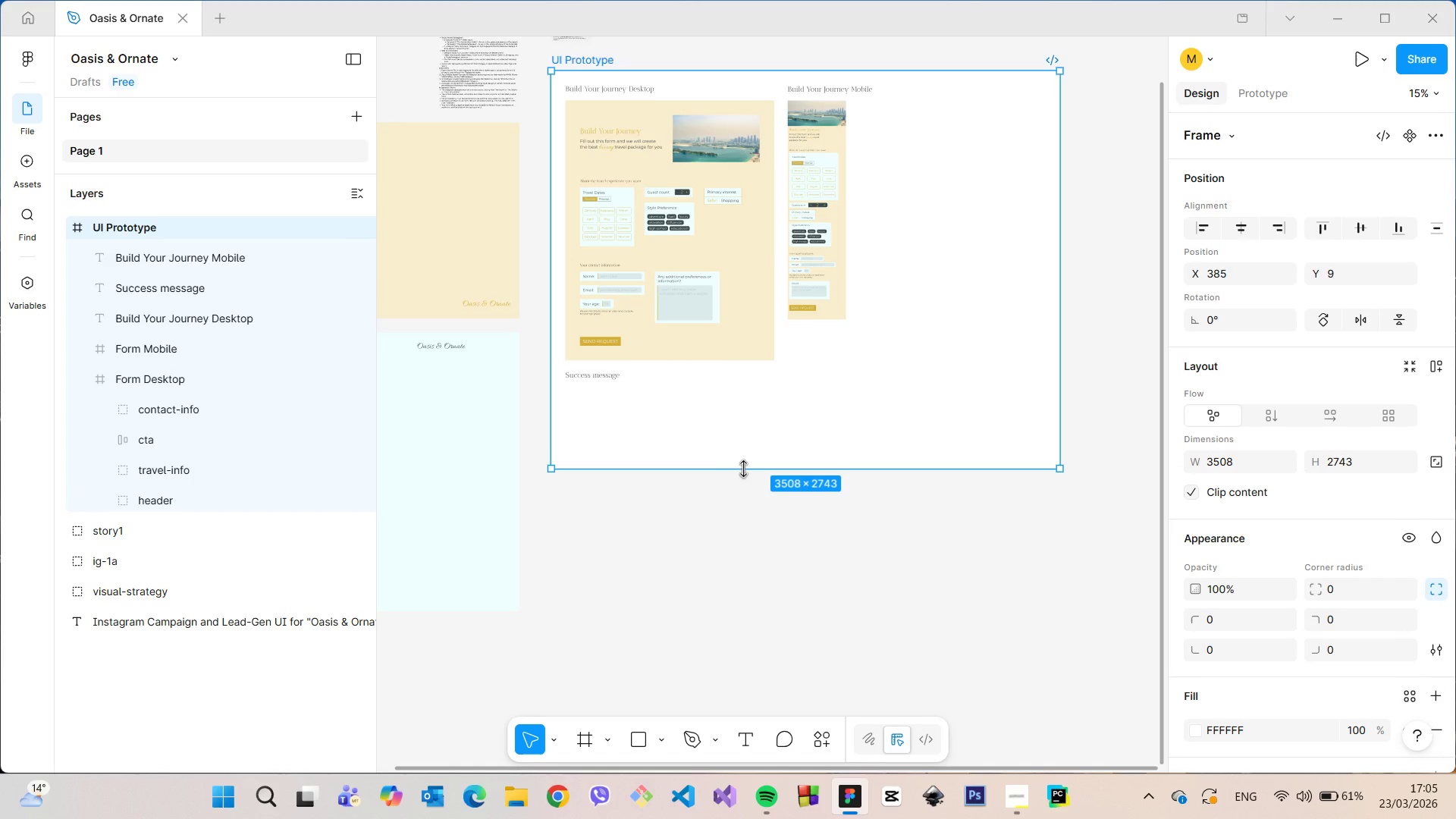 
hold_key(key=ControlLeft, duration=0.7)
 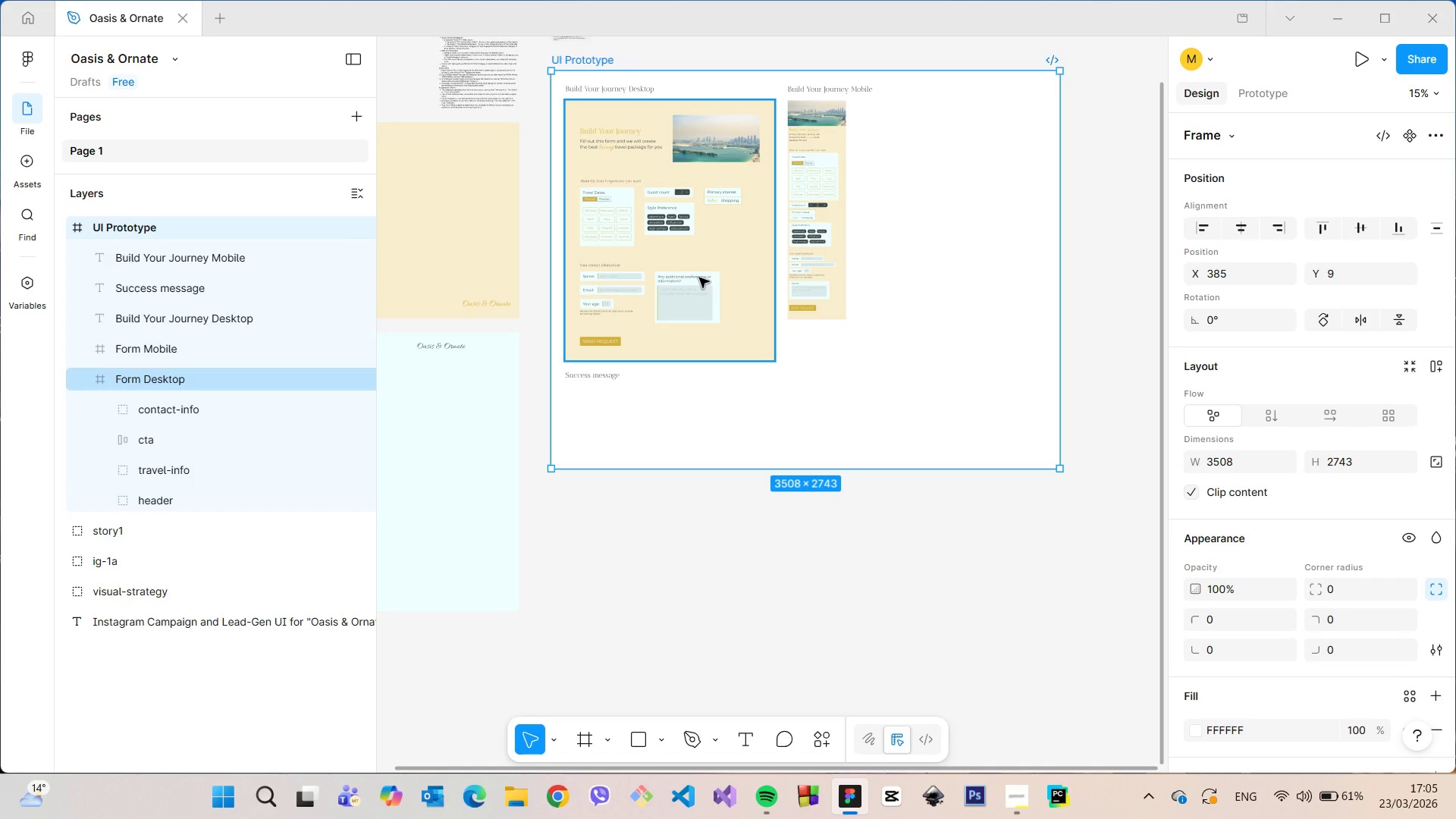 
left_click([699, 278])
 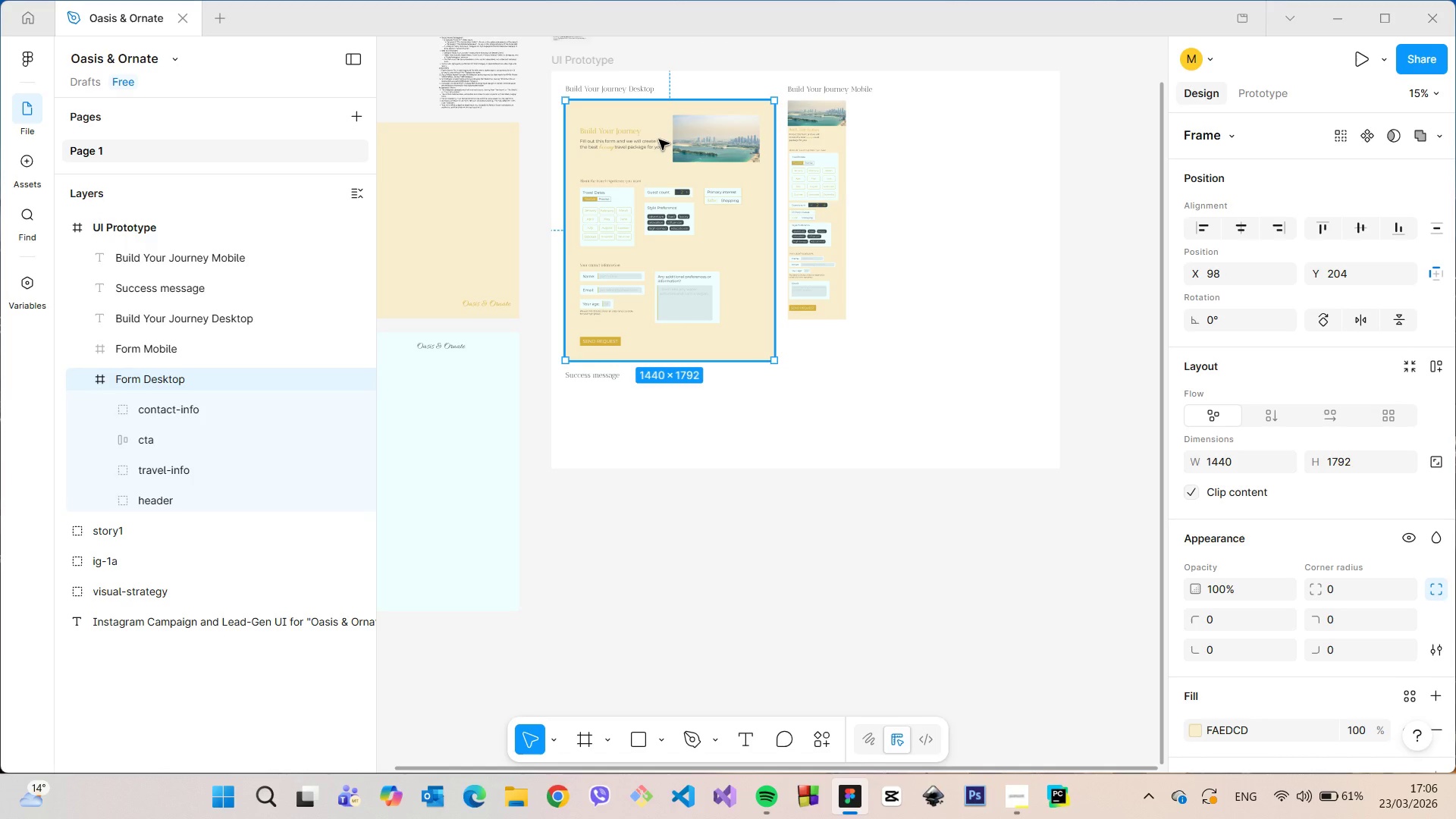 
wait(10.05)
 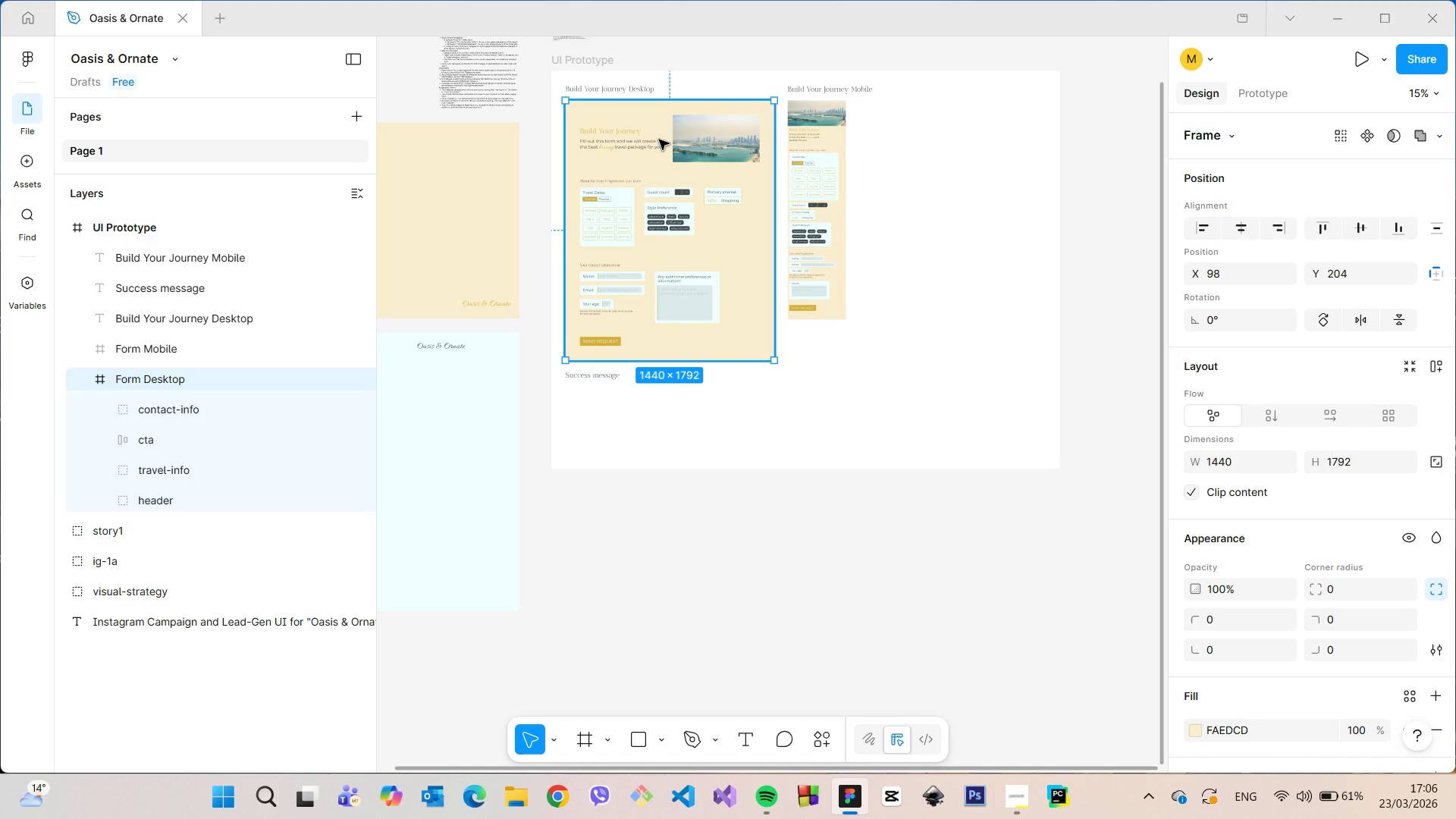 
scroll: coordinate [621, 307], scroll_direction: up, amount: 5.0
 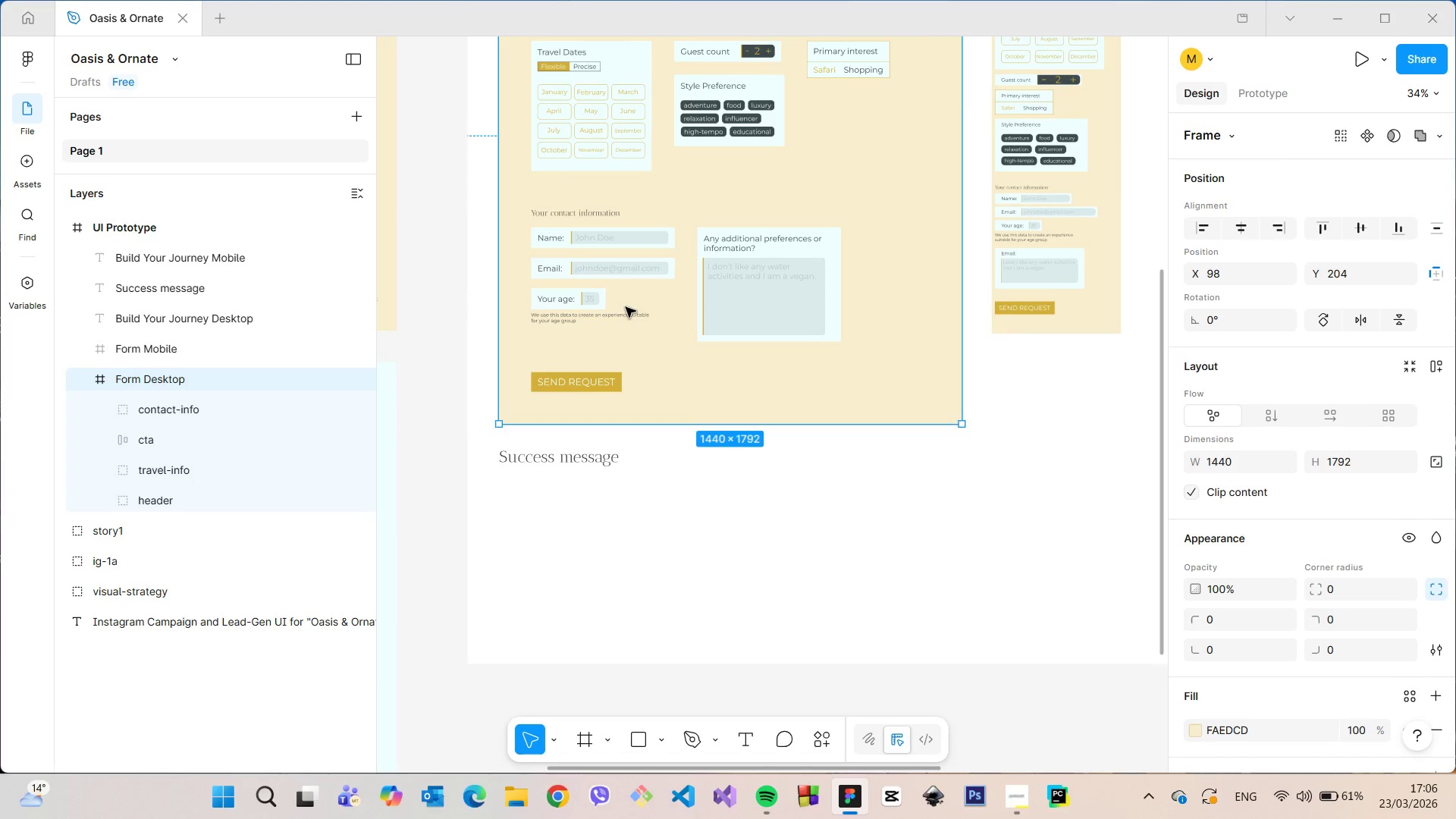 
scroll: coordinate [684, 224], scroll_direction: down, amount: 7.0
 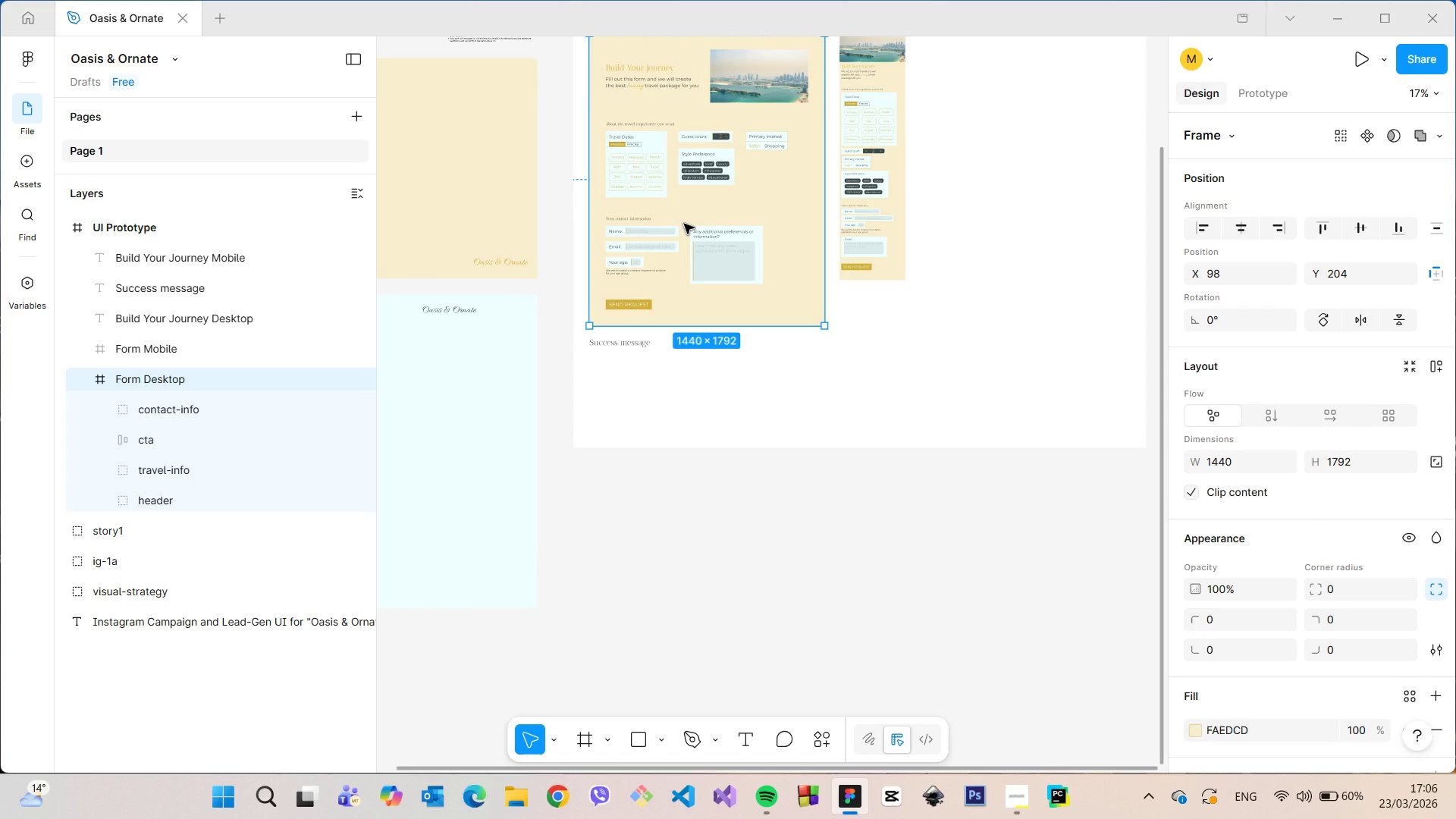 
hold_key(key=AltLeft, duration=1.52)
left_click_drag(start_coordinate=[689, 174], to_coordinate=[687, 383])
 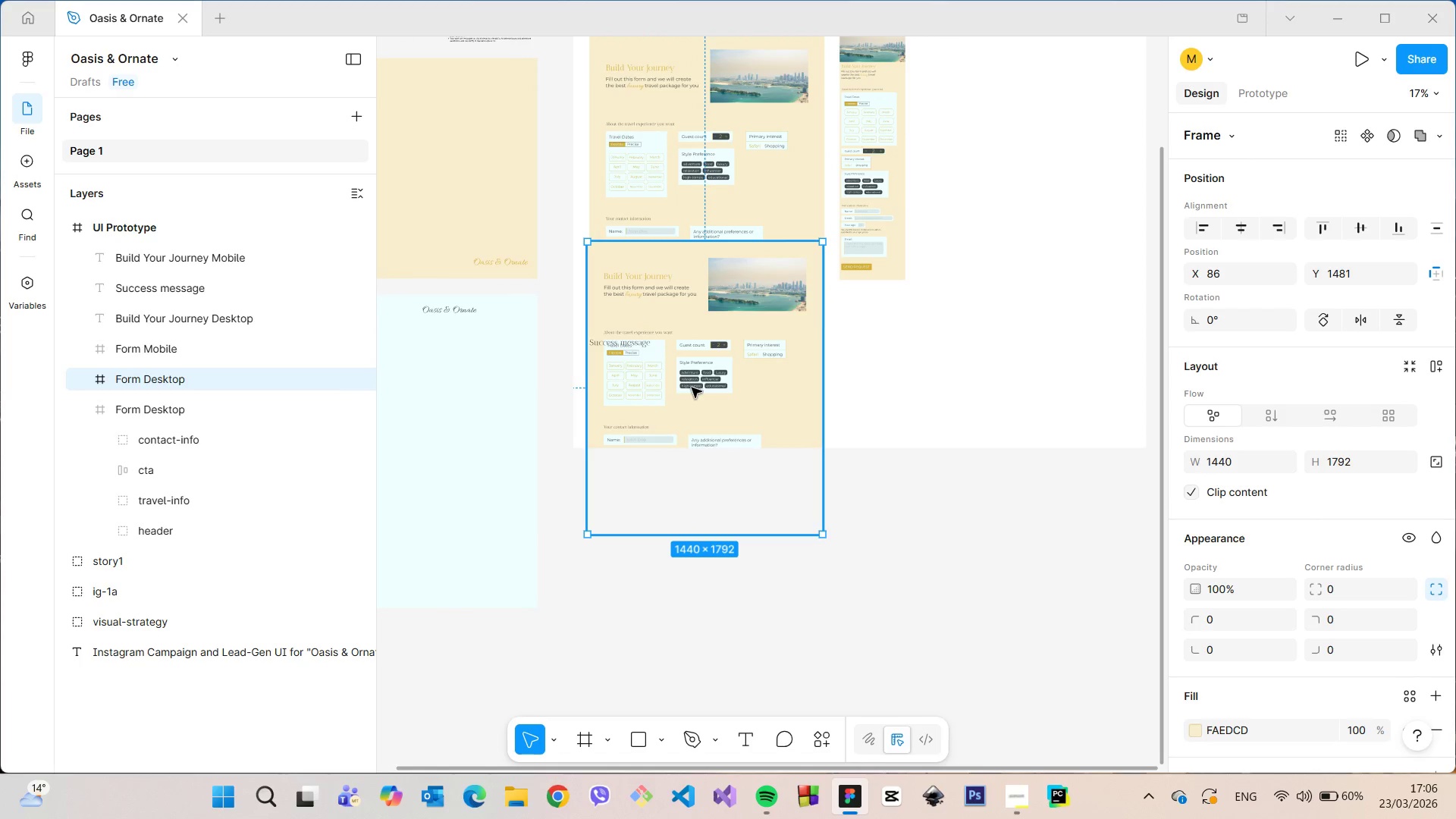 
hold_key(key=AltLeft, duration=0.53)
 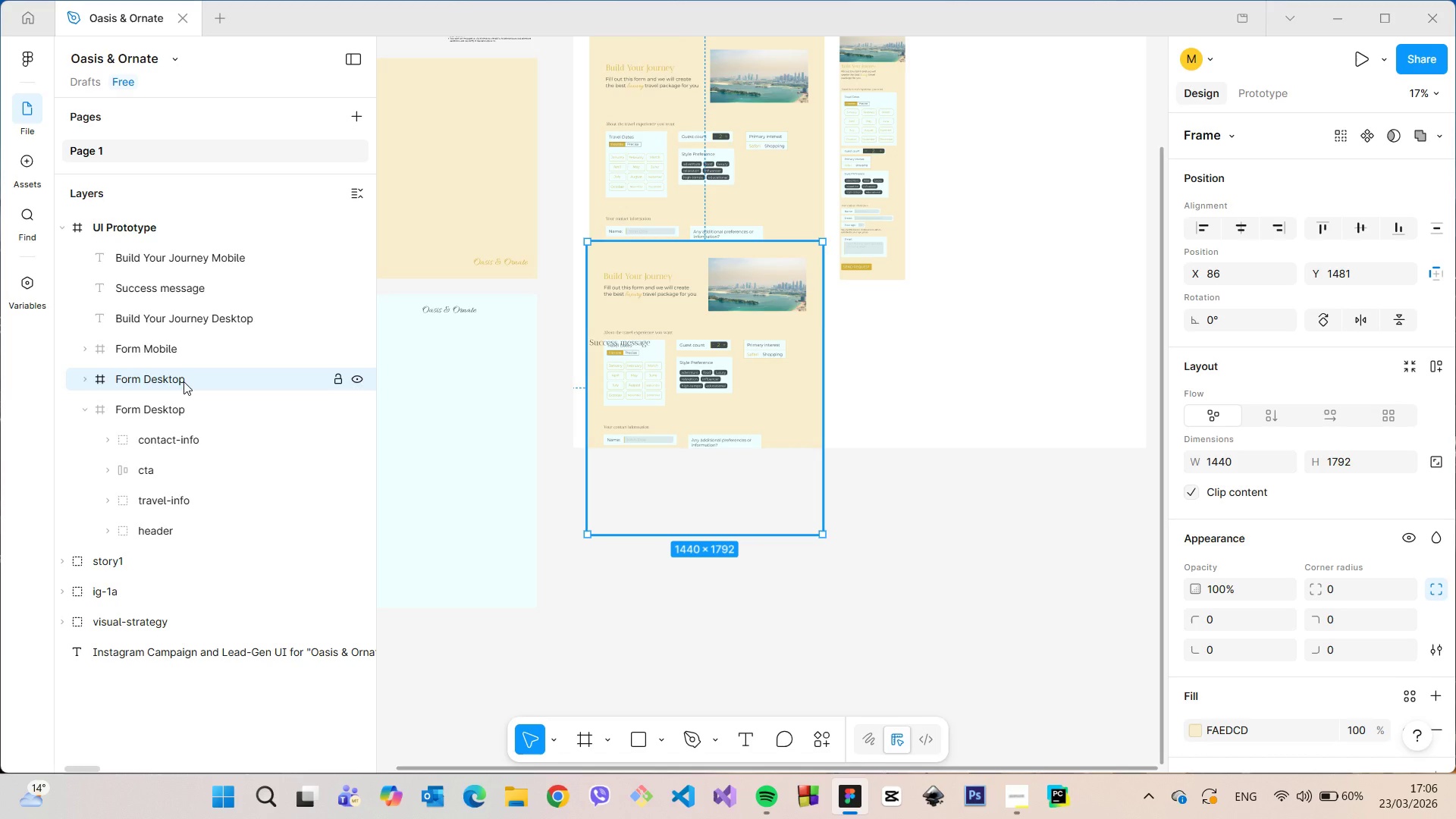 
double_click([184, 381])
 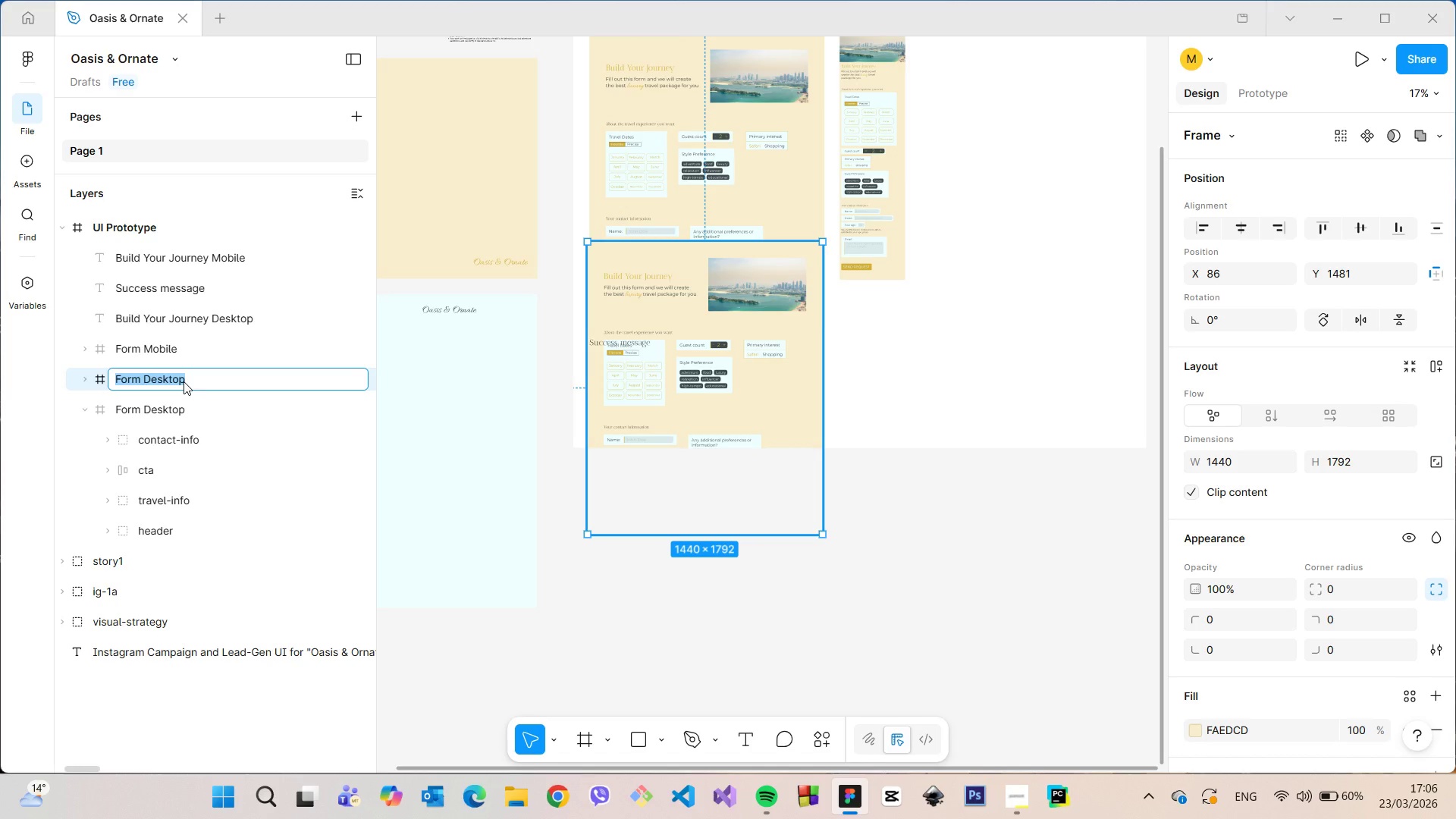 
type(Success)
 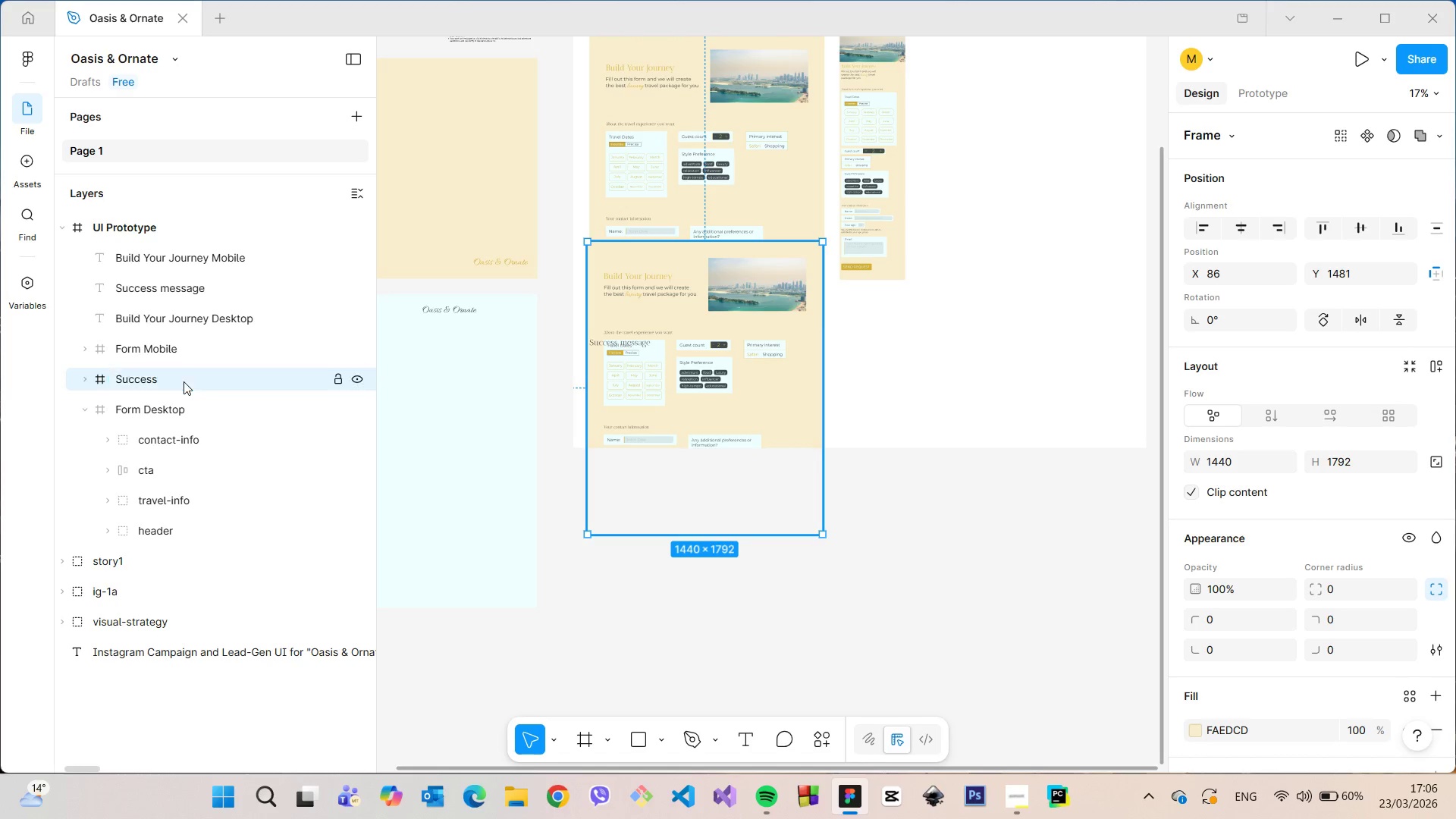 
key(Enter)
 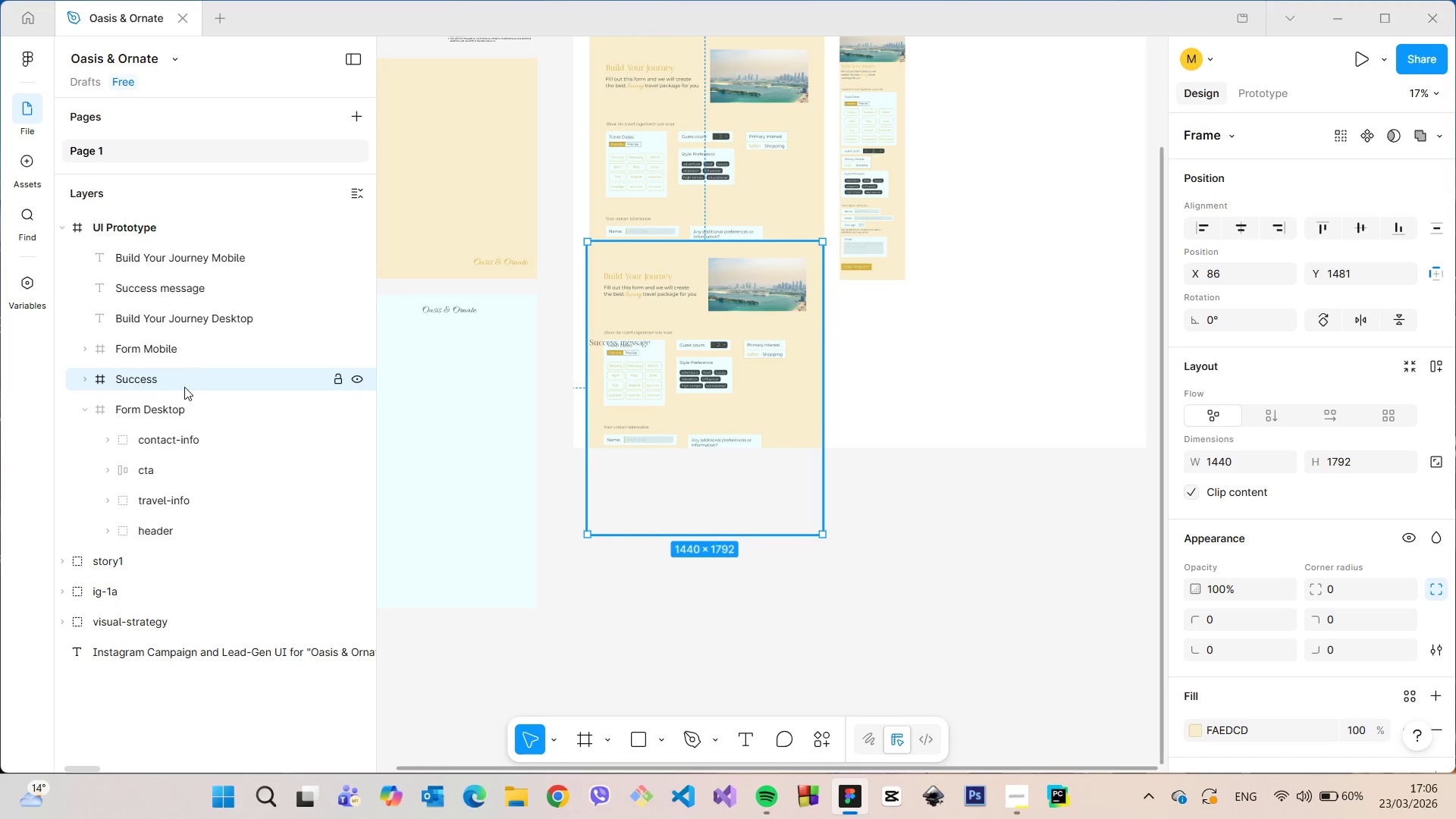 
left_click([89, 384])
 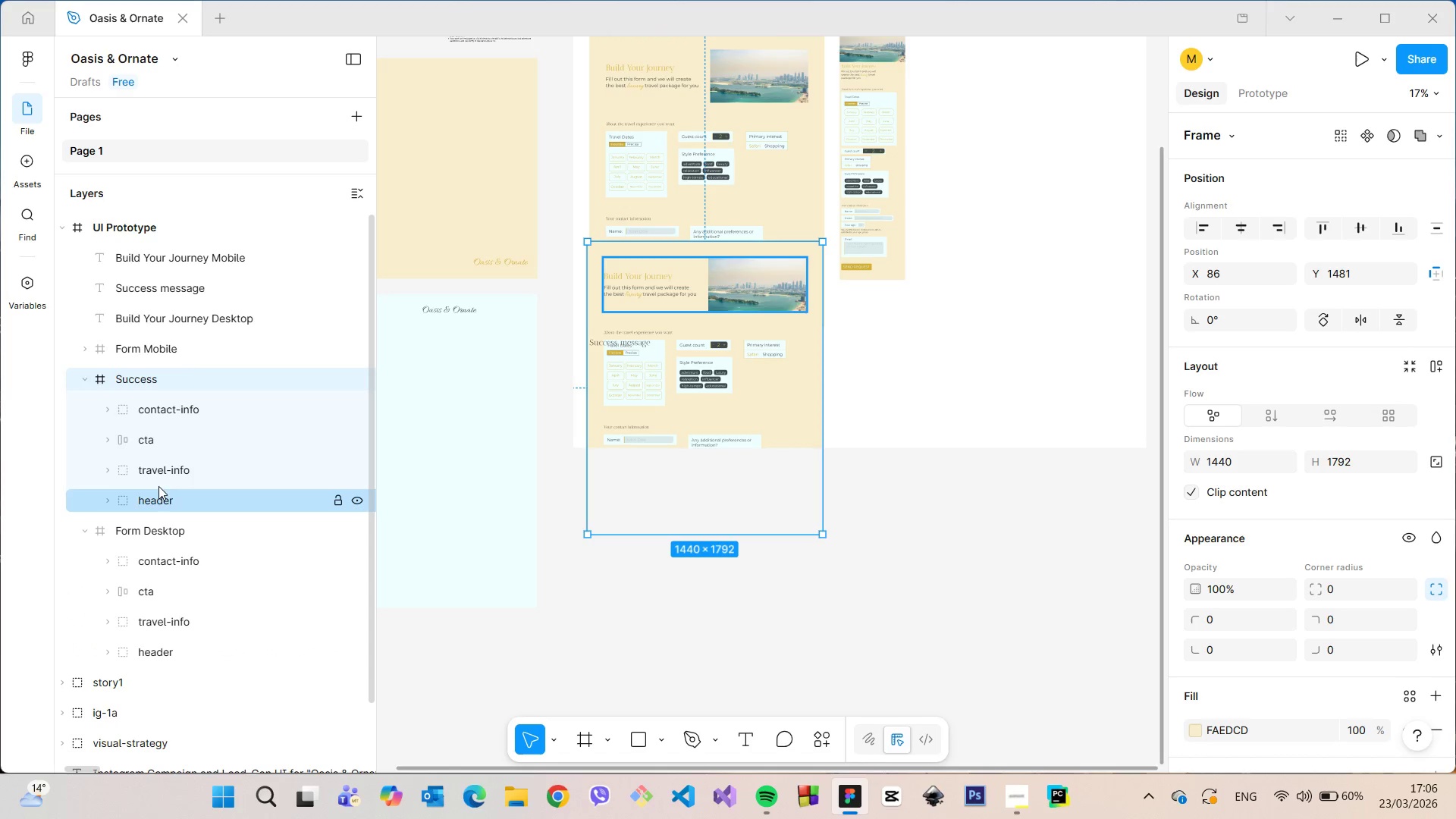 
left_click([159, 473])
 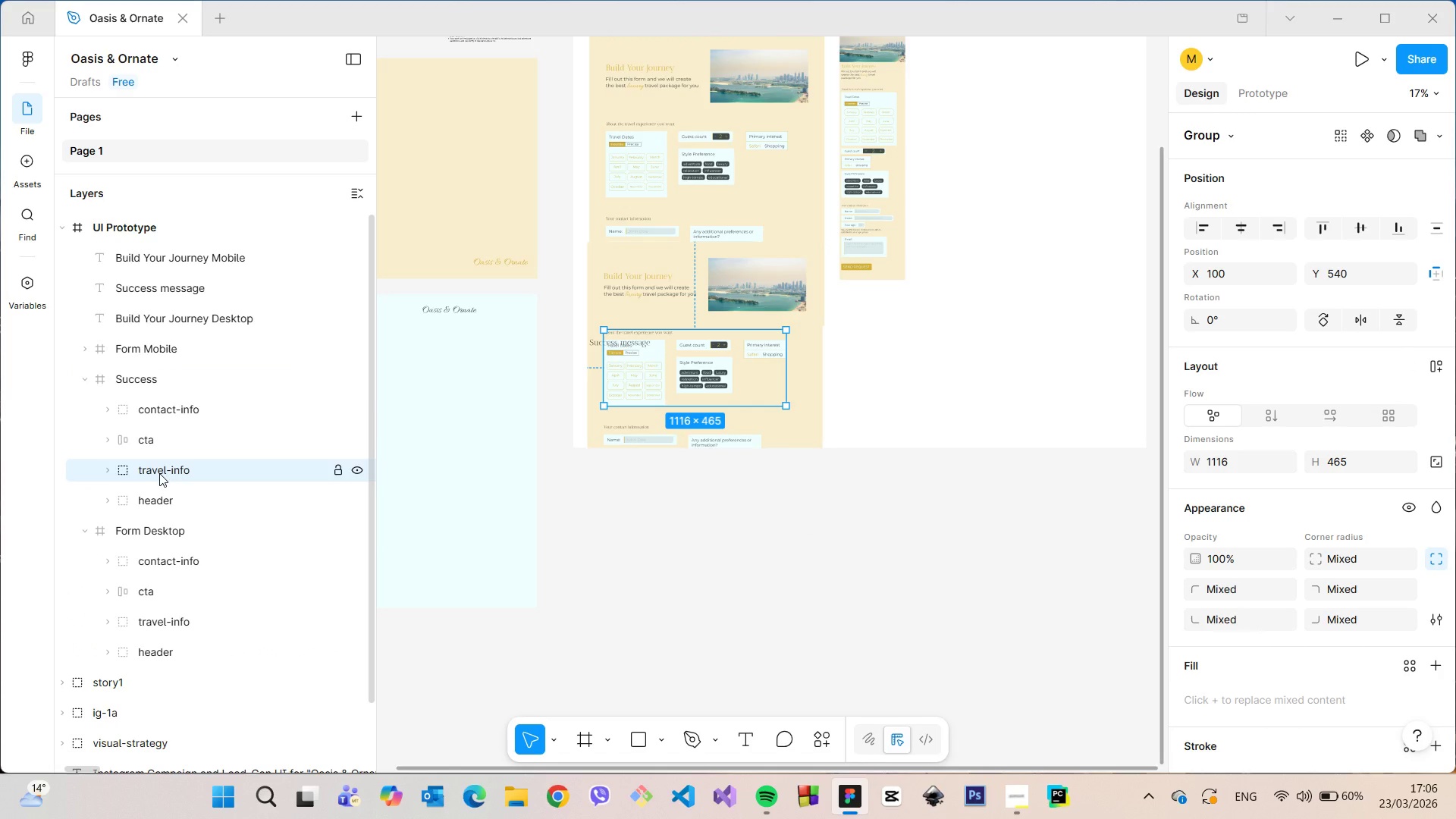 
key(Backspace)
 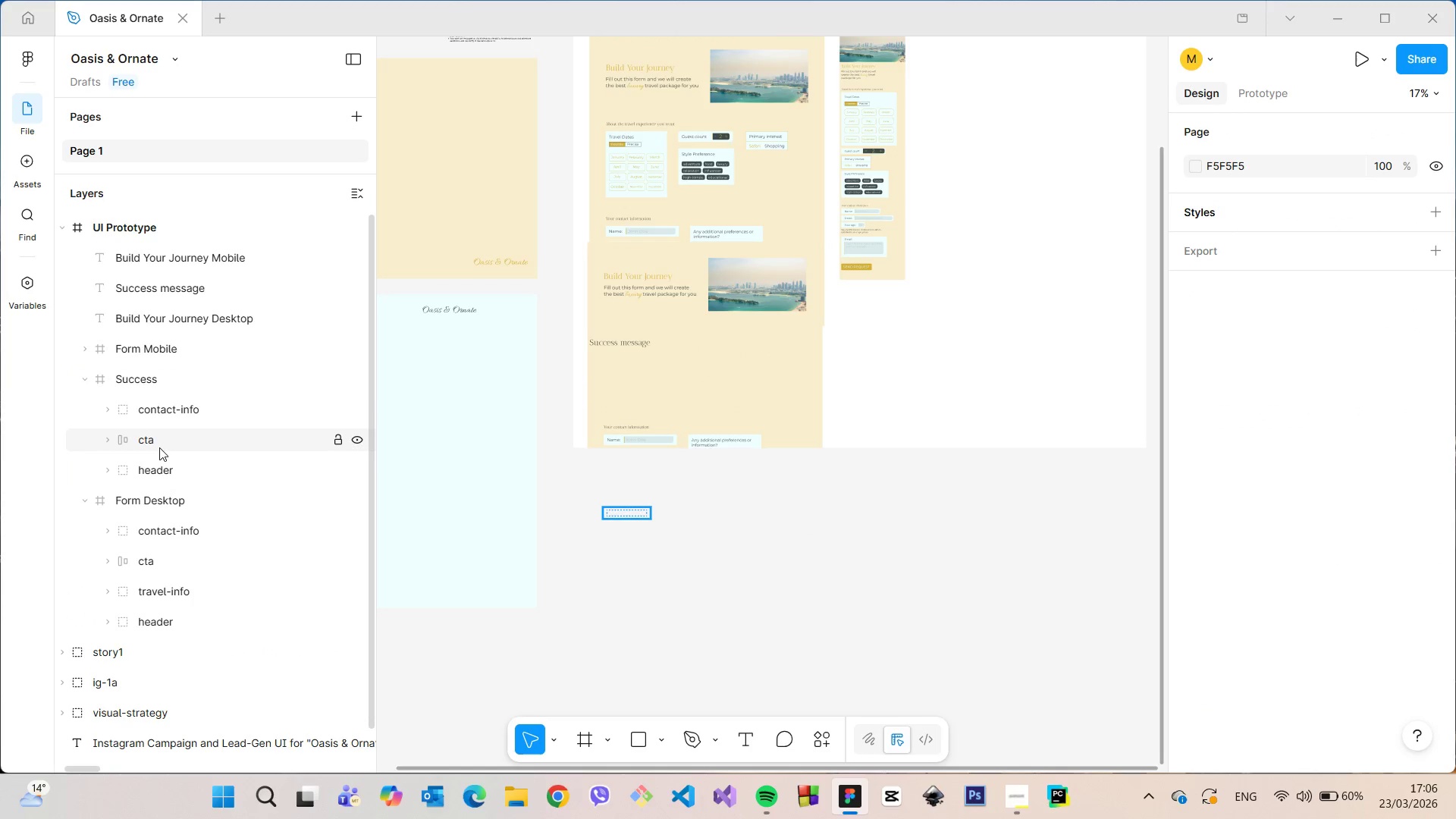 
left_click([159, 447])
 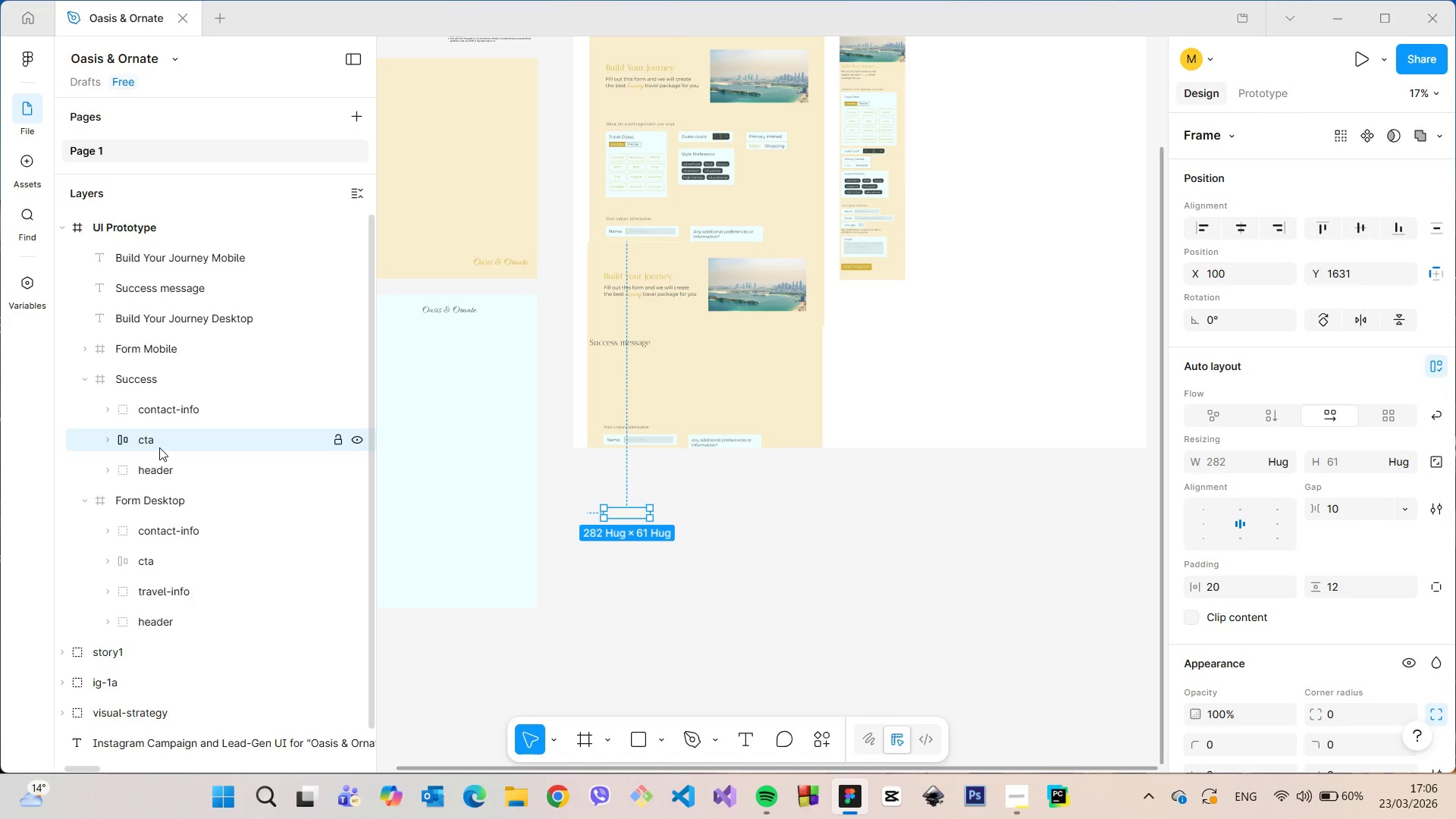 
key(Backspace)
 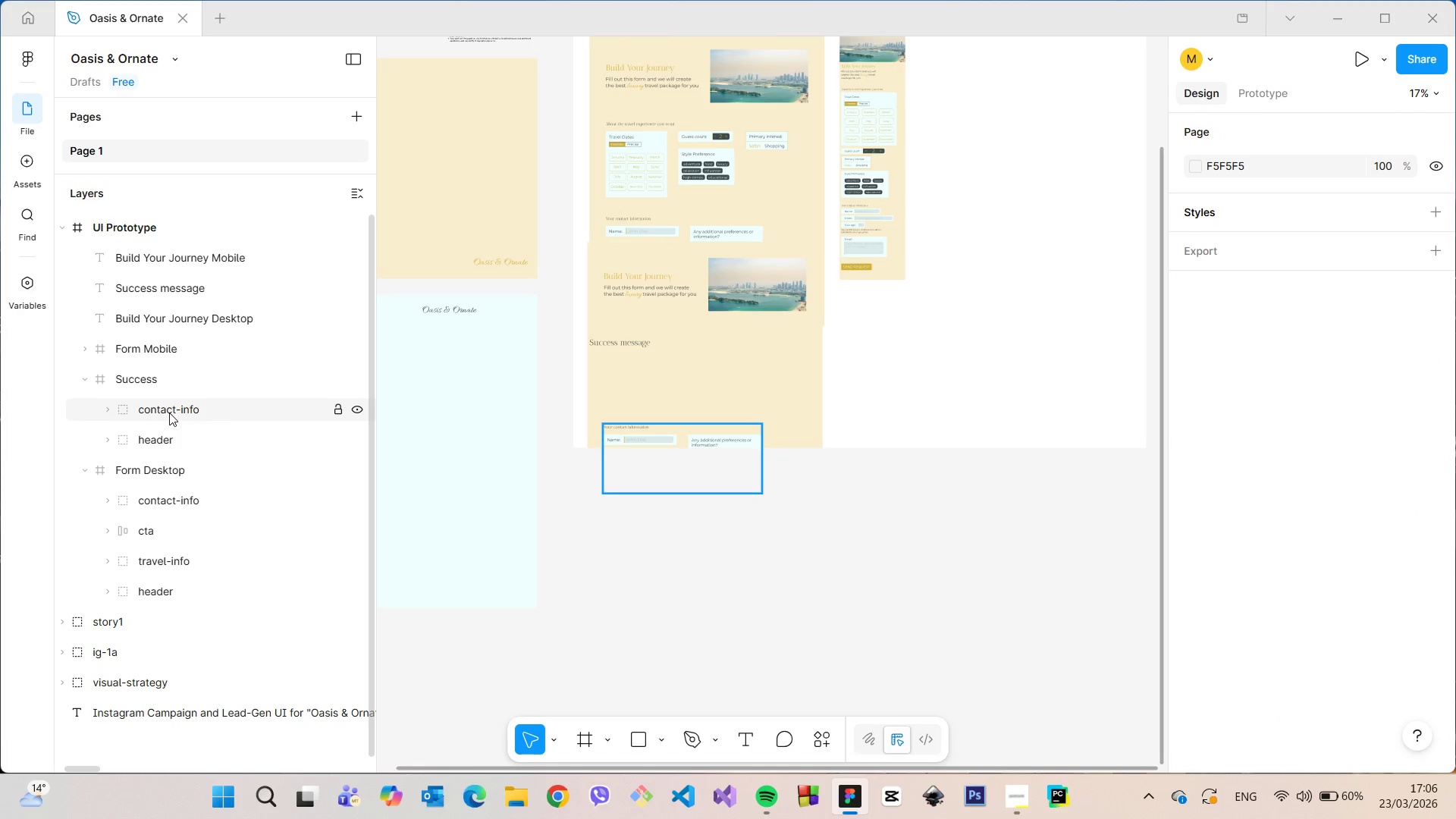 
left_click([169, 413])
 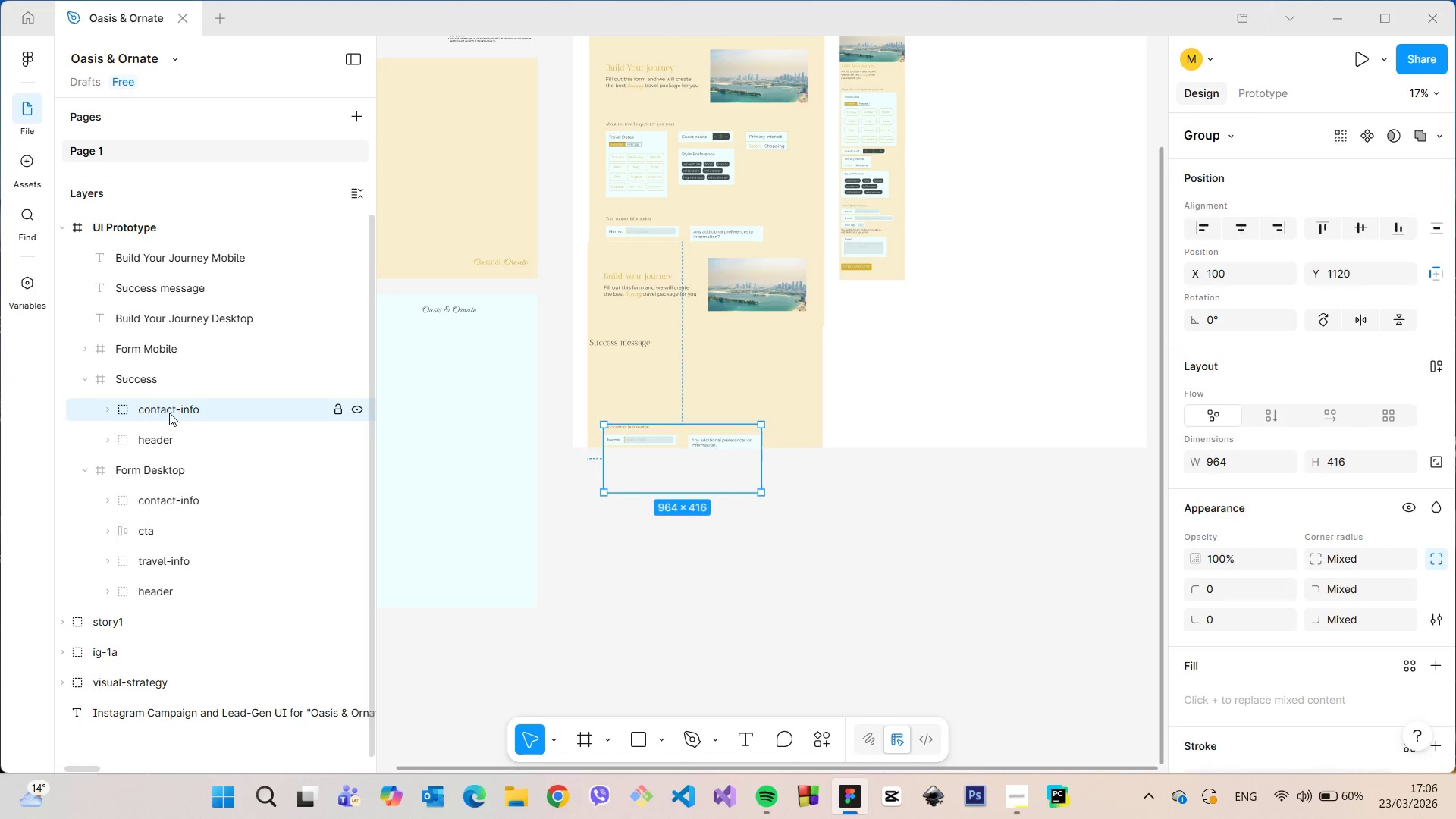 
key(Backspace)
 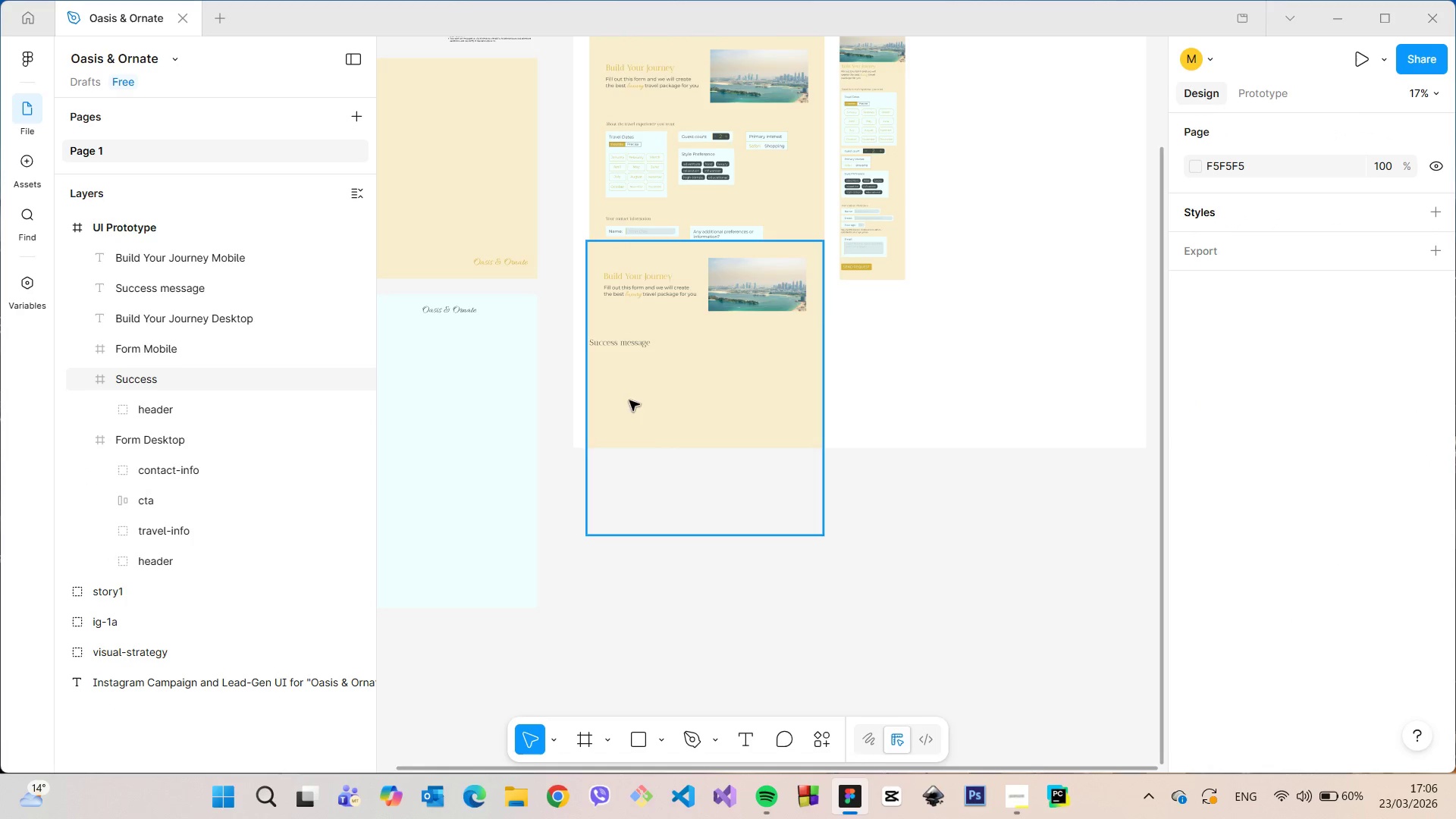 
left_click([653, 416])
 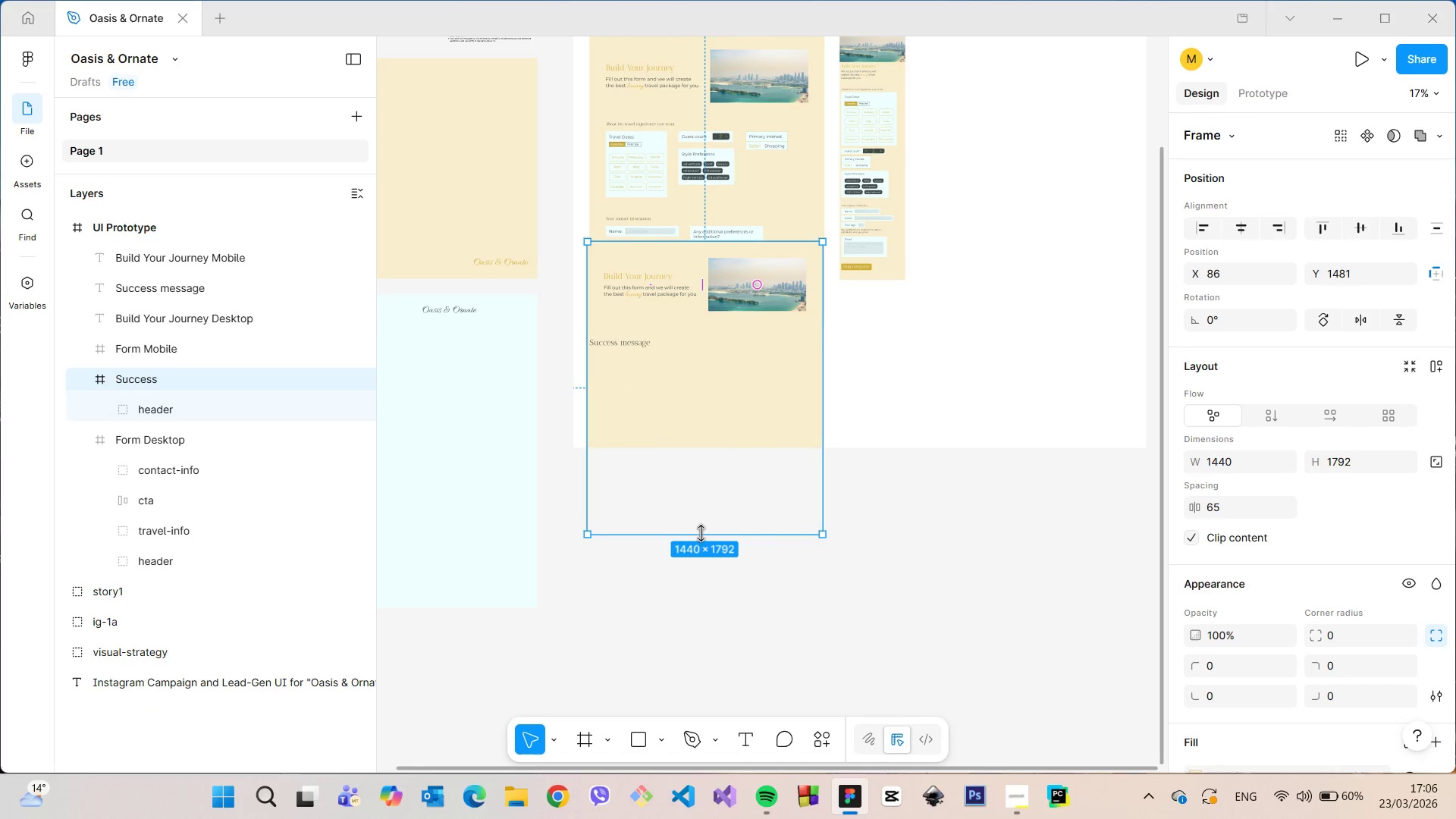 
hold_key(key=ControlLeft, duration=1.51)
left_click_drag(start_coordinate=[700, 535], to_coordinate=[715, 328])
 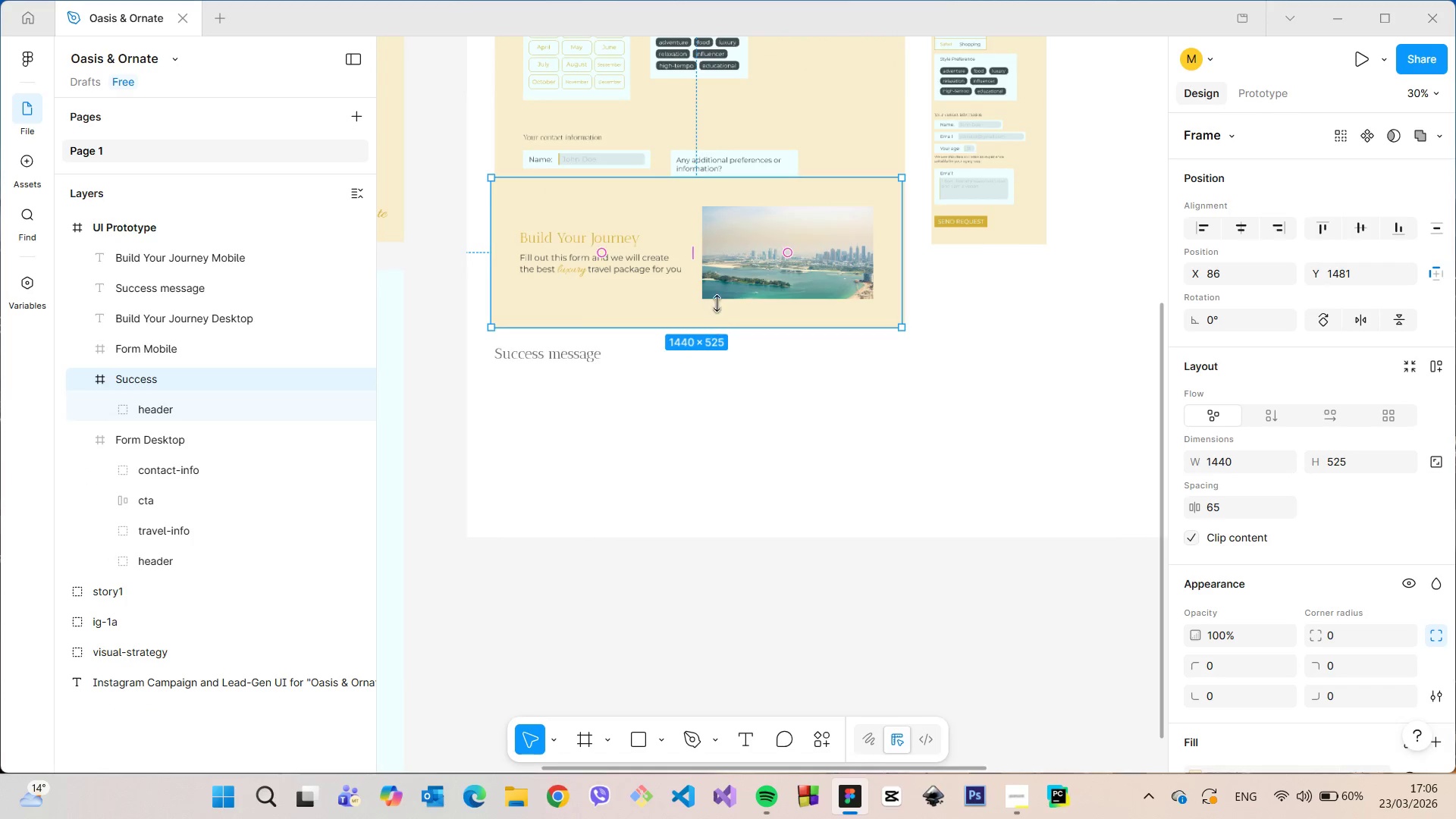 
hold_key(key=ControlLeft, duration=1.09)
 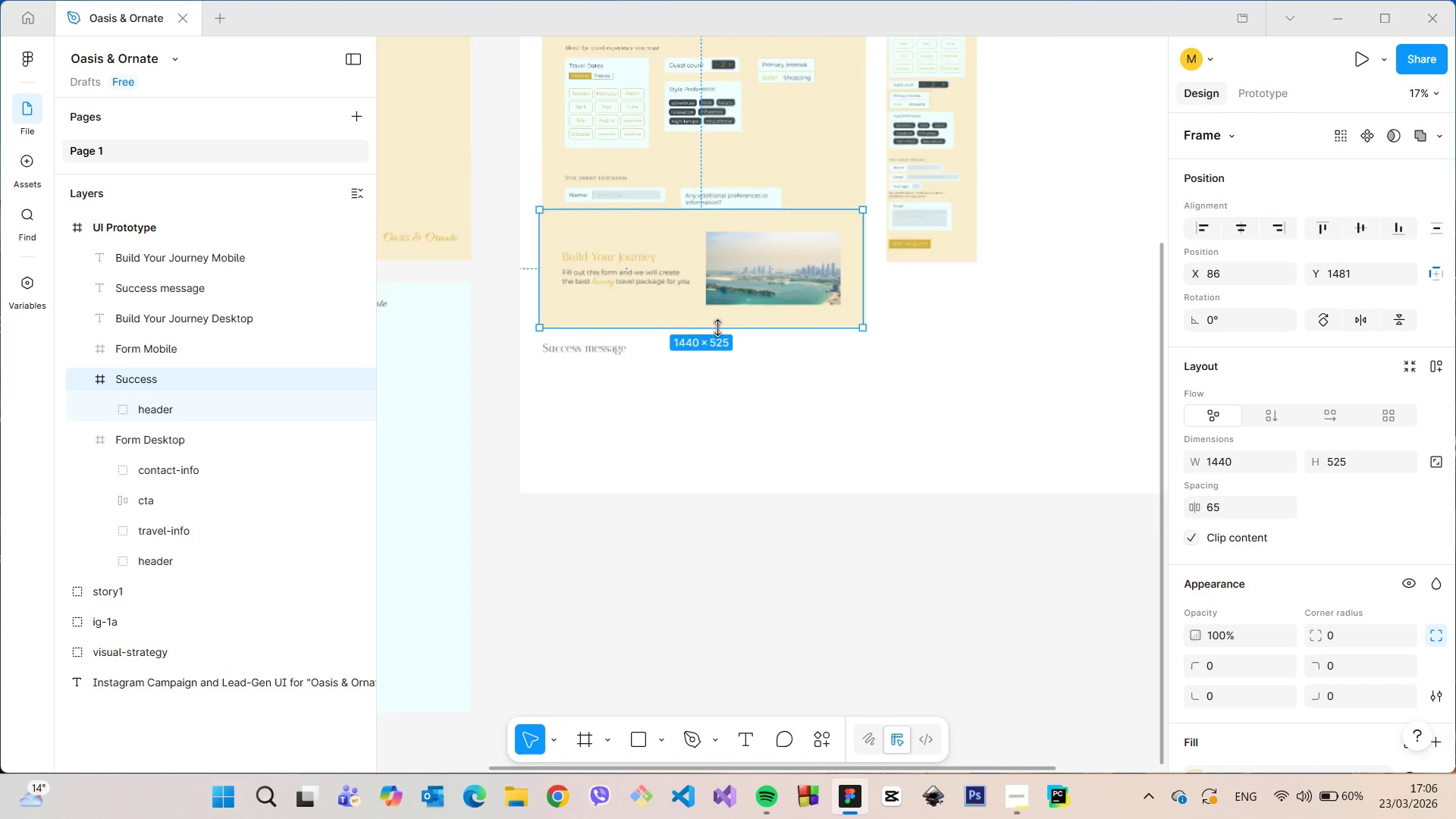 
scroll: coordinate [717, 328], scroll_direction: up, amount: 5.0
 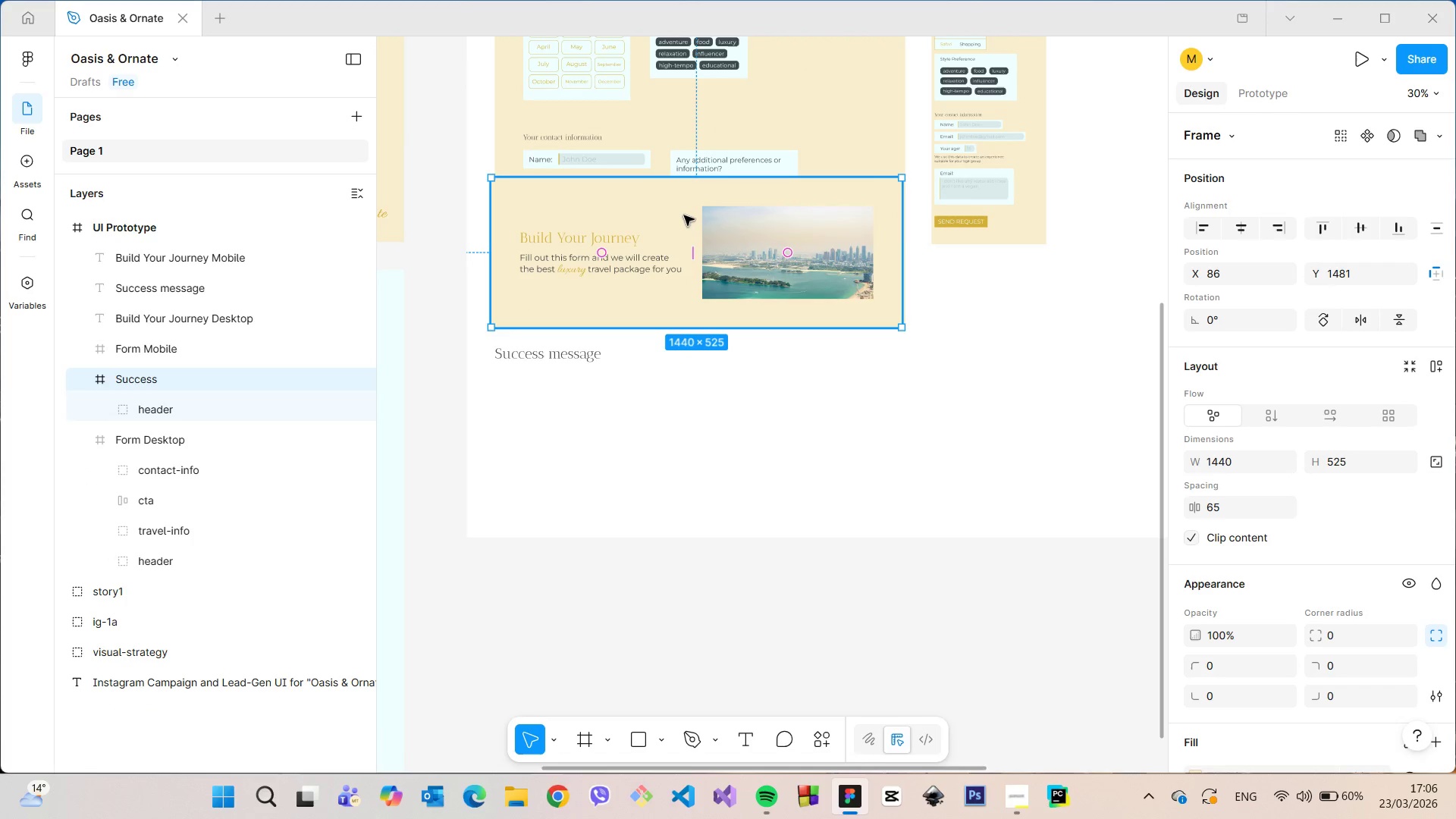 
left_click_drag(start_coordinate=[684, 214], to_coordinate=[688, 404])
 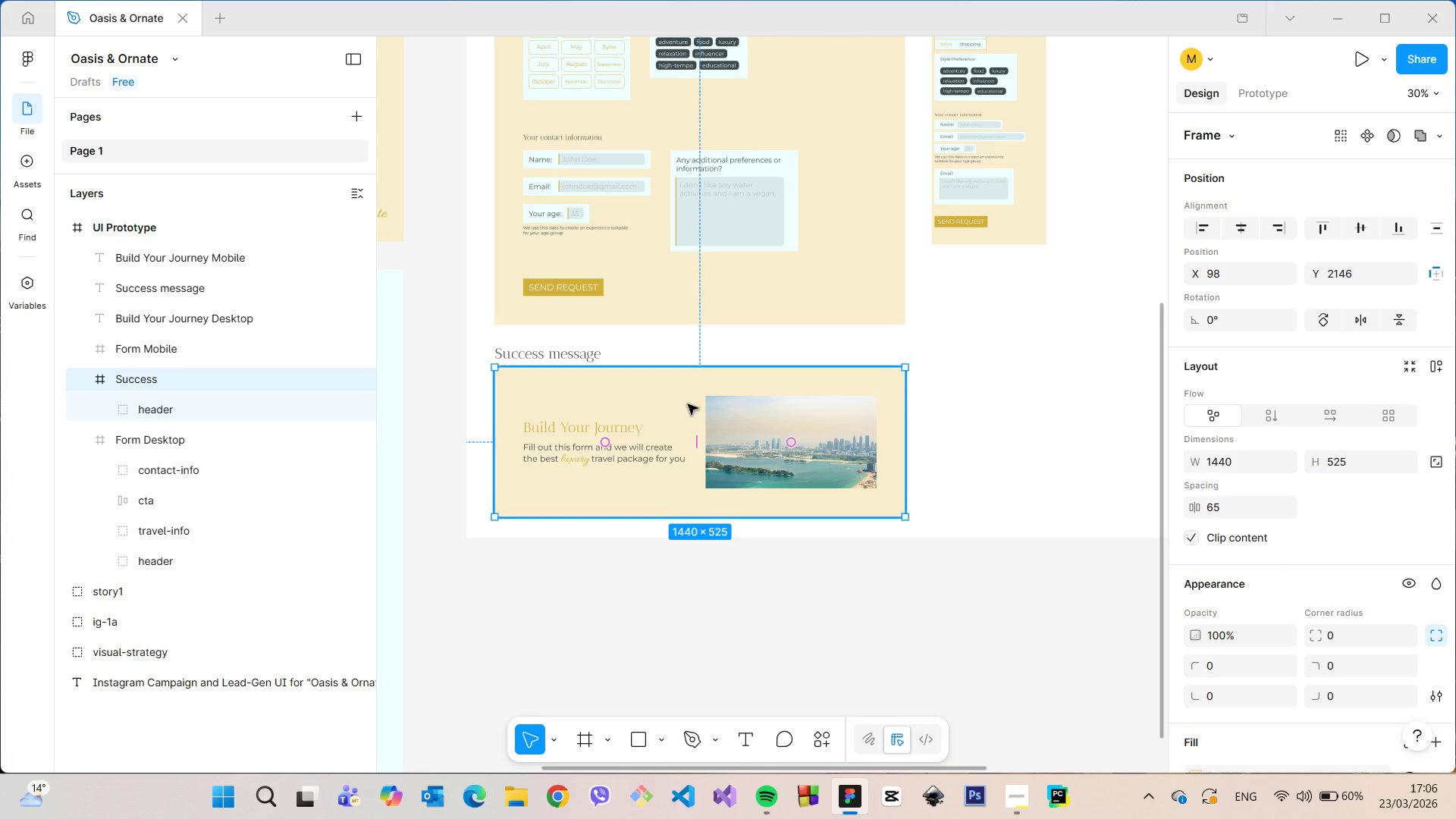 
scroll: coordinate [688, 404], scroll_direction: down, amount: 1.0
 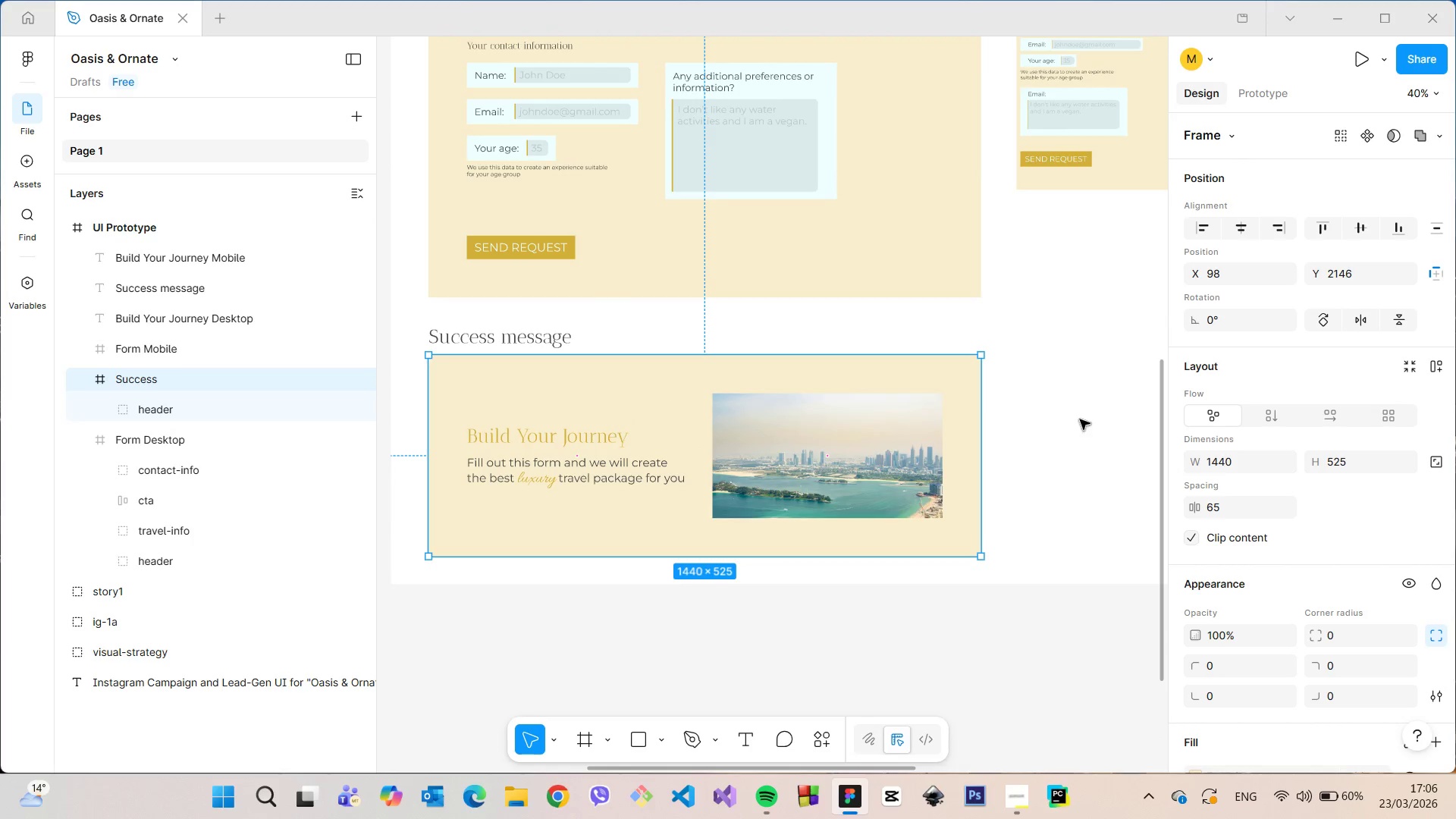 
left_click([1081, 419])
 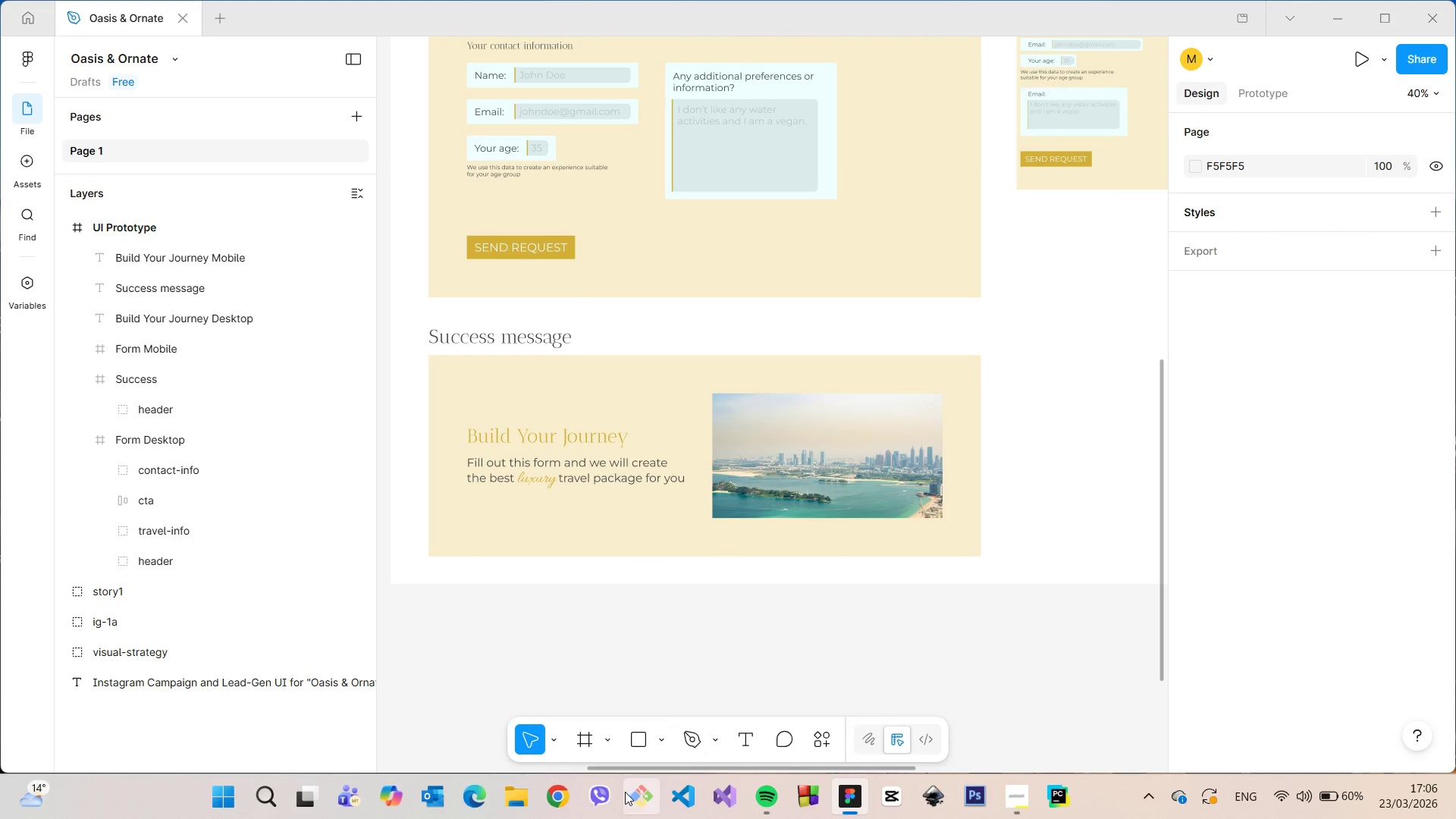 
left_click([551, 795])
 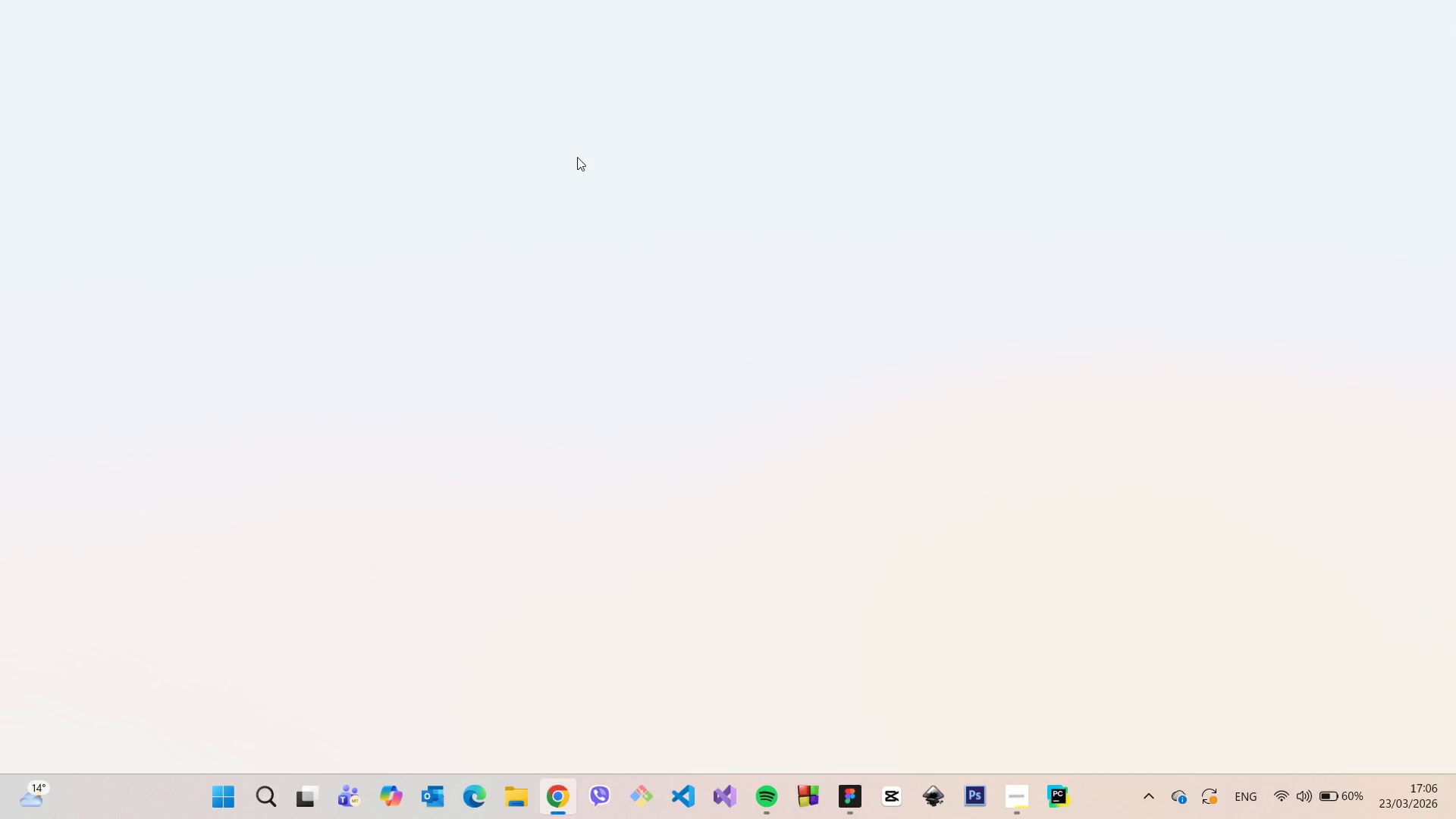 
left_click([582, 374])
 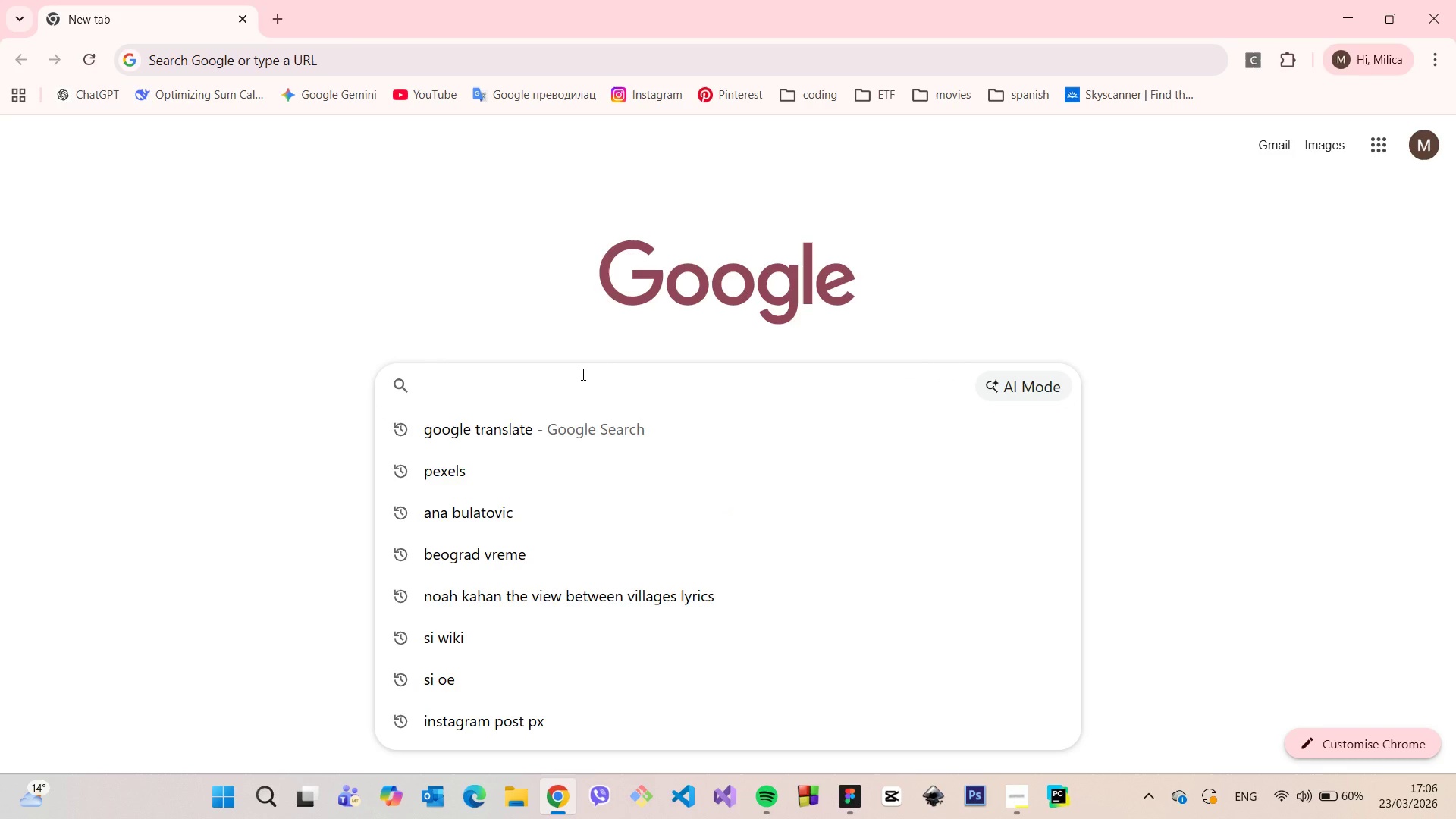 
type(pexels)
 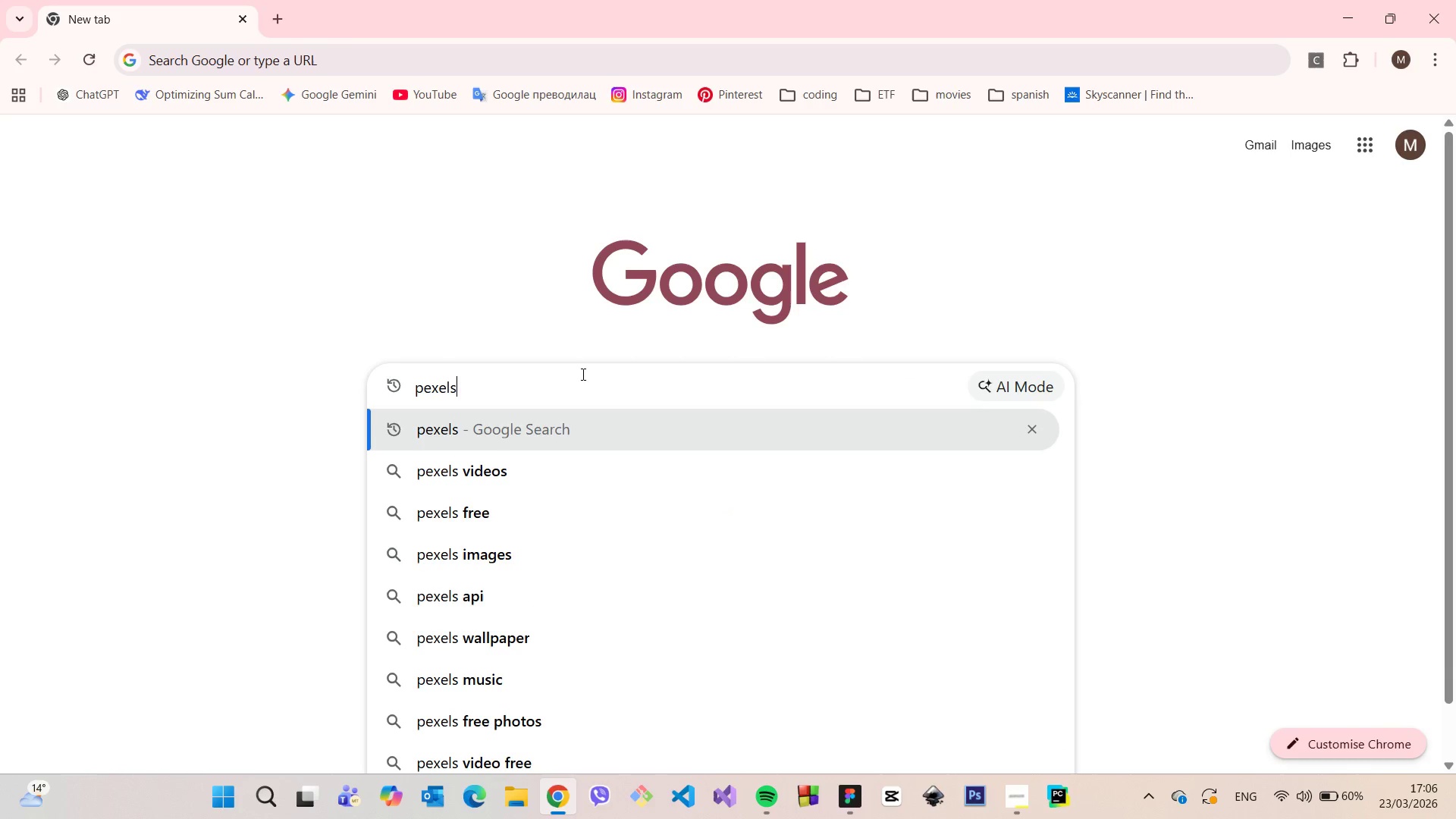 
key(Enter)
 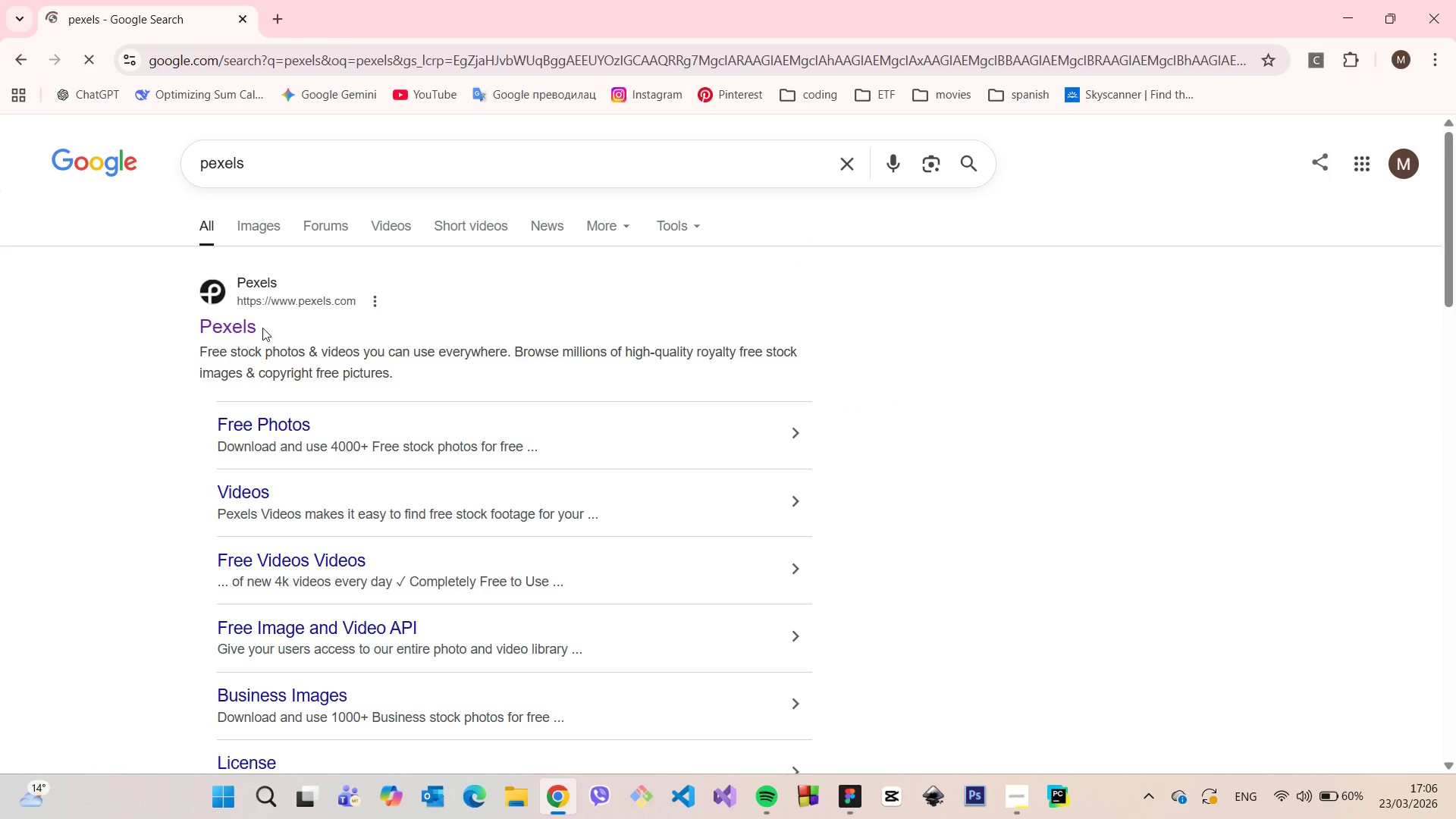 
left_click([253, 328])
 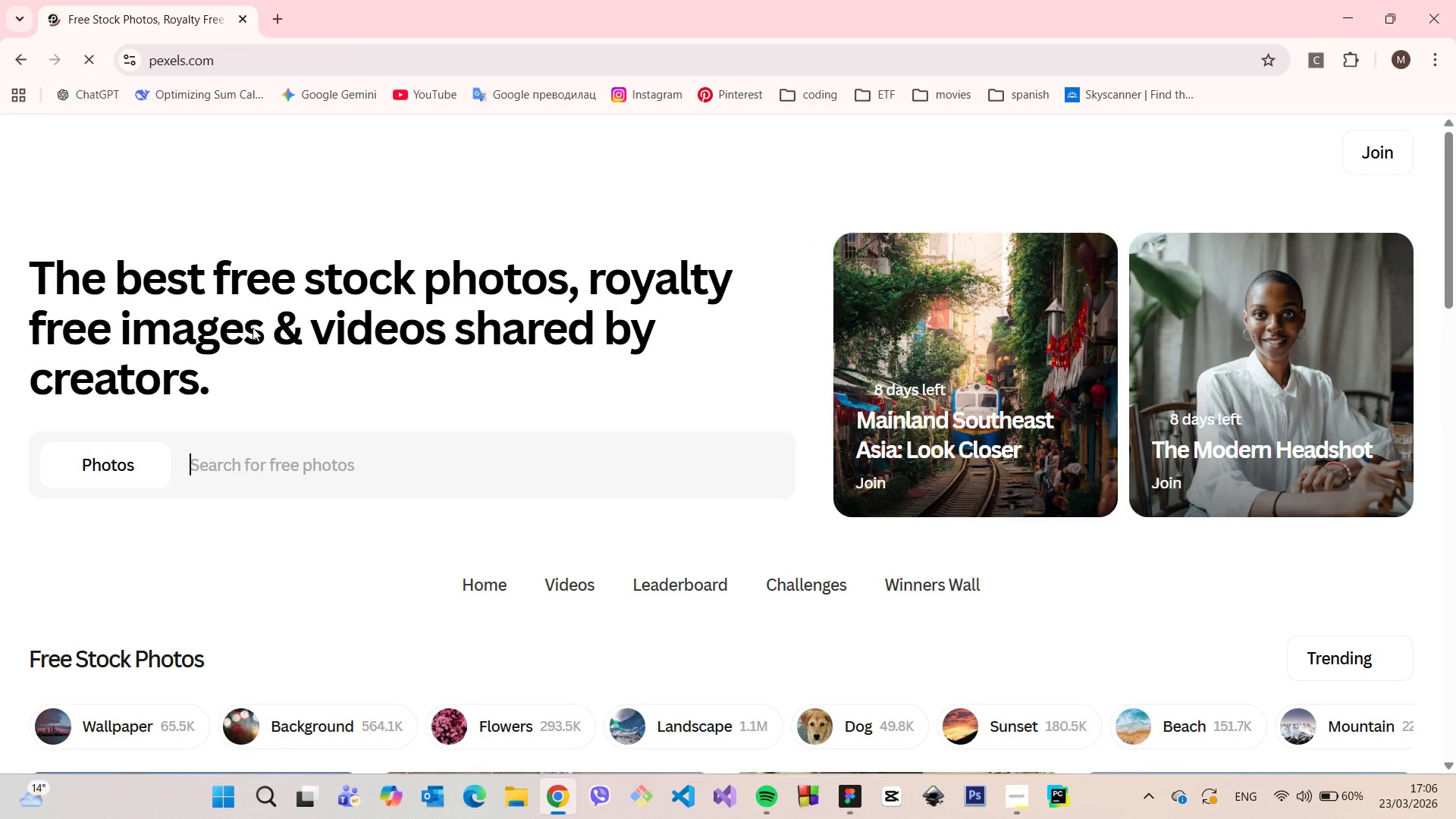 
scroll: coordinate [299, 342], scroll_direction: down, amount: 6.0
 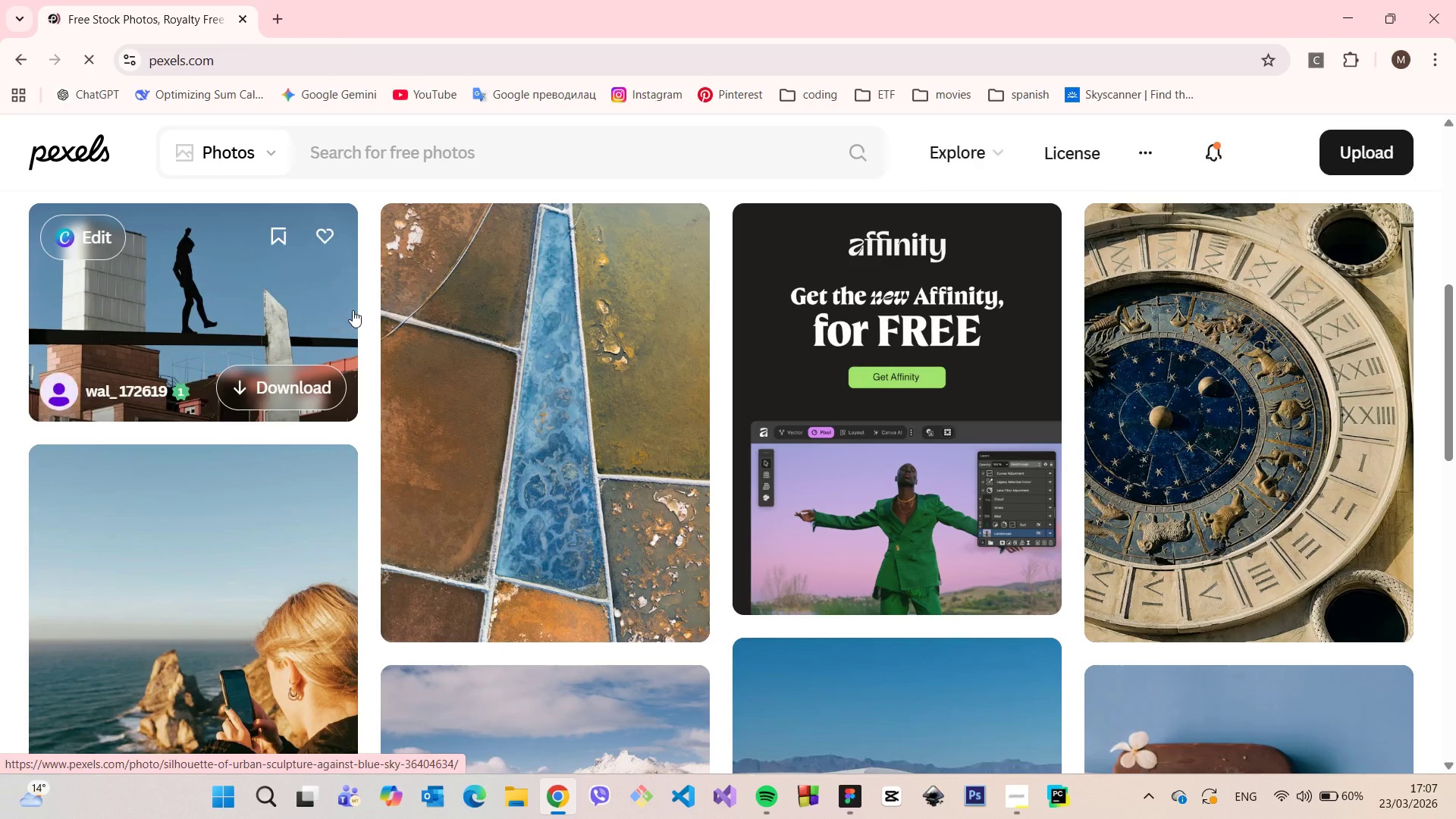 
scroll: coordinate [353, 309], scroll_direction: up, amount: 4.0
 